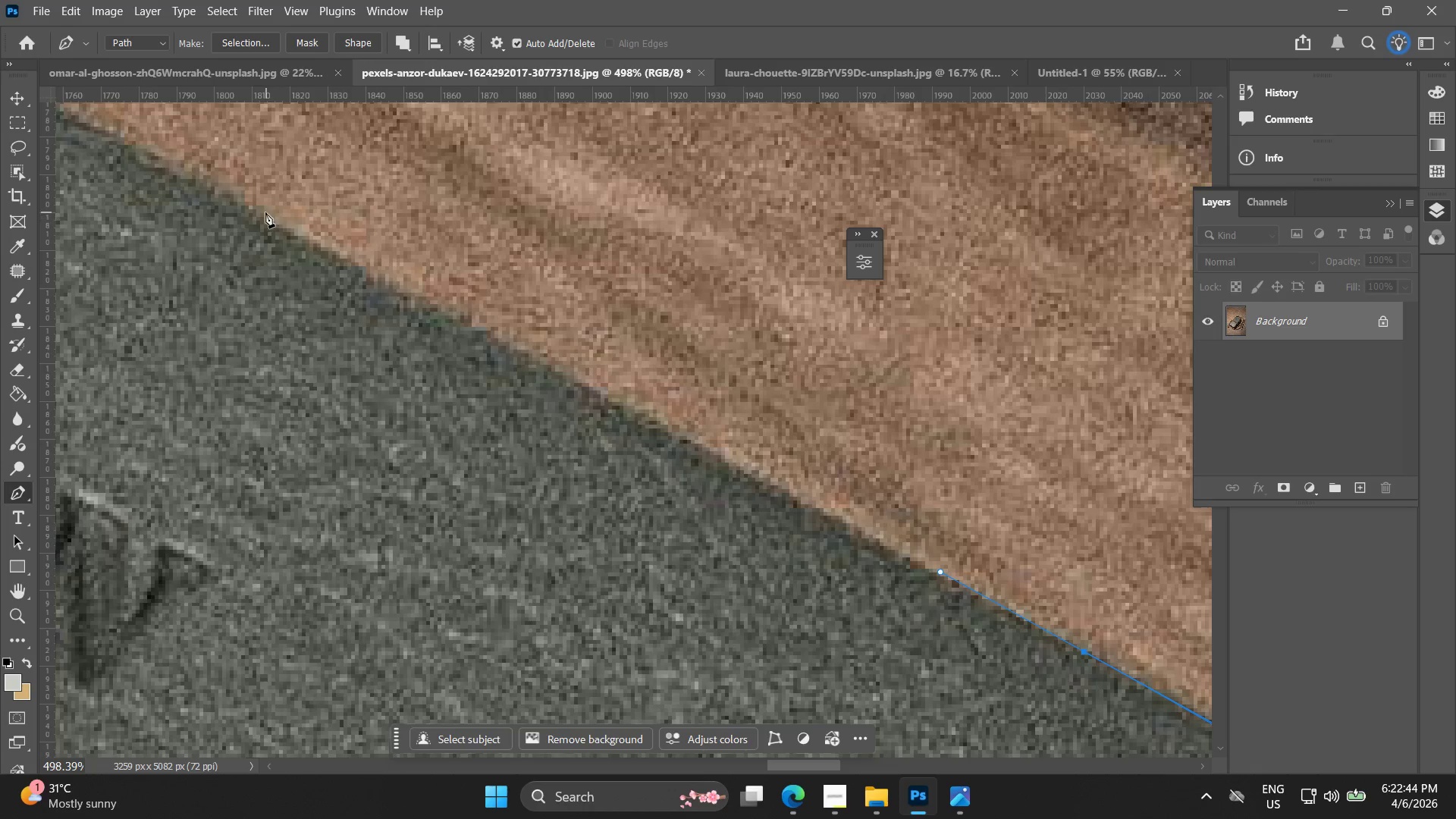 
left_click([265, 212])
 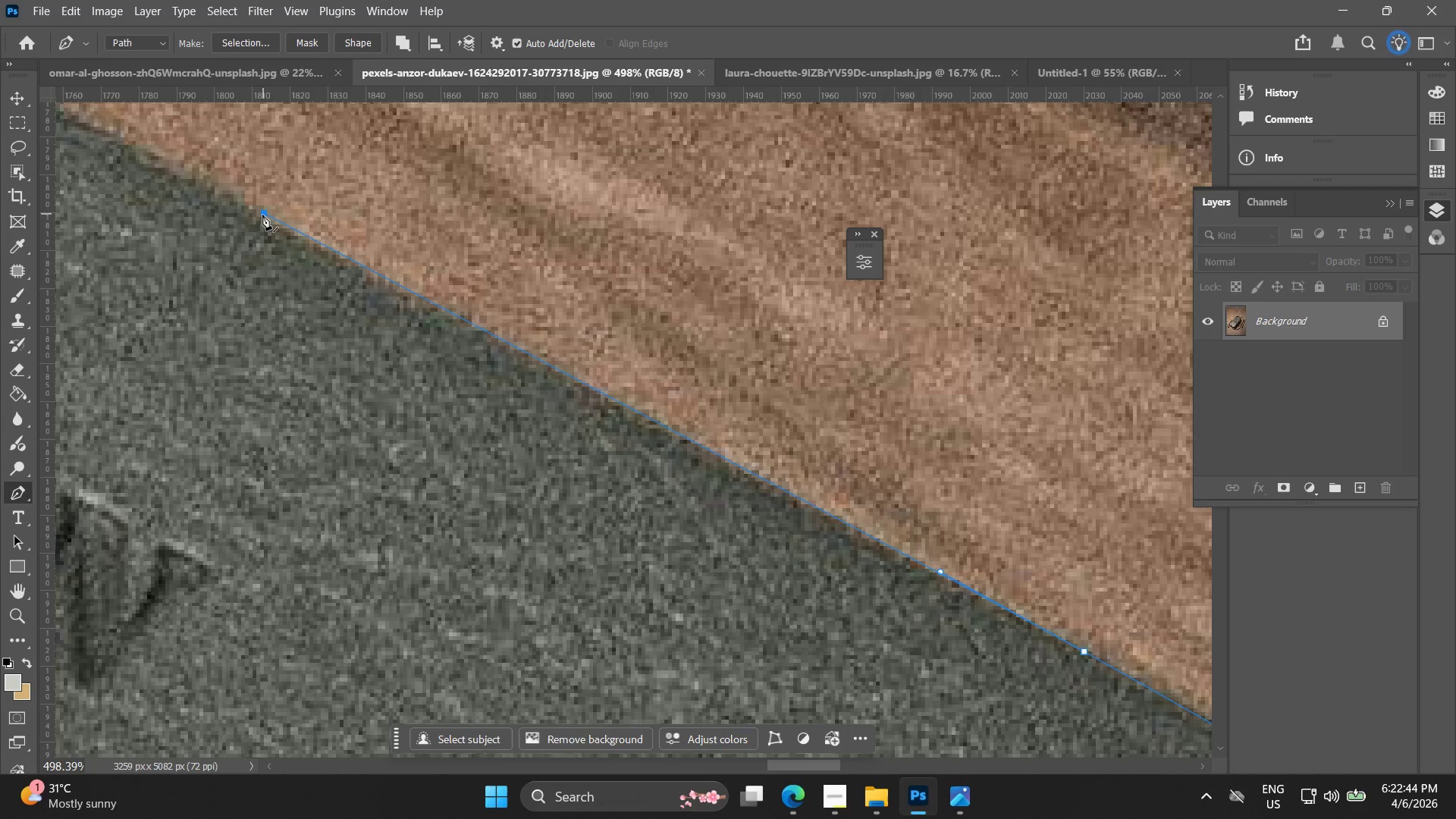 
key(Control+ControlLeft)
 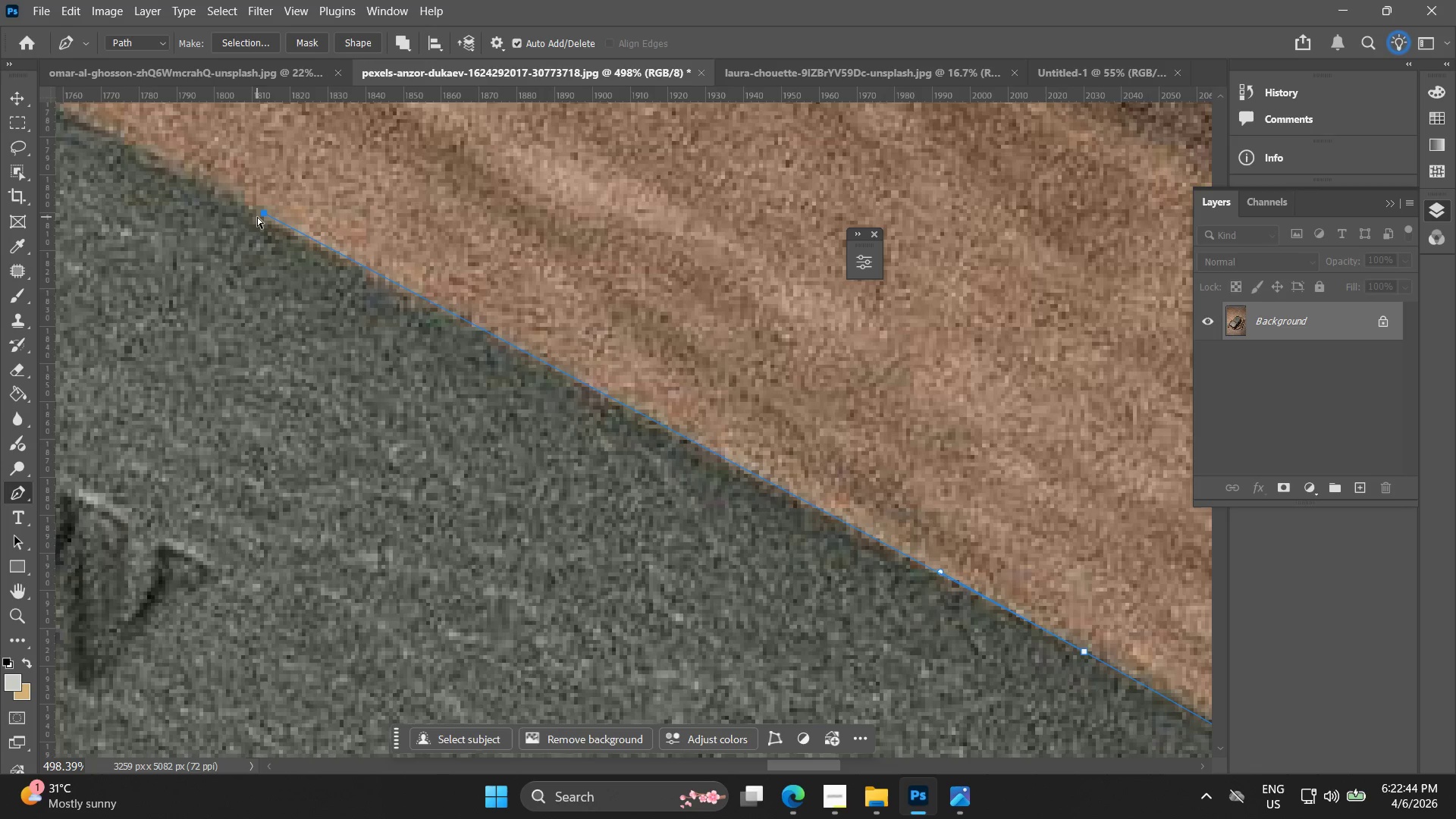 
key(Control+Z)
 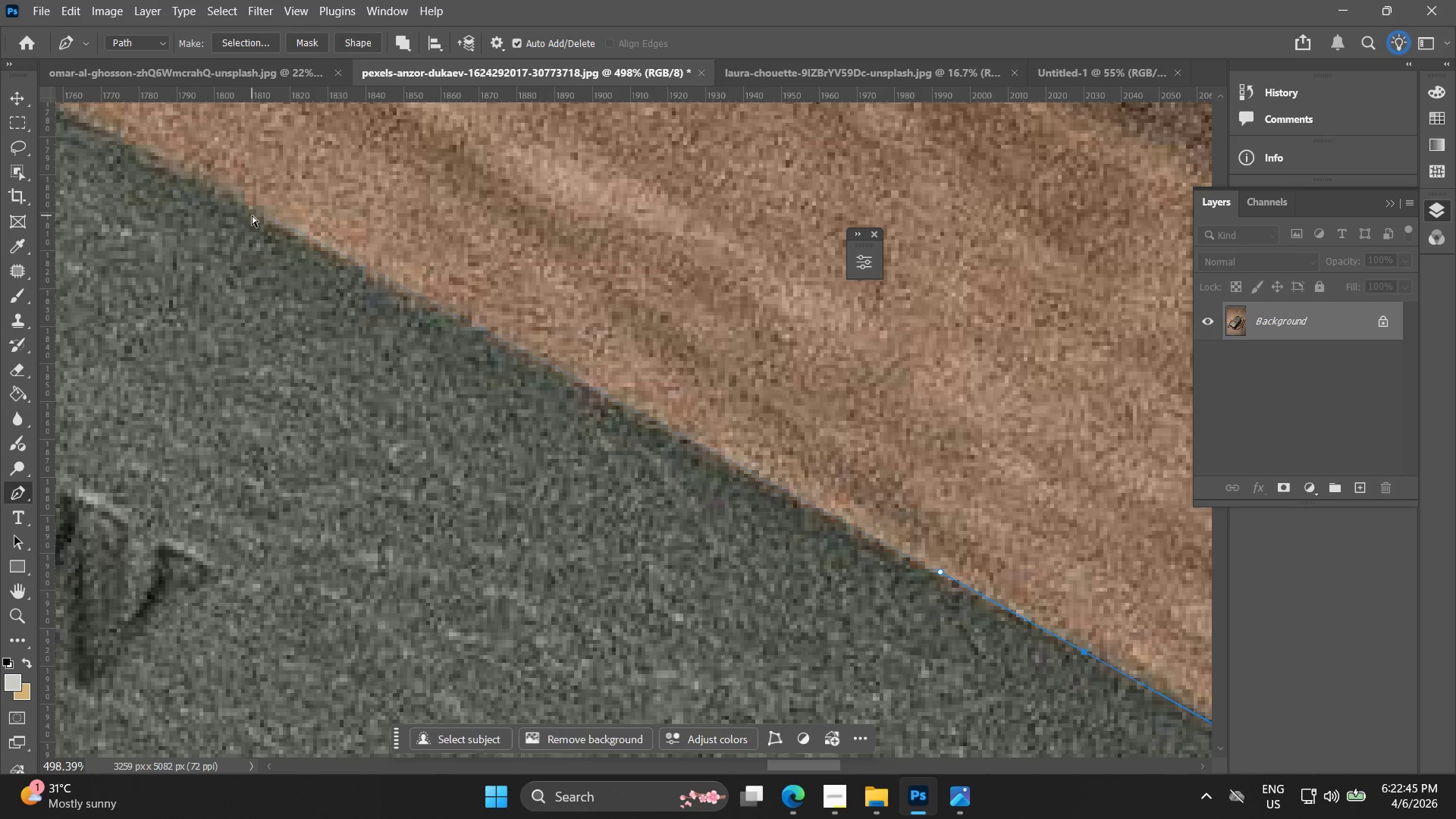 
left_click([252, 215])
 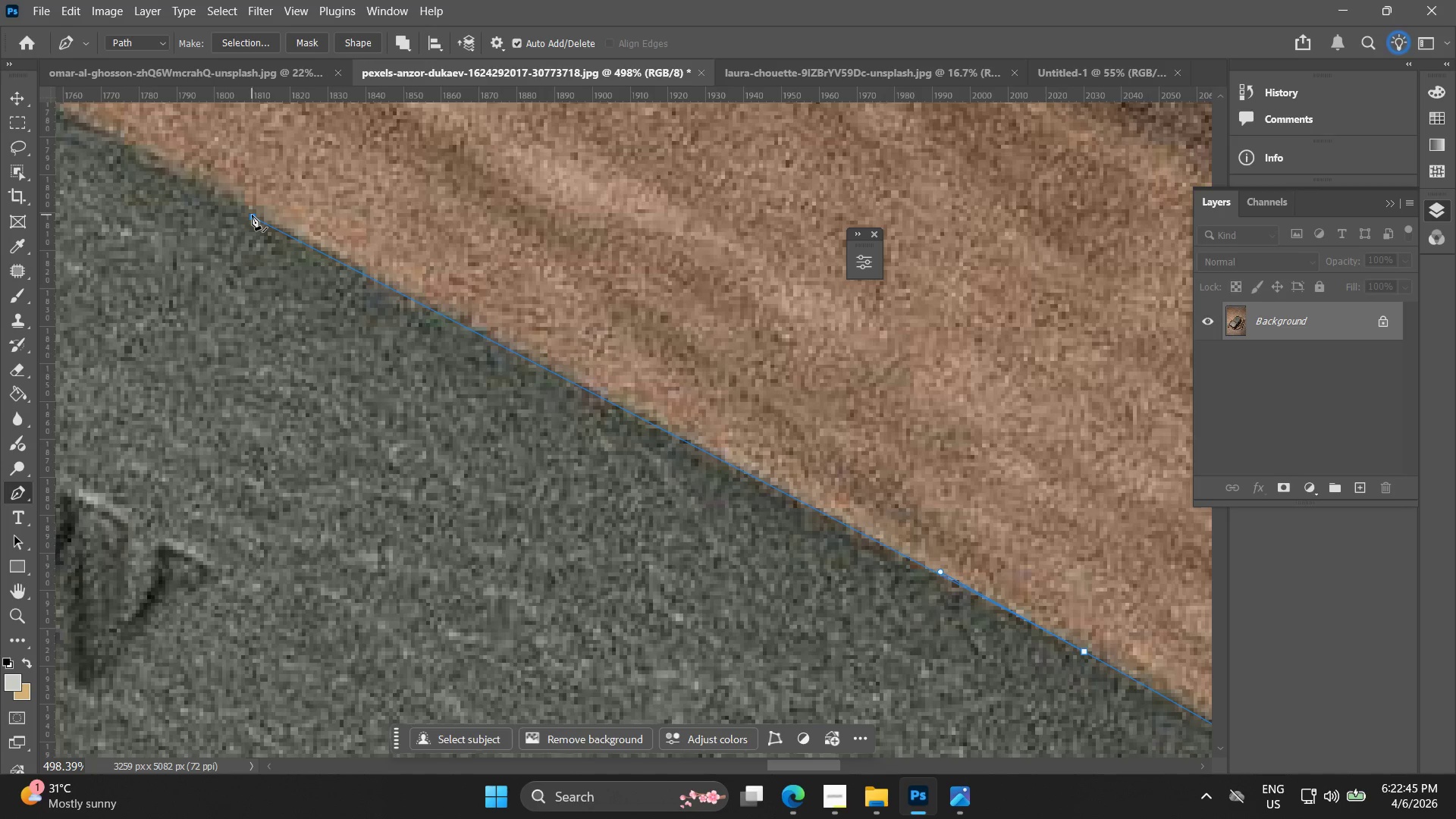 
key(Space)
 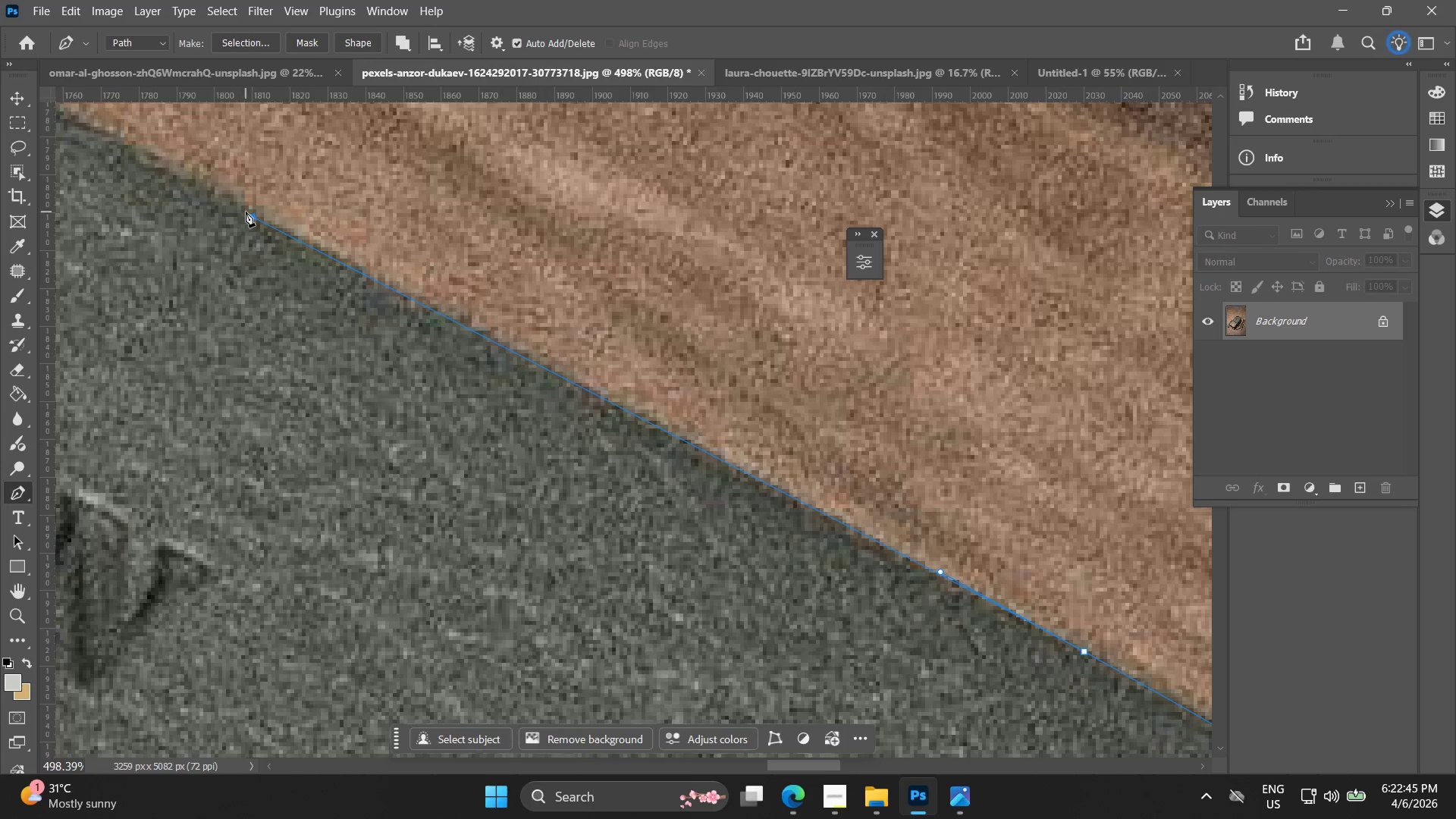 
key(Control+ControlLeft)
 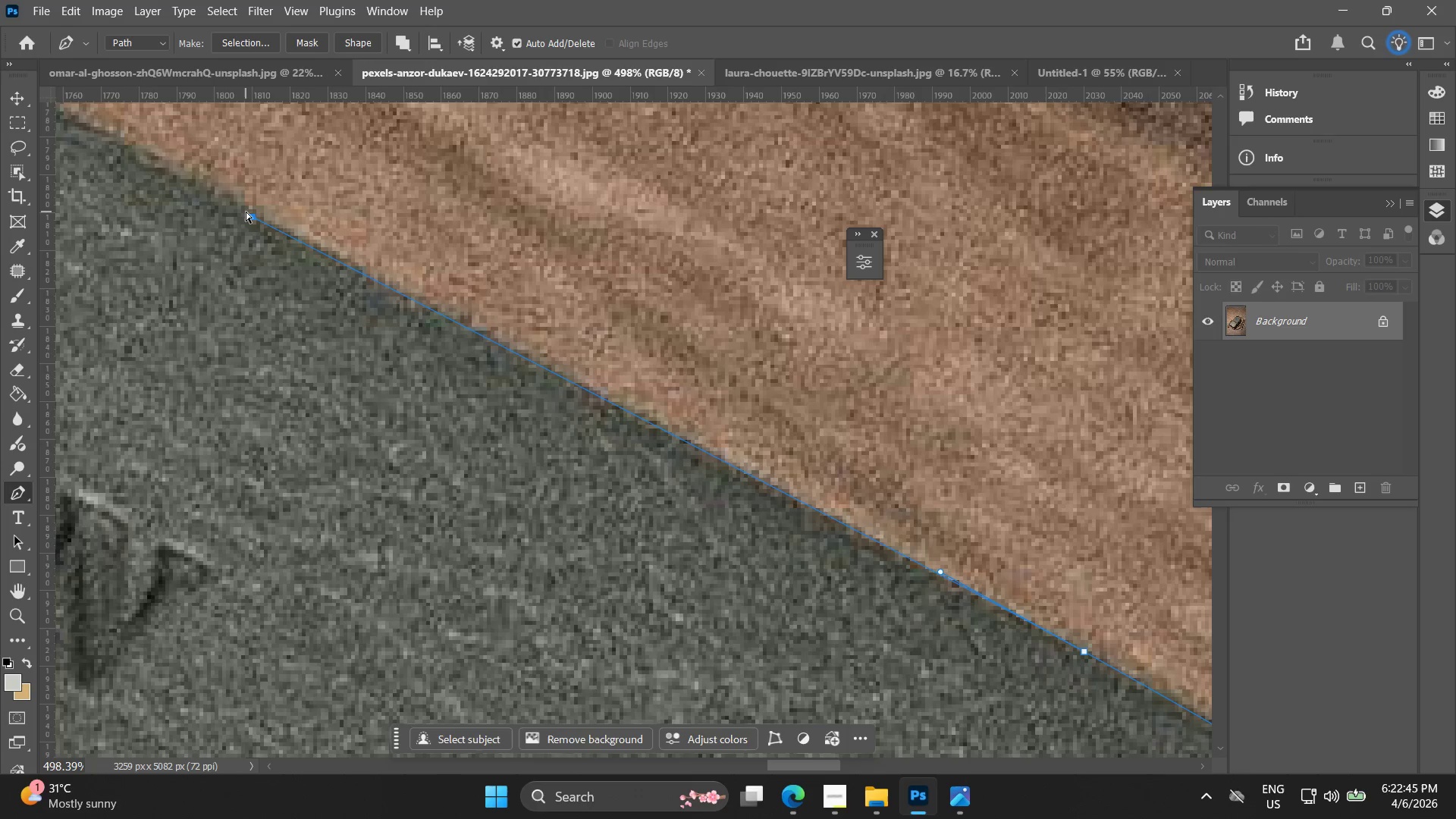 
key(Control+Z)
 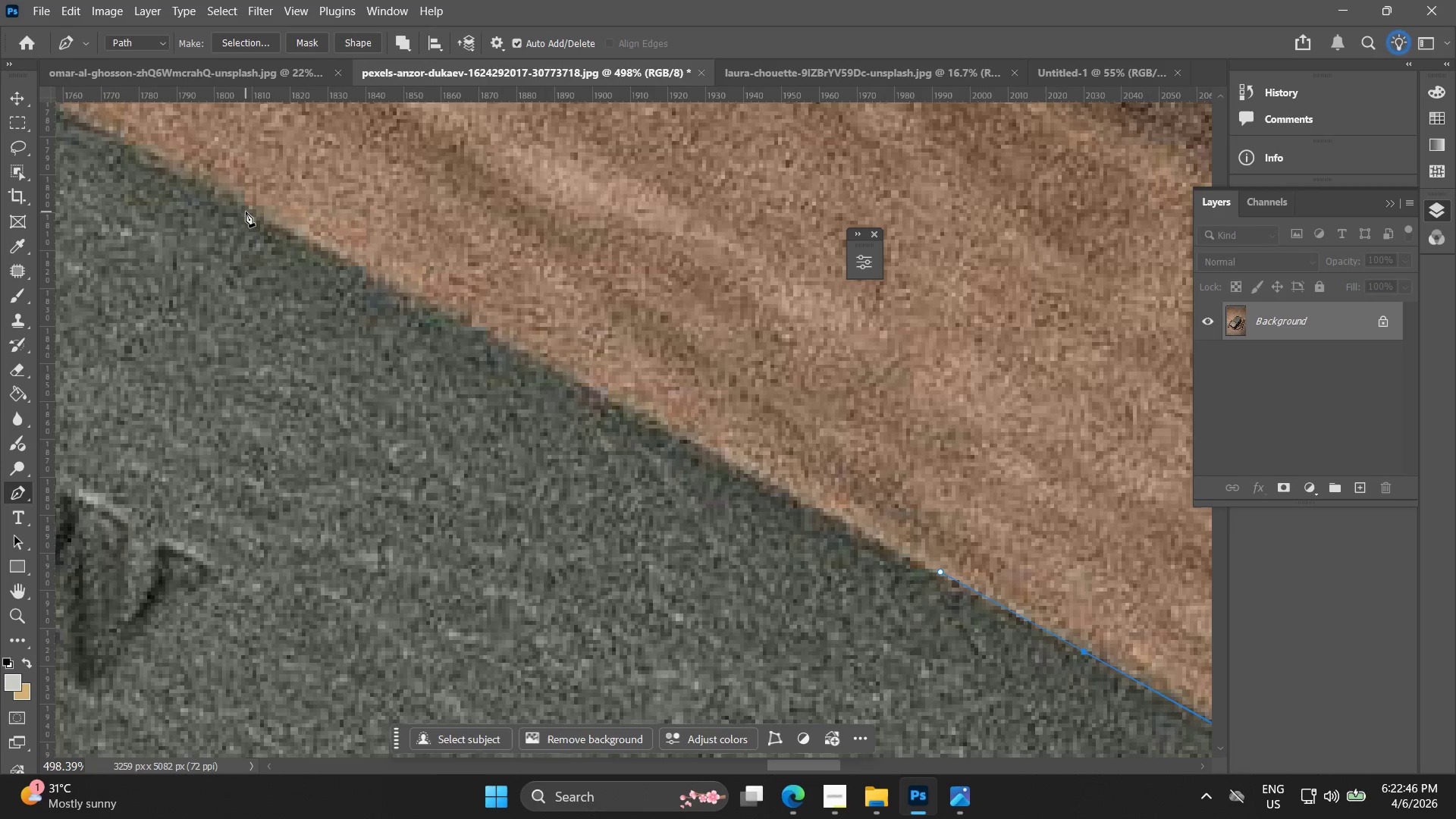 
left_click([246, 212])
 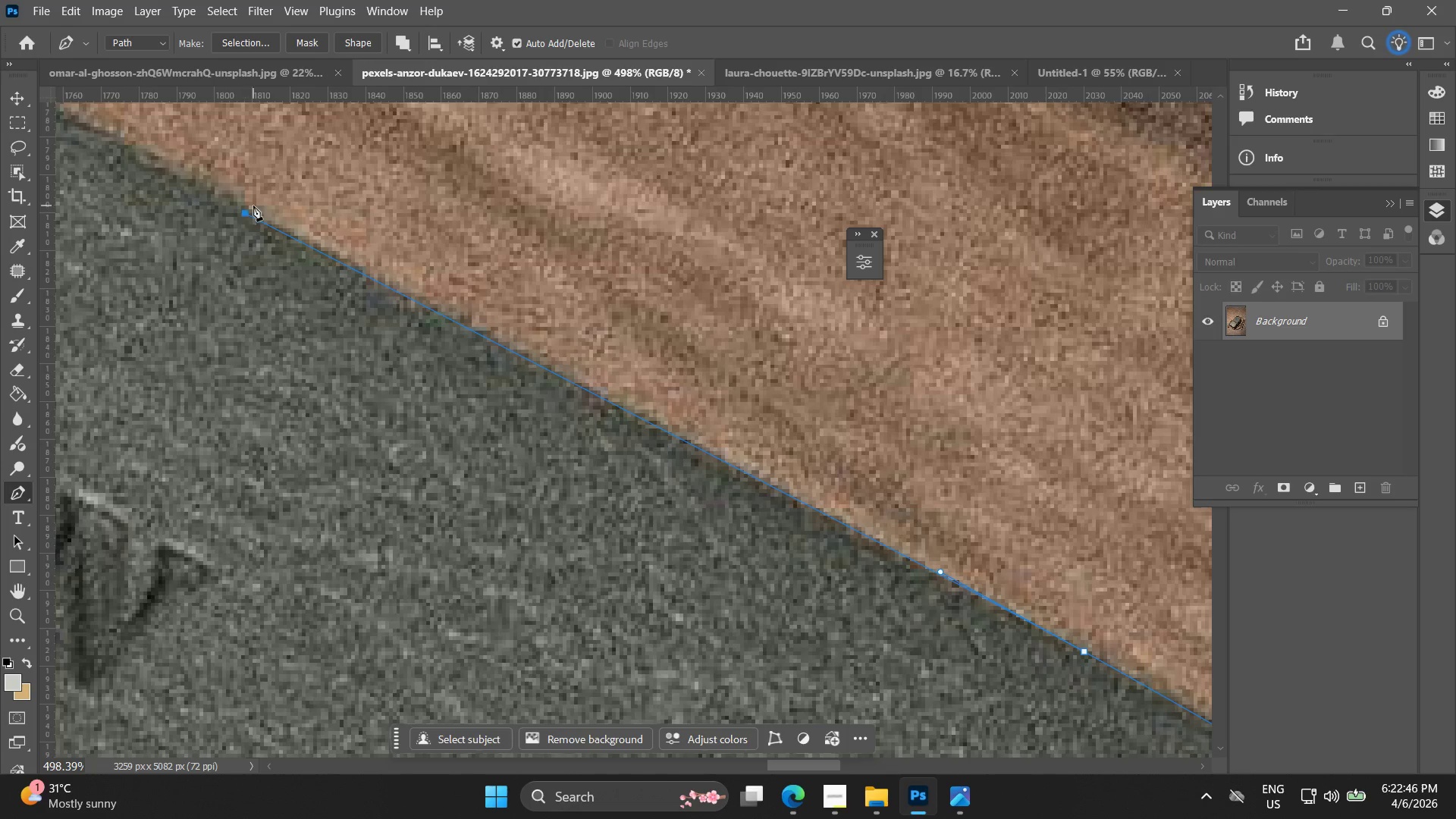 
key(Control+ControlLeft)
 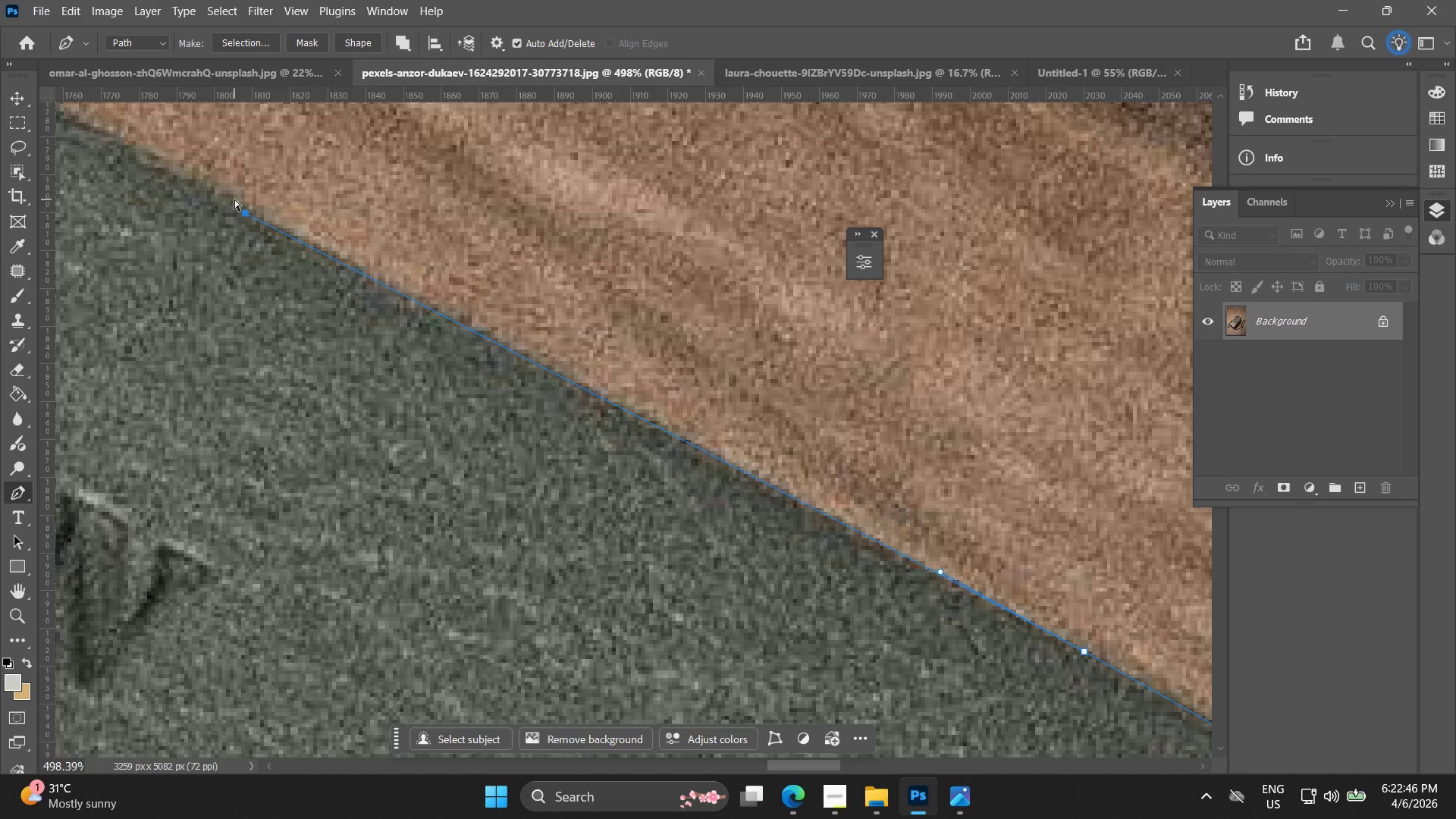 
key(Control+Z)
 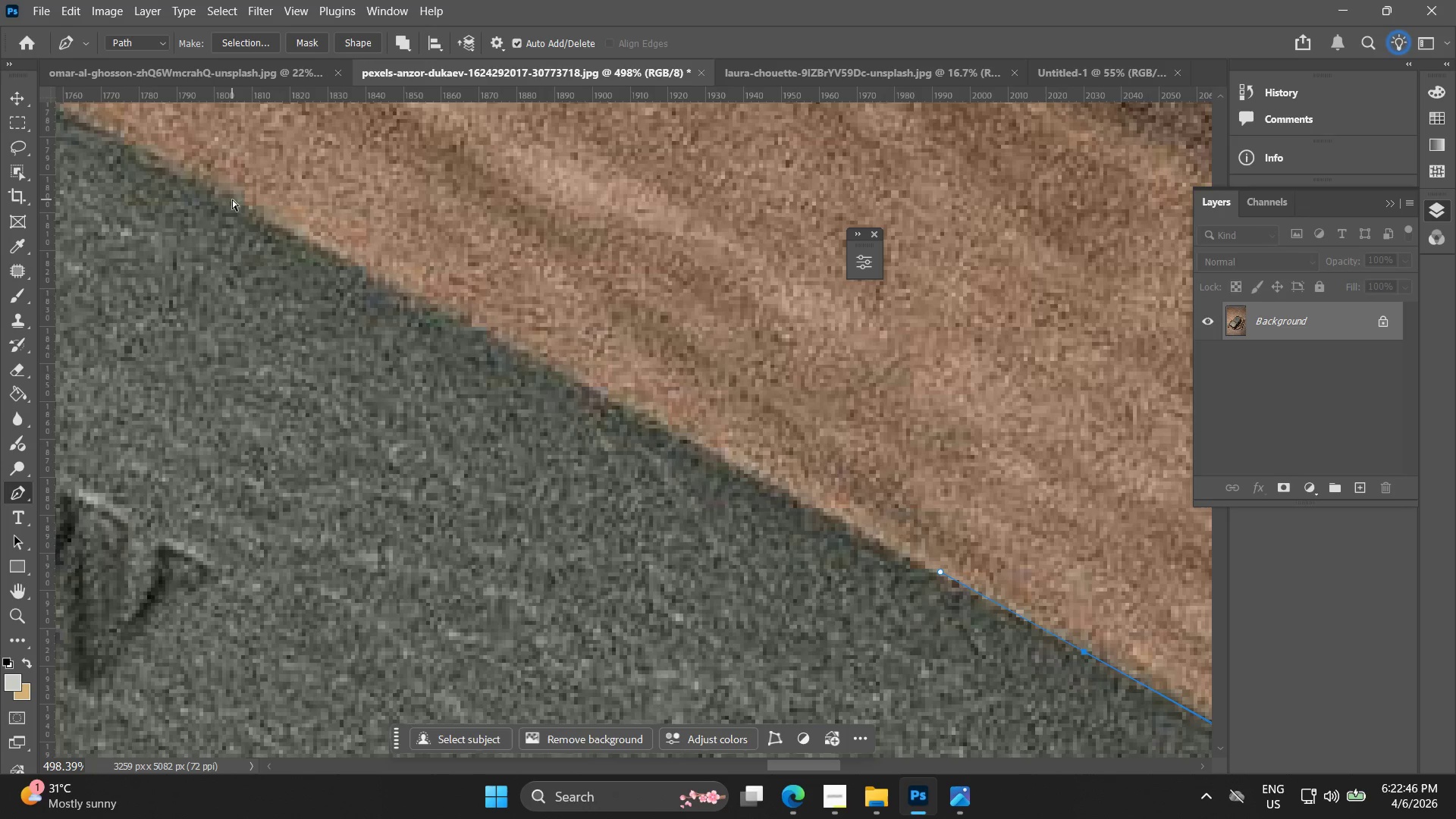 
left_click([232, 199])
 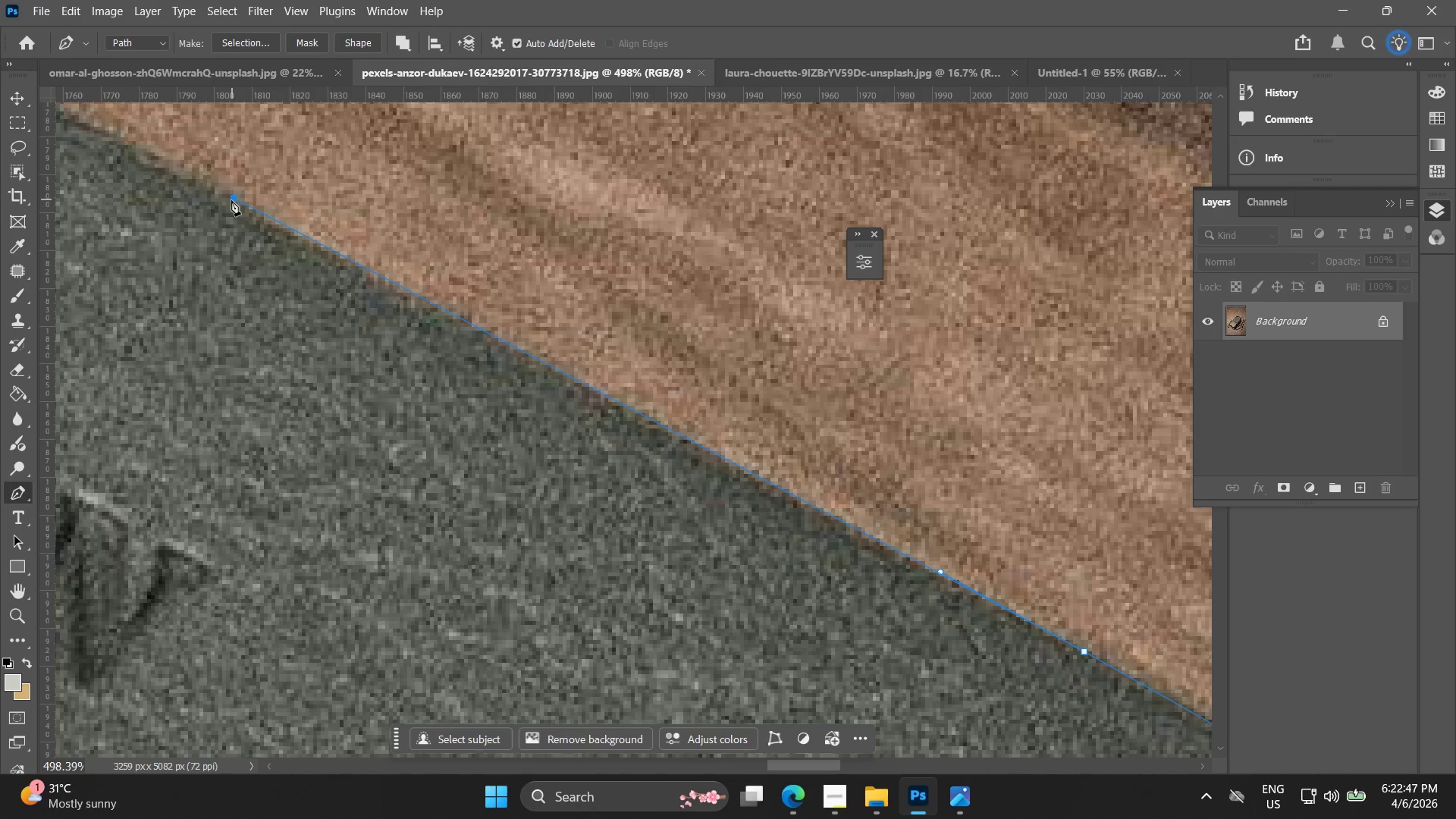 
hold_key(key=Space, duration=0.55)
 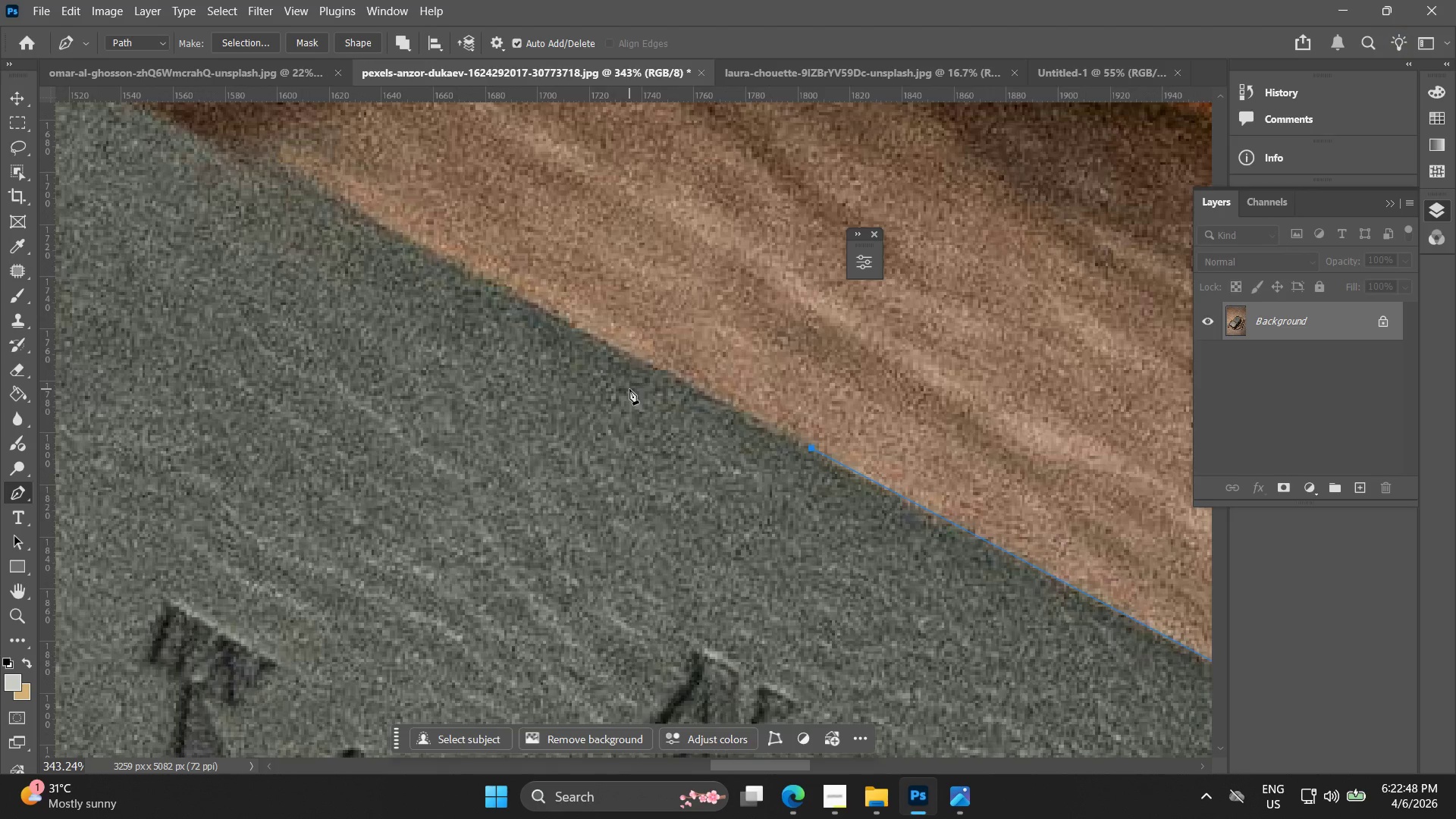 
left_click_drag(start_coordinate=[238, 226], to_coordinate=[898, 504])
 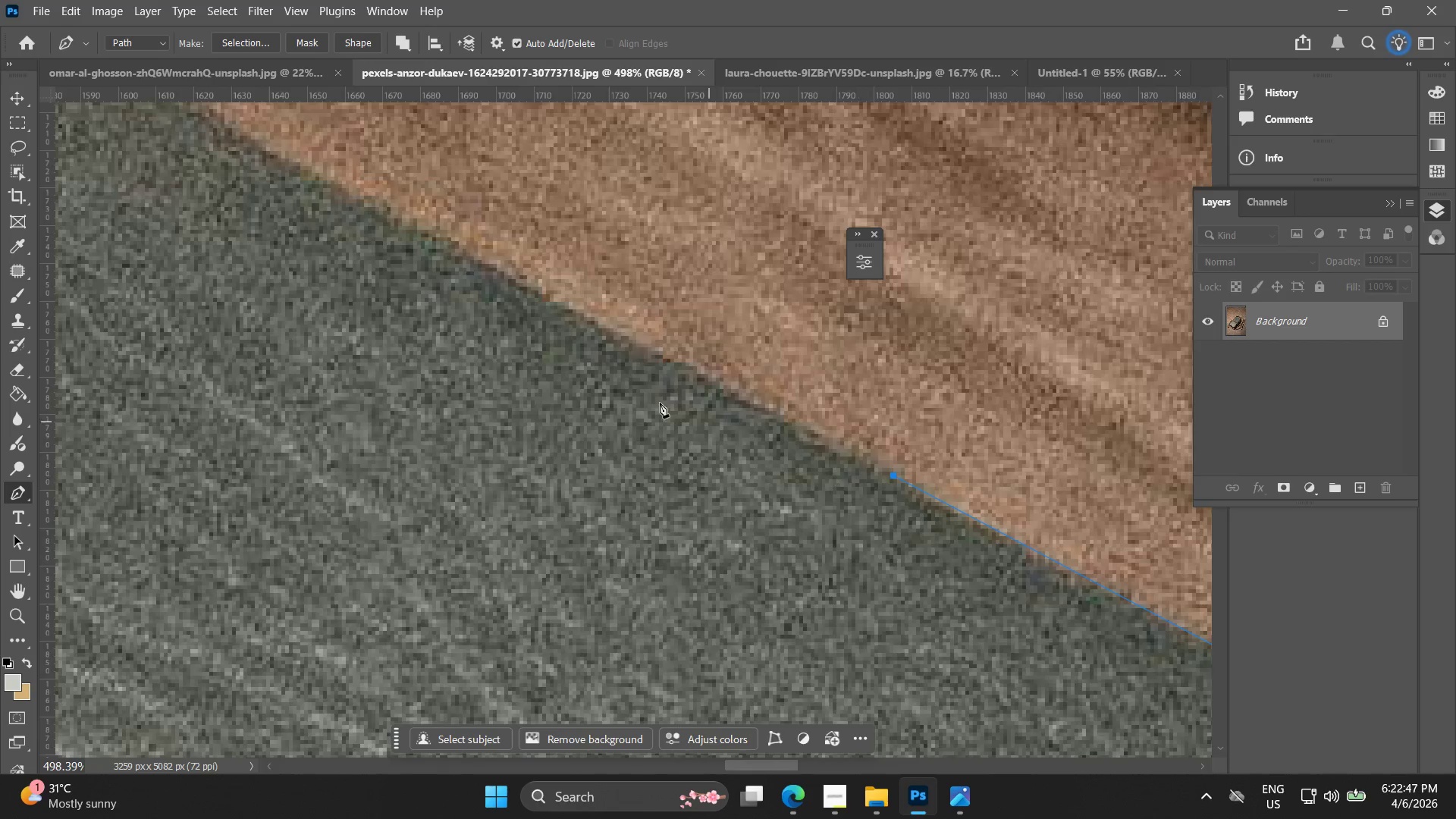 
key(Alt+AltLeft)
 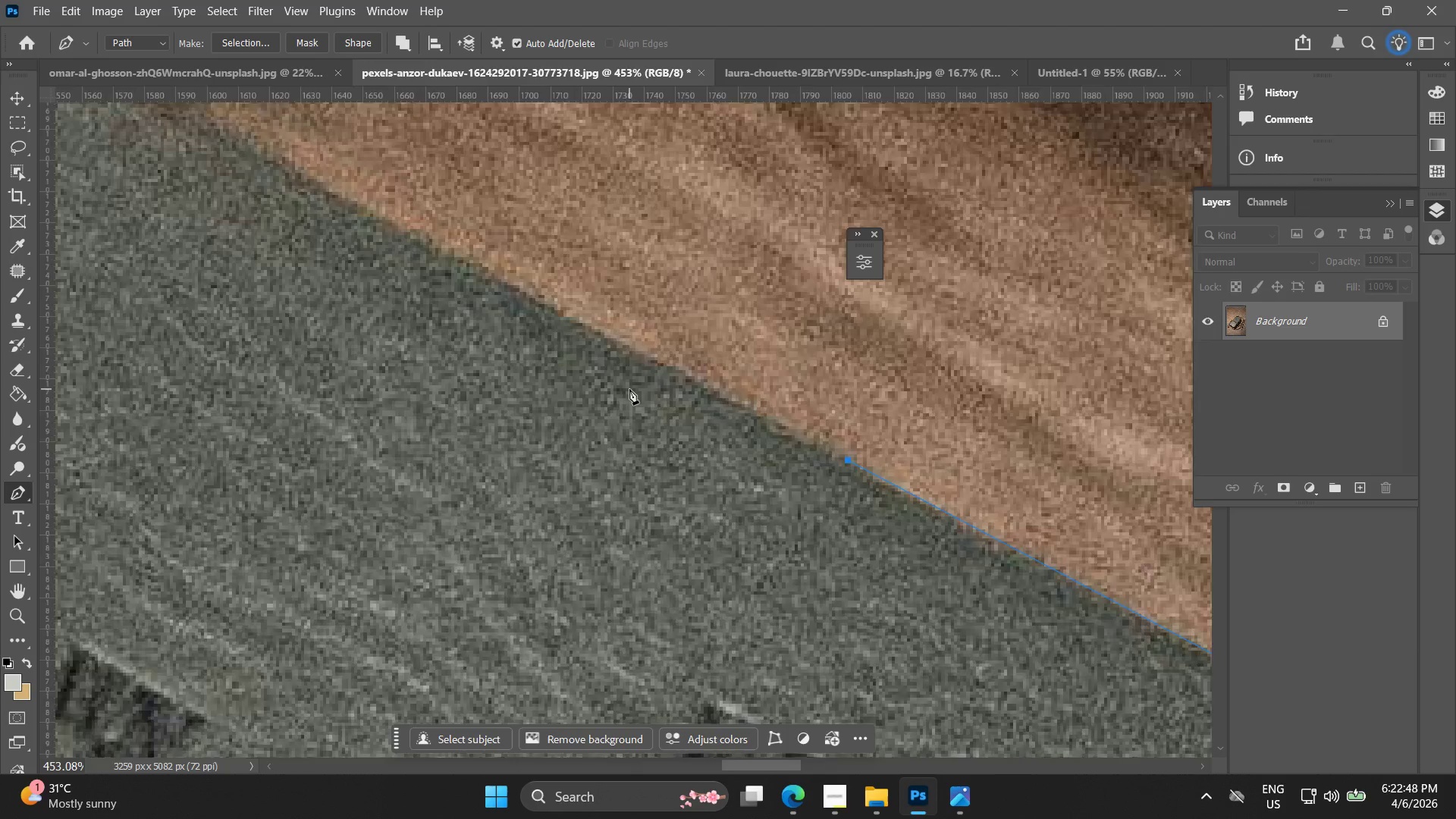 
hold_key(key=Space, duration=0.44)
 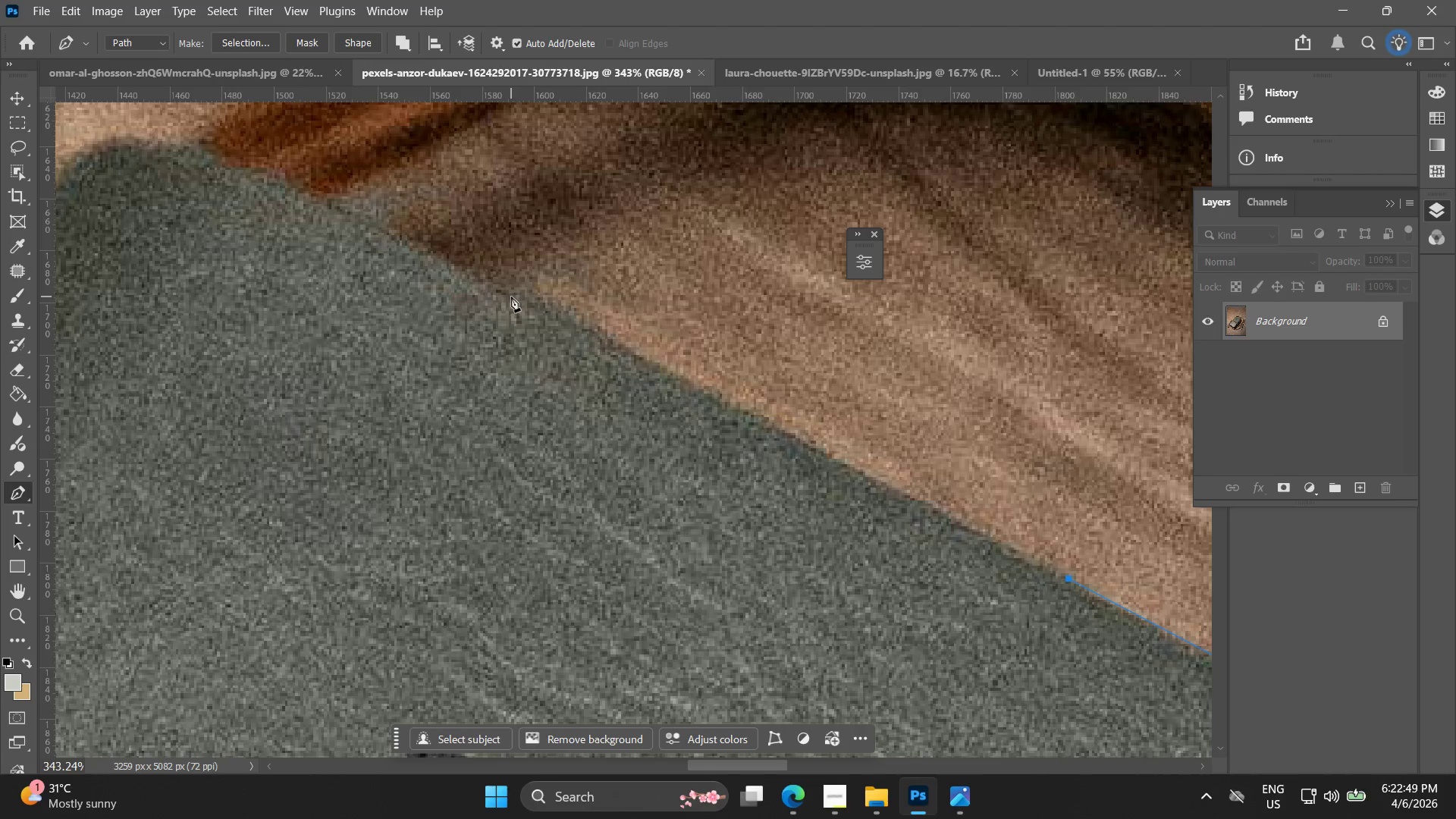 
left_click_drag(start_coordinate=[671, 412], to_coordinate=[928, 542])
 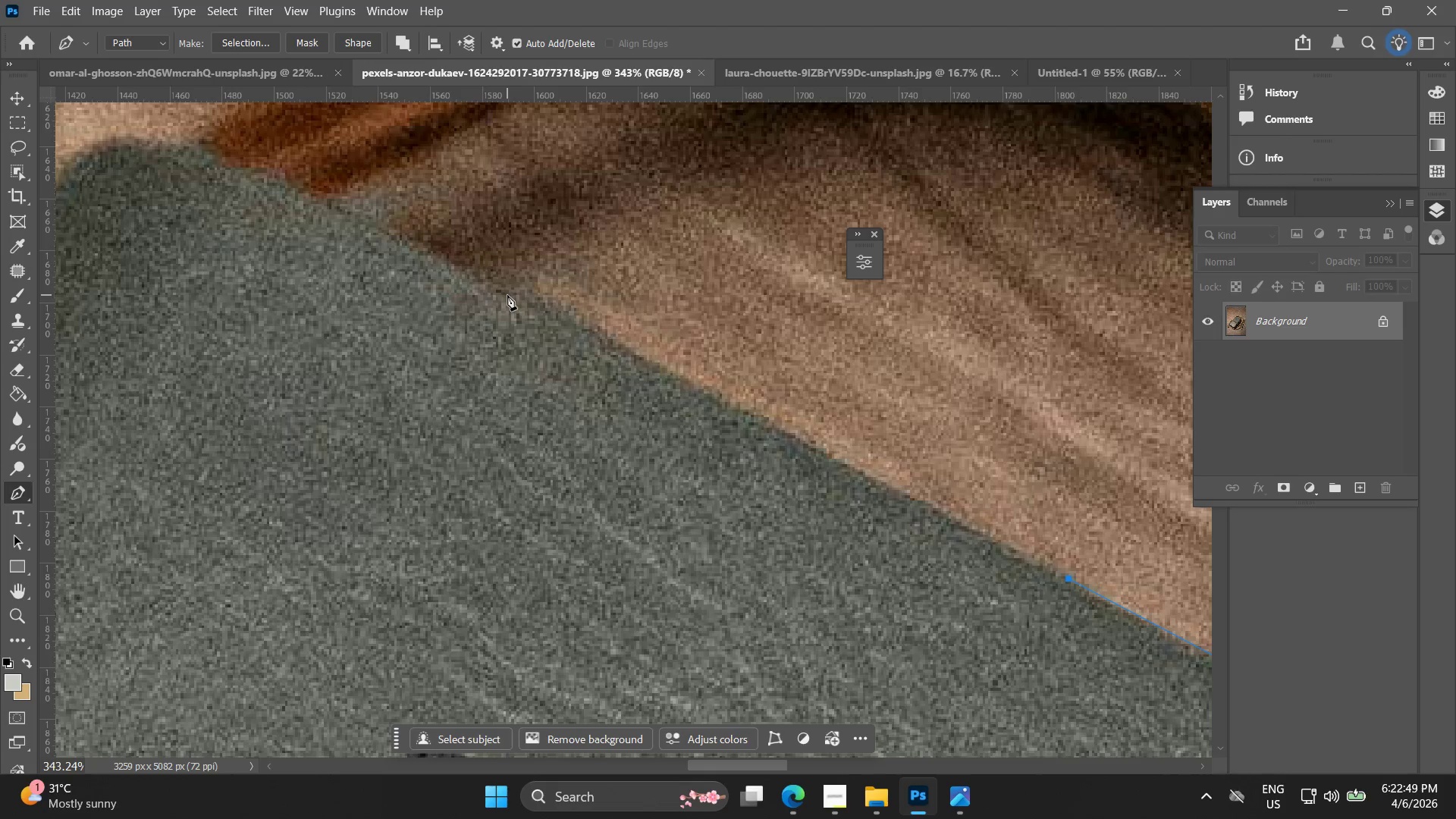 
scroll: coordinate [629, 389], scroll_direction: down, amount: 4.0
 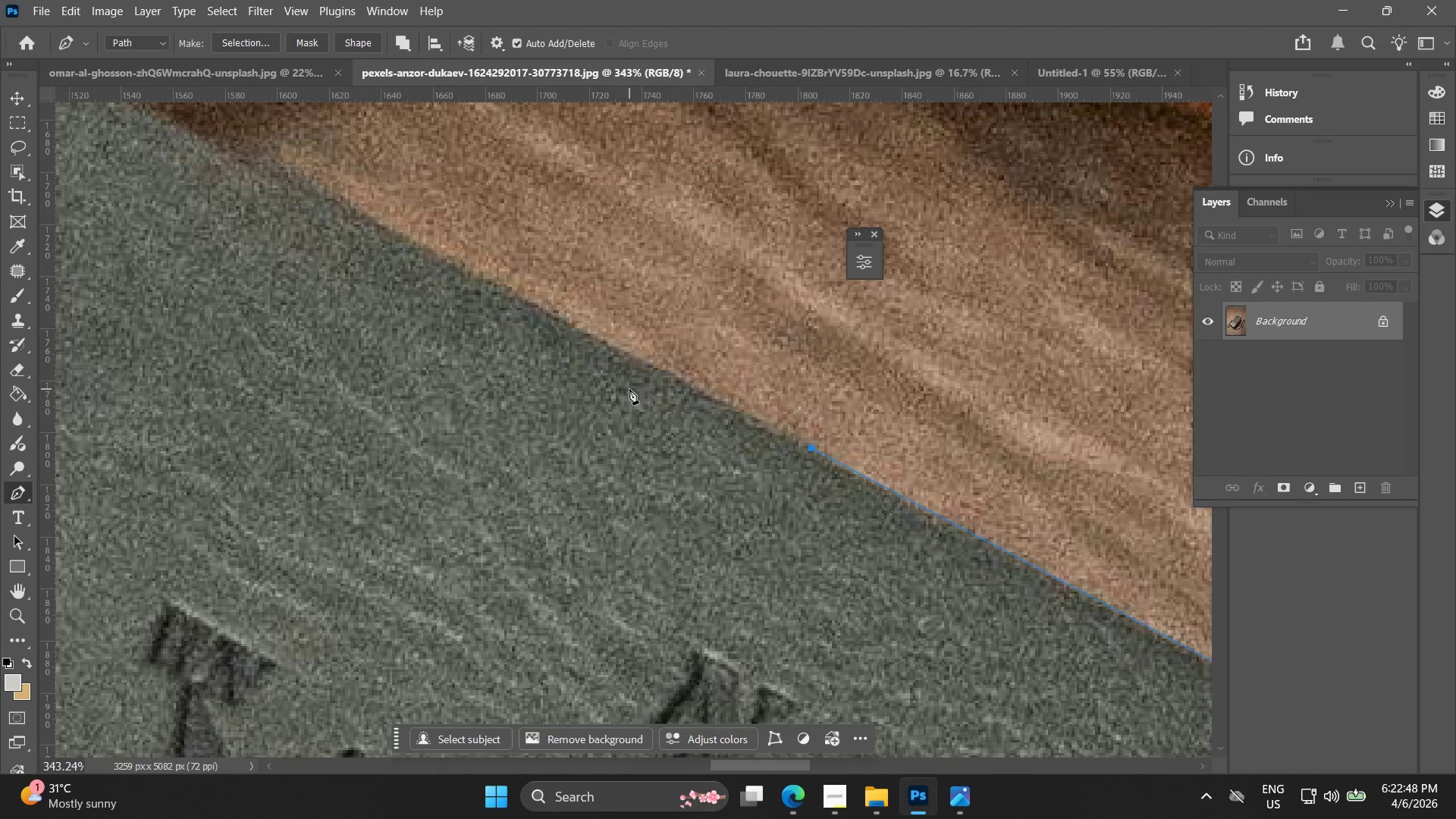 
left_click([507, 292])
 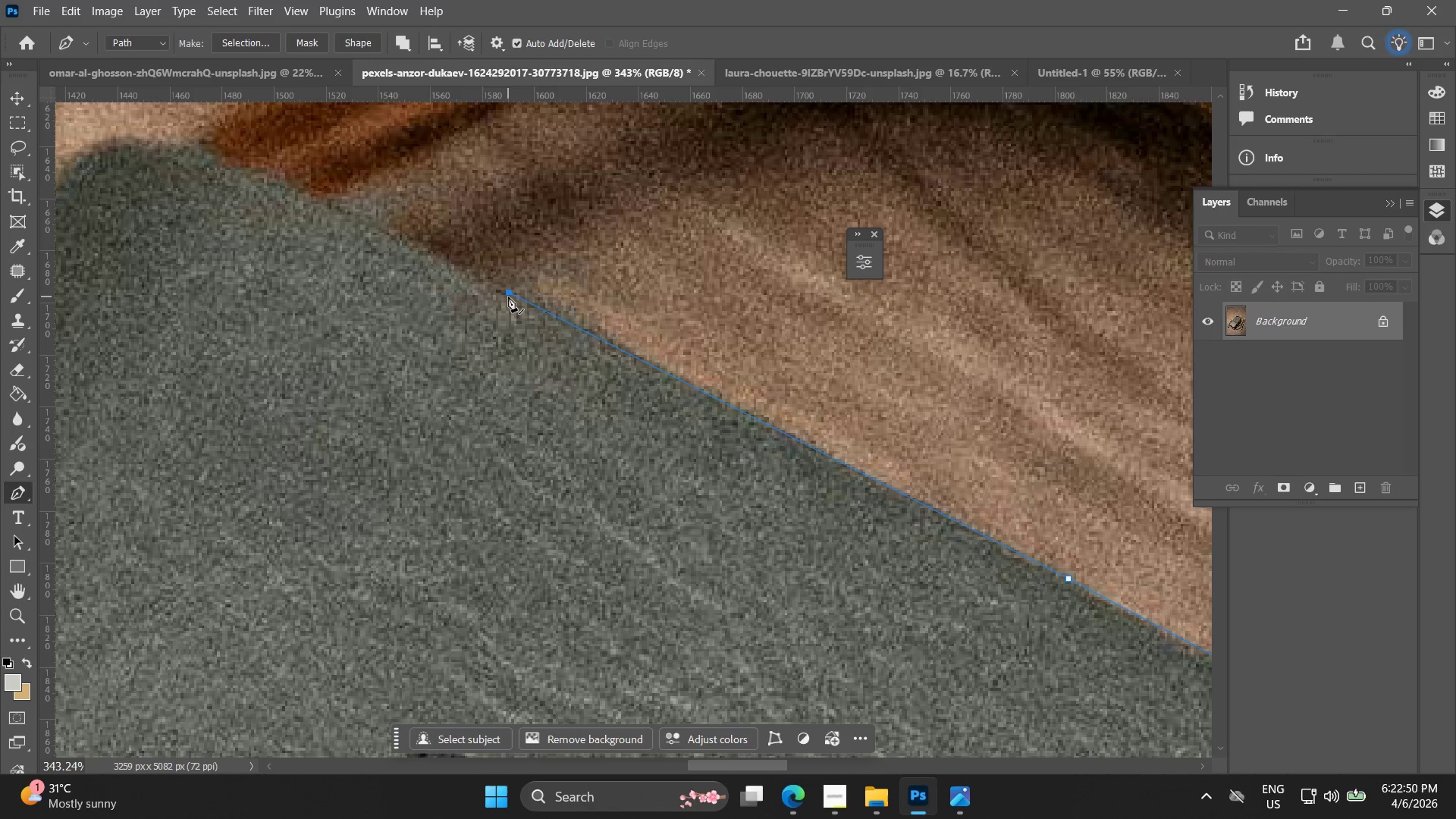 
hold_key(key=Space, duration=0.47)
 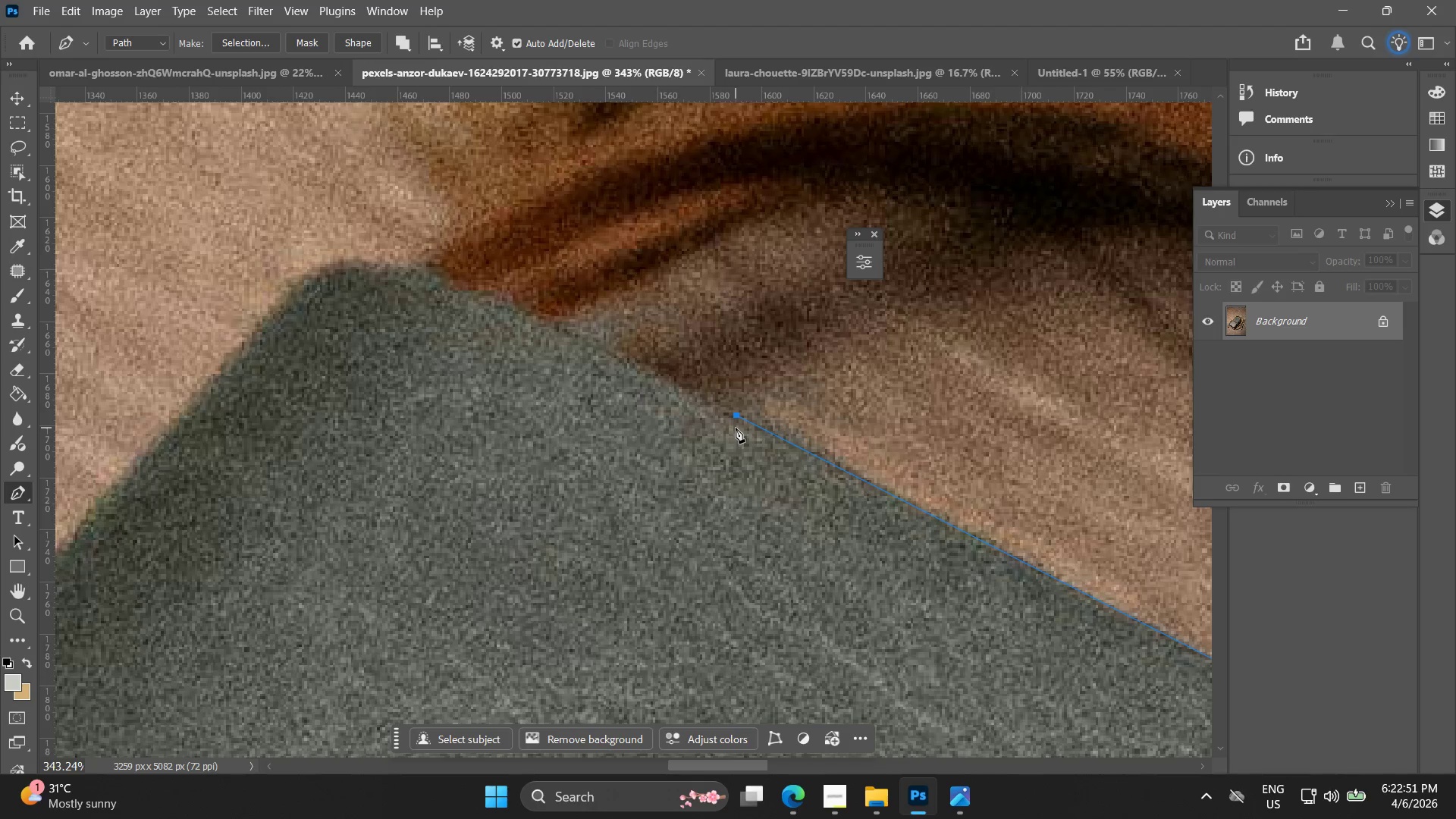 
left_click_drag(start_coordinate=[510, 303], to_coordinate=[737, 425])
 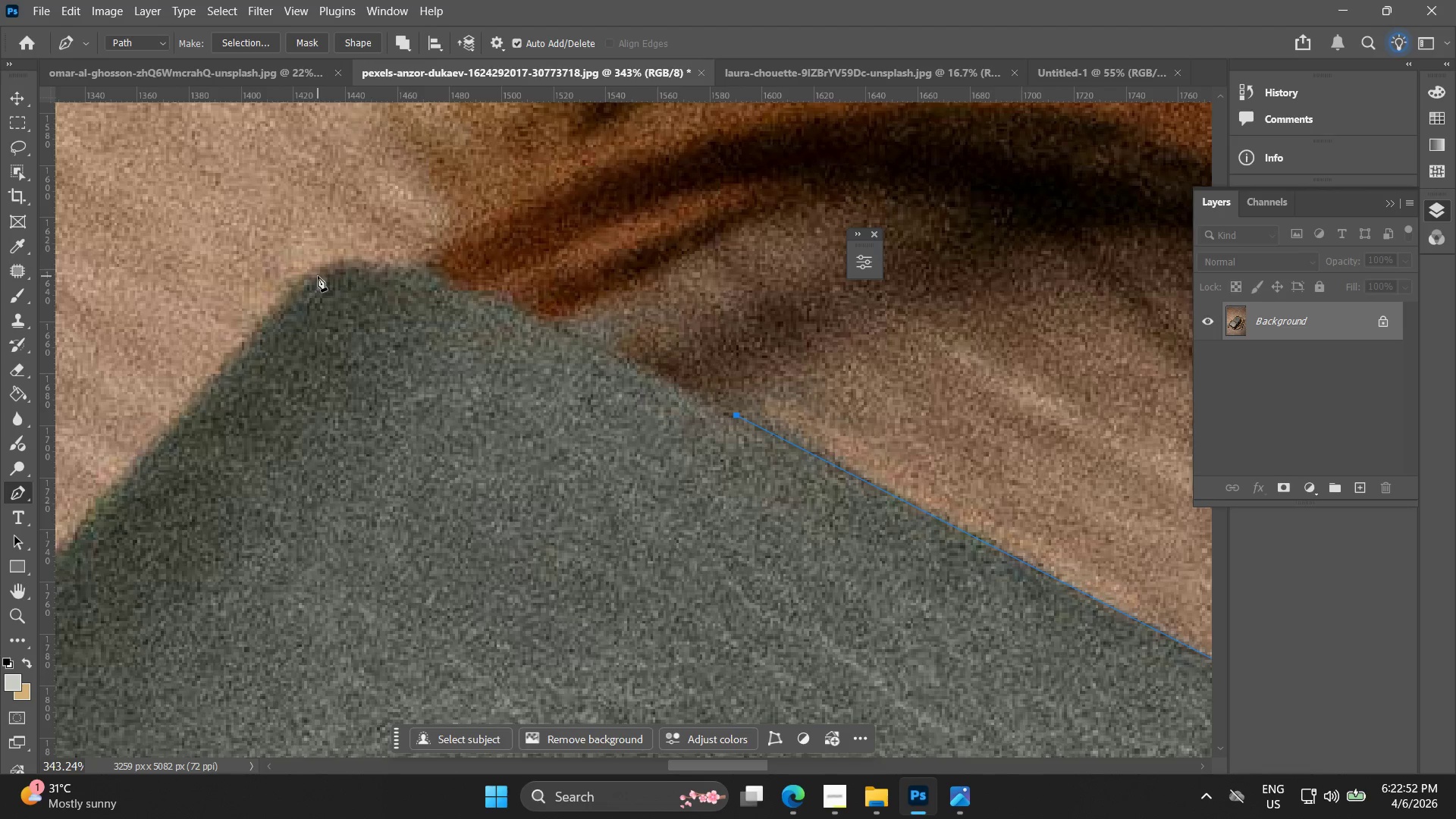 
left_click_drag(start_coordinate=[314, 271], to_coordinate=[246, 315])
 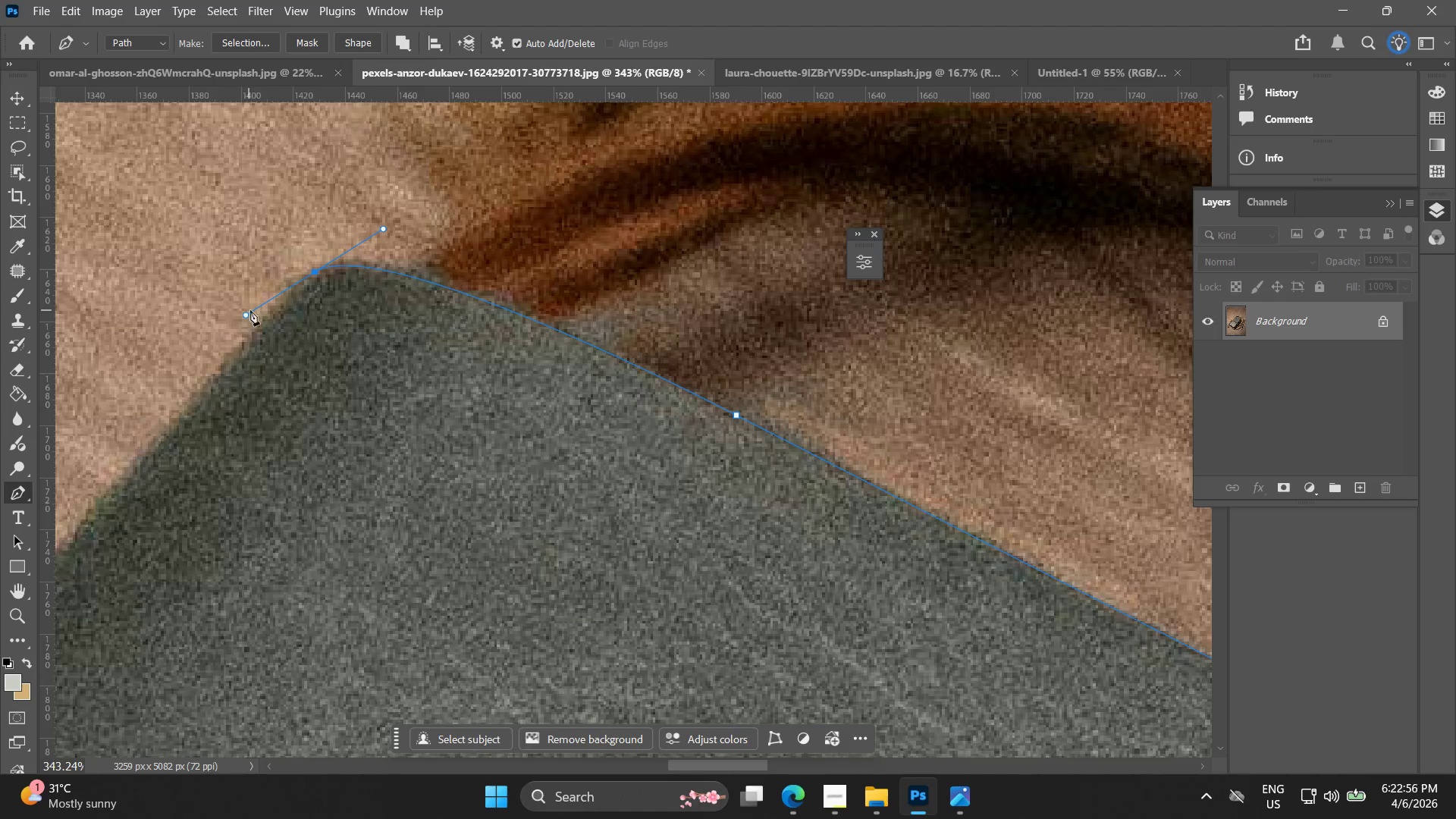 
key(Alt+AltLeft)
 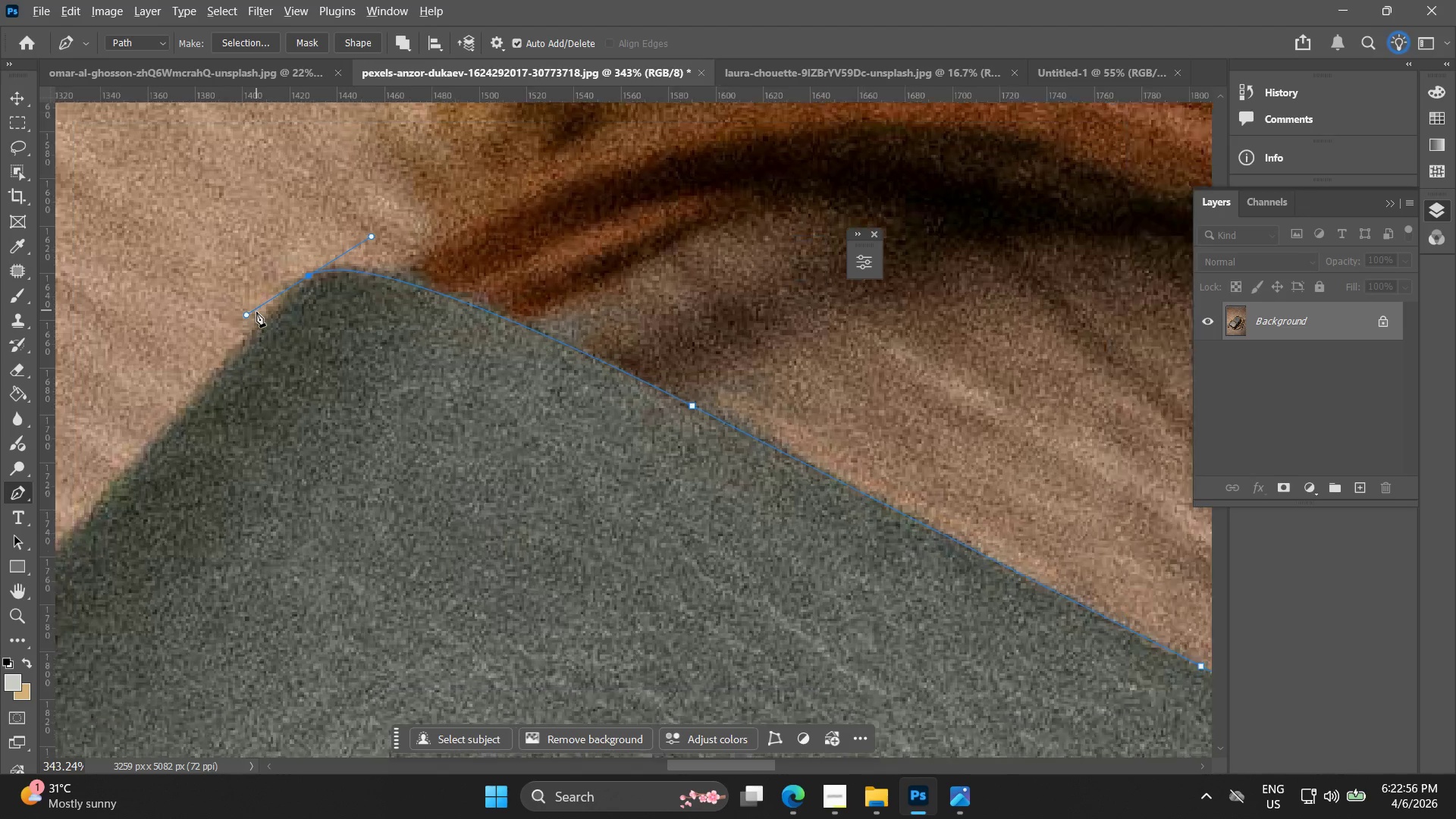 
hold_key(key=Space, duration=0.34)
 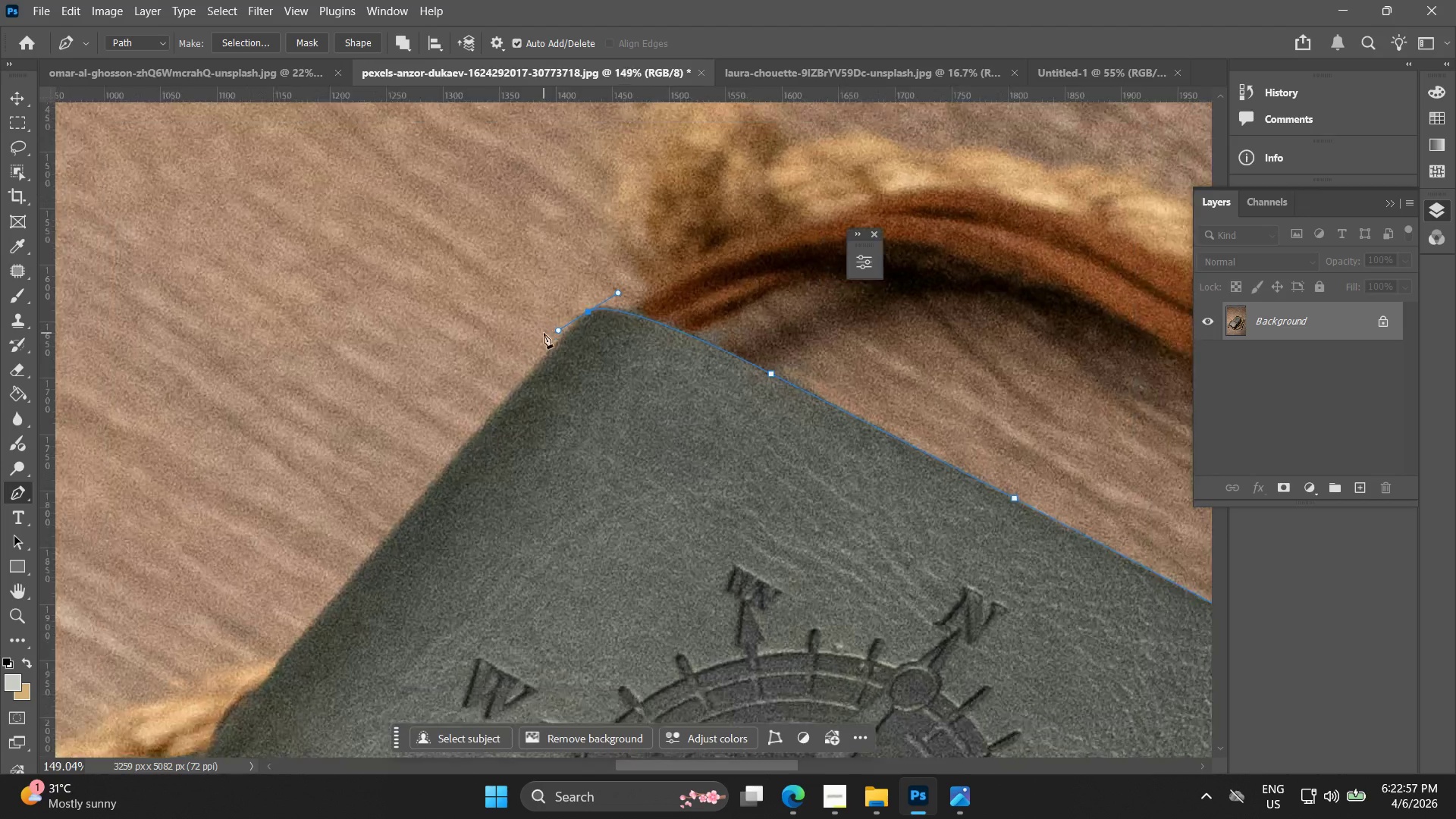 
left_click_drag(start_coordinate=[275, 317], to_coordinate=[570, 338])
 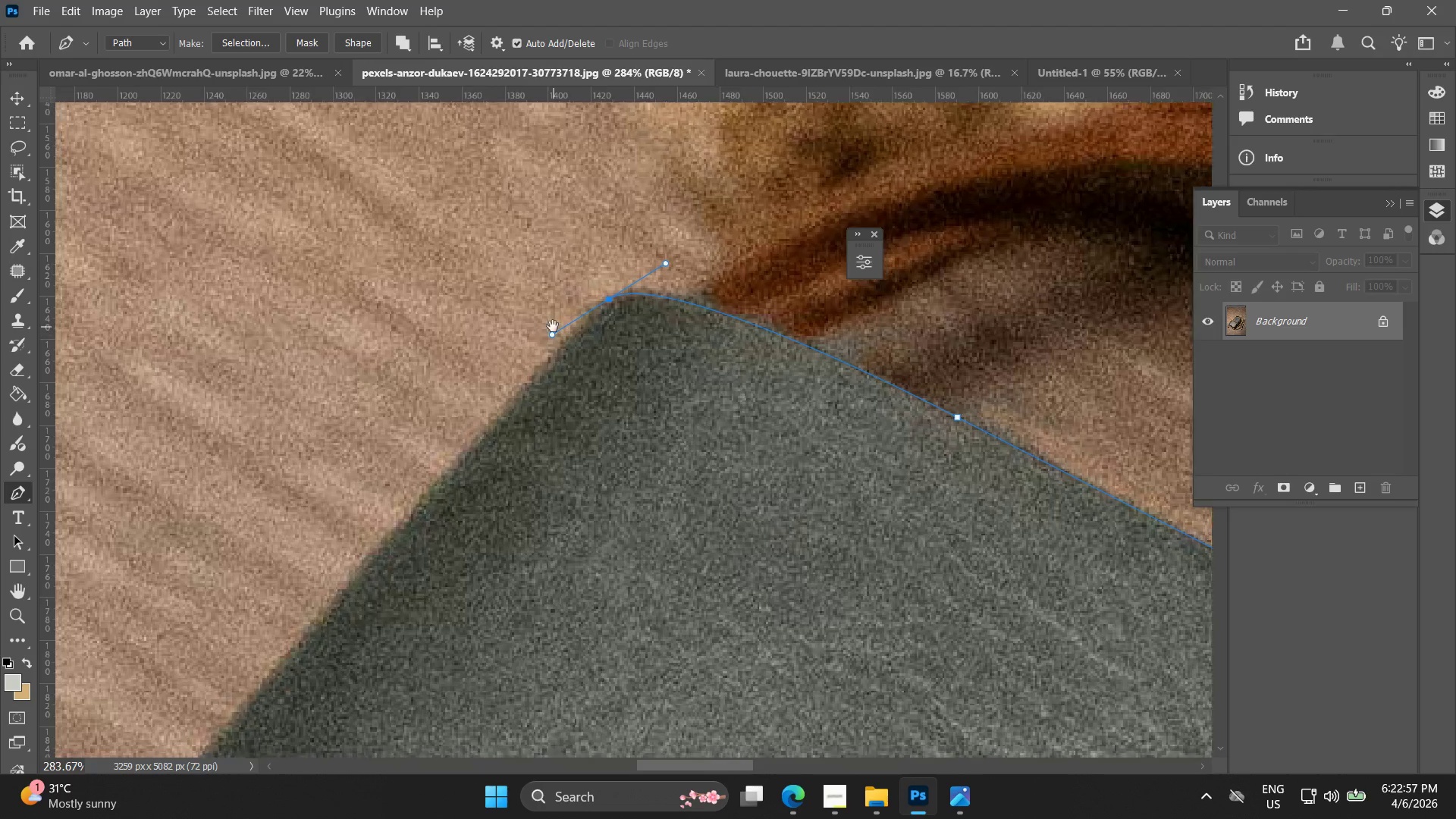 
scroll: coordinate [256, 312], scroll_direction: down, amount: 2.0
 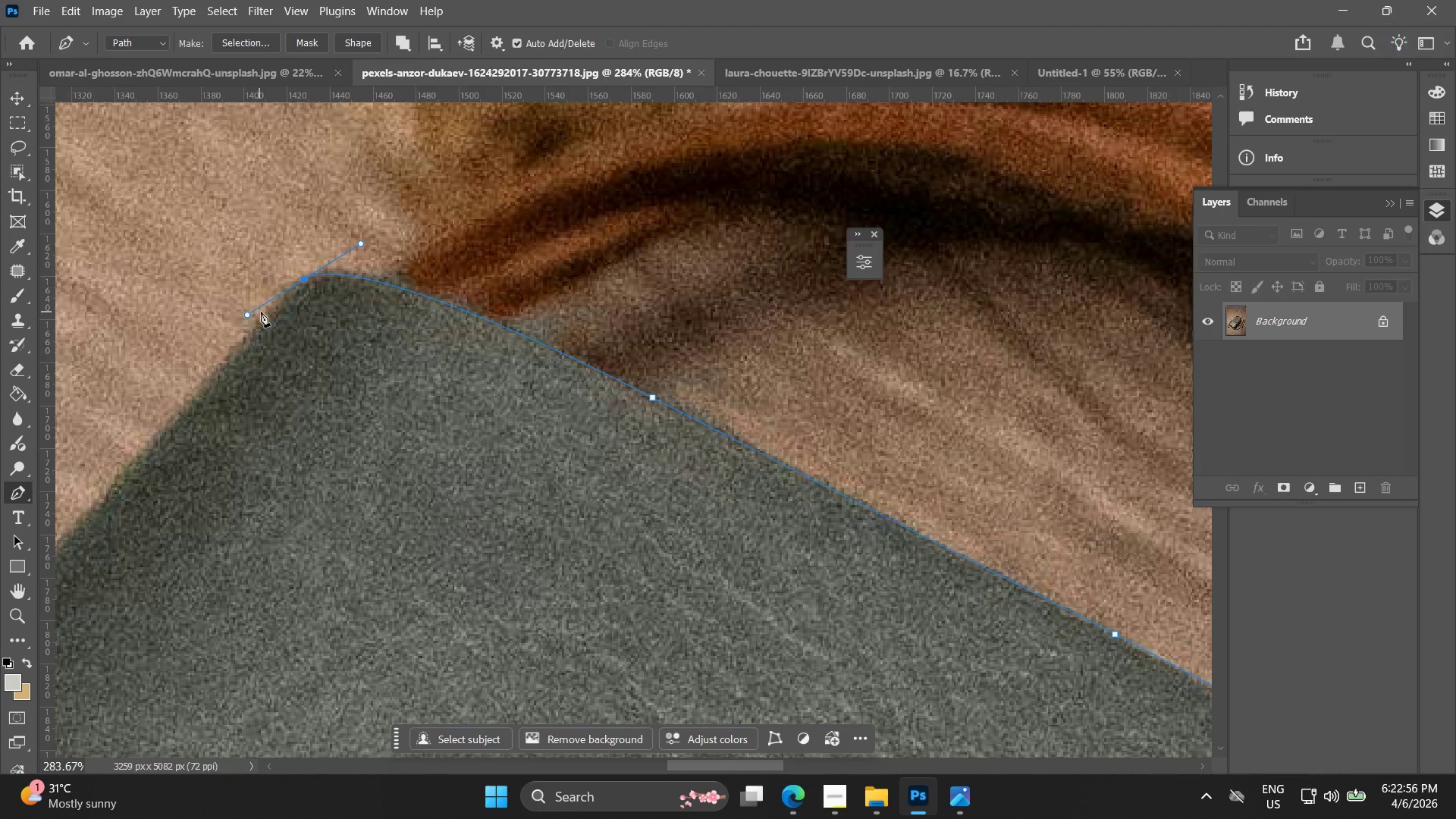 
hold_key(key=AltLeft, duration=1.5)
 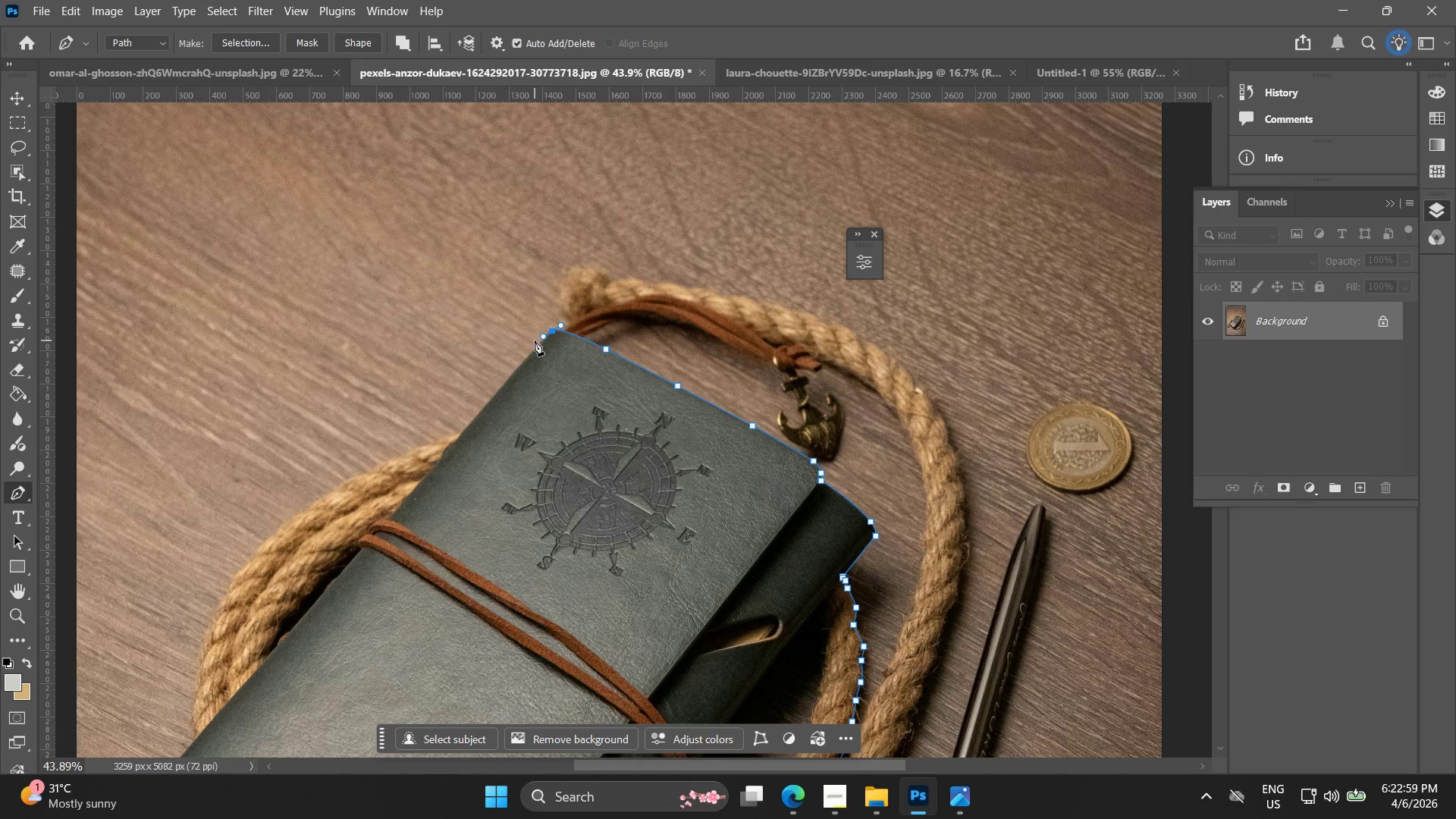 
hold_key(key=AltLeft, duration=1.52)
 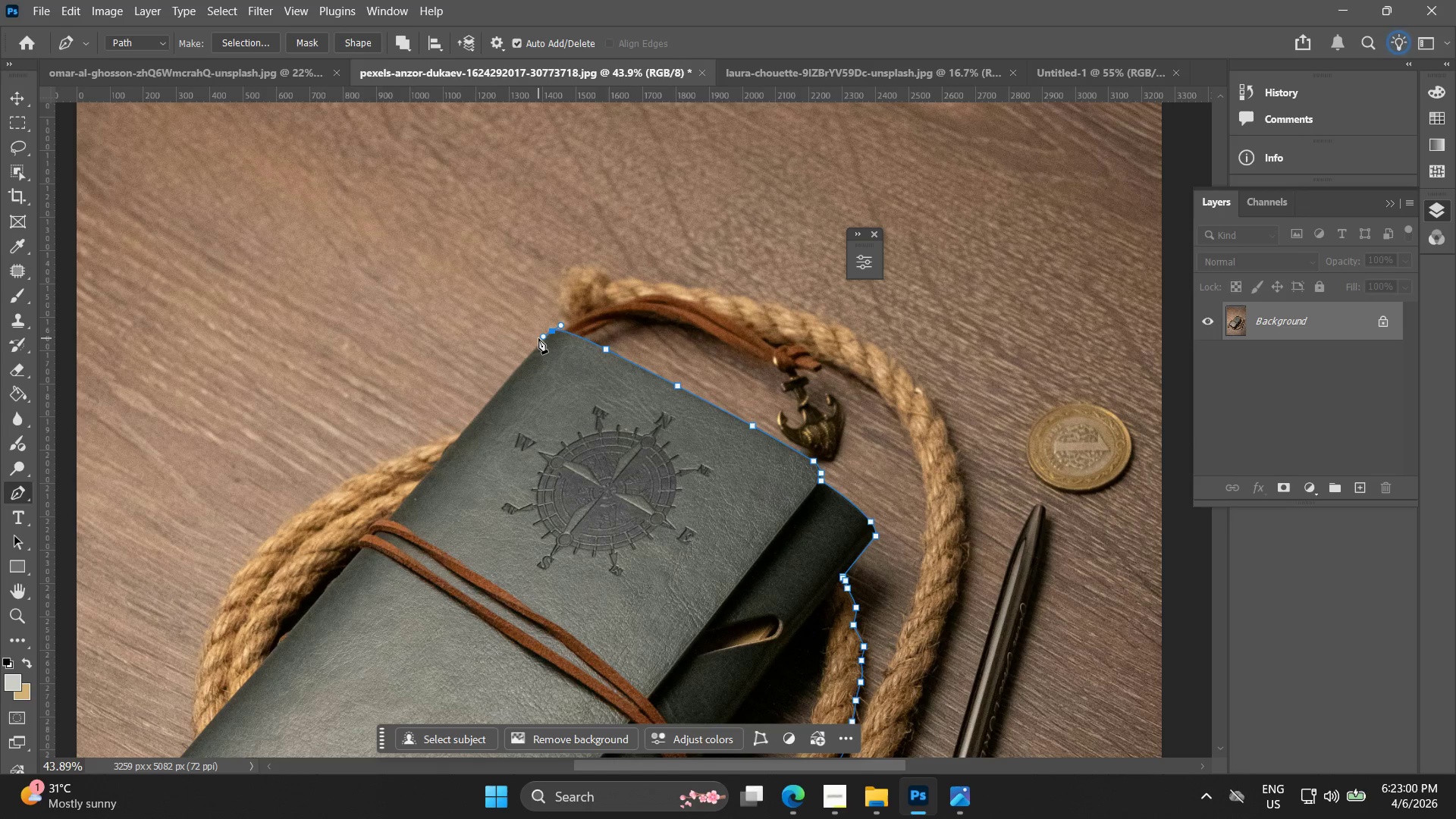 
scroll: coordinate [535, 340], scroll_direction: down, amount: 20.0
 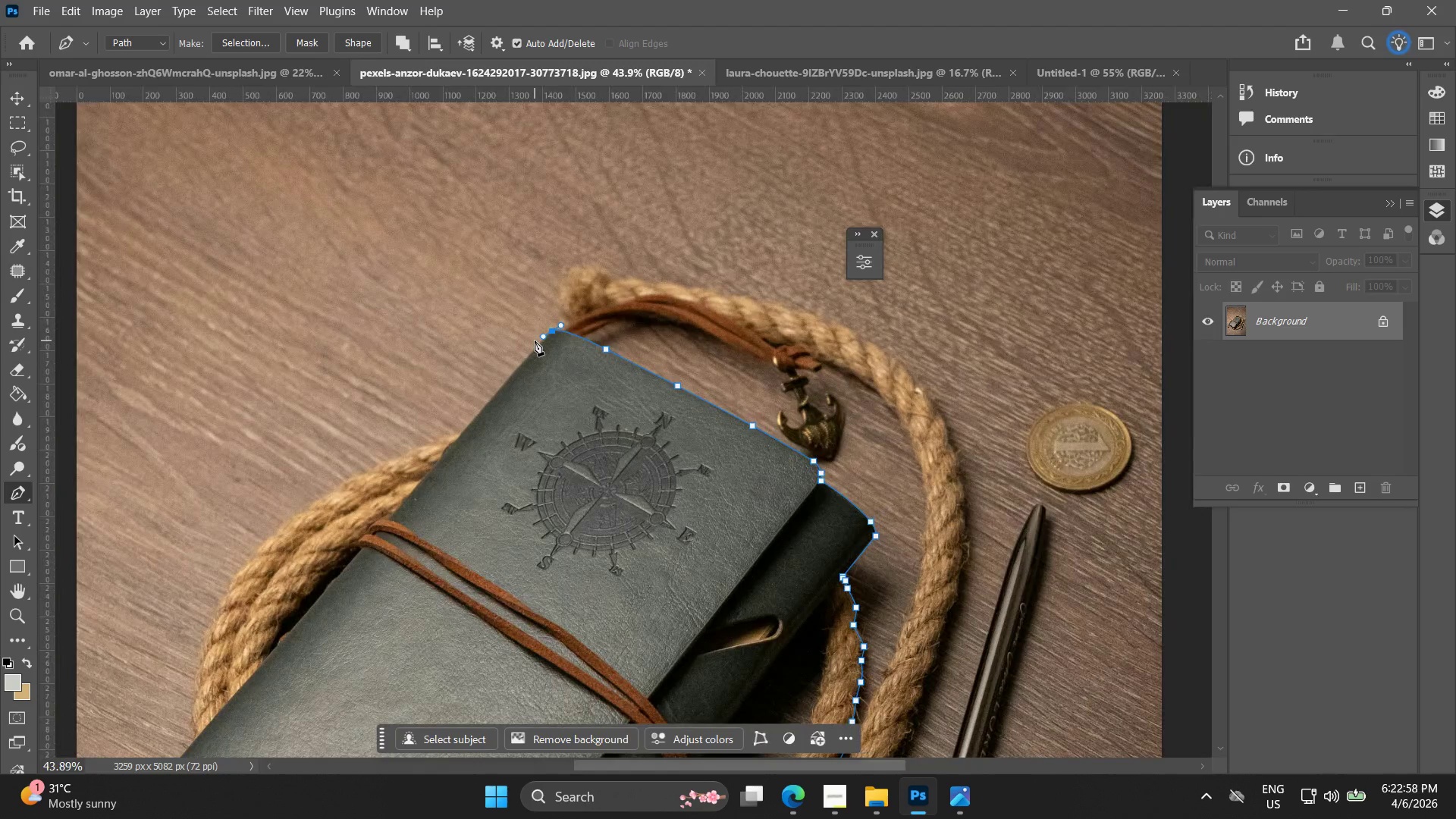 
hold_key(key=AltLeft, duration=0.64)
 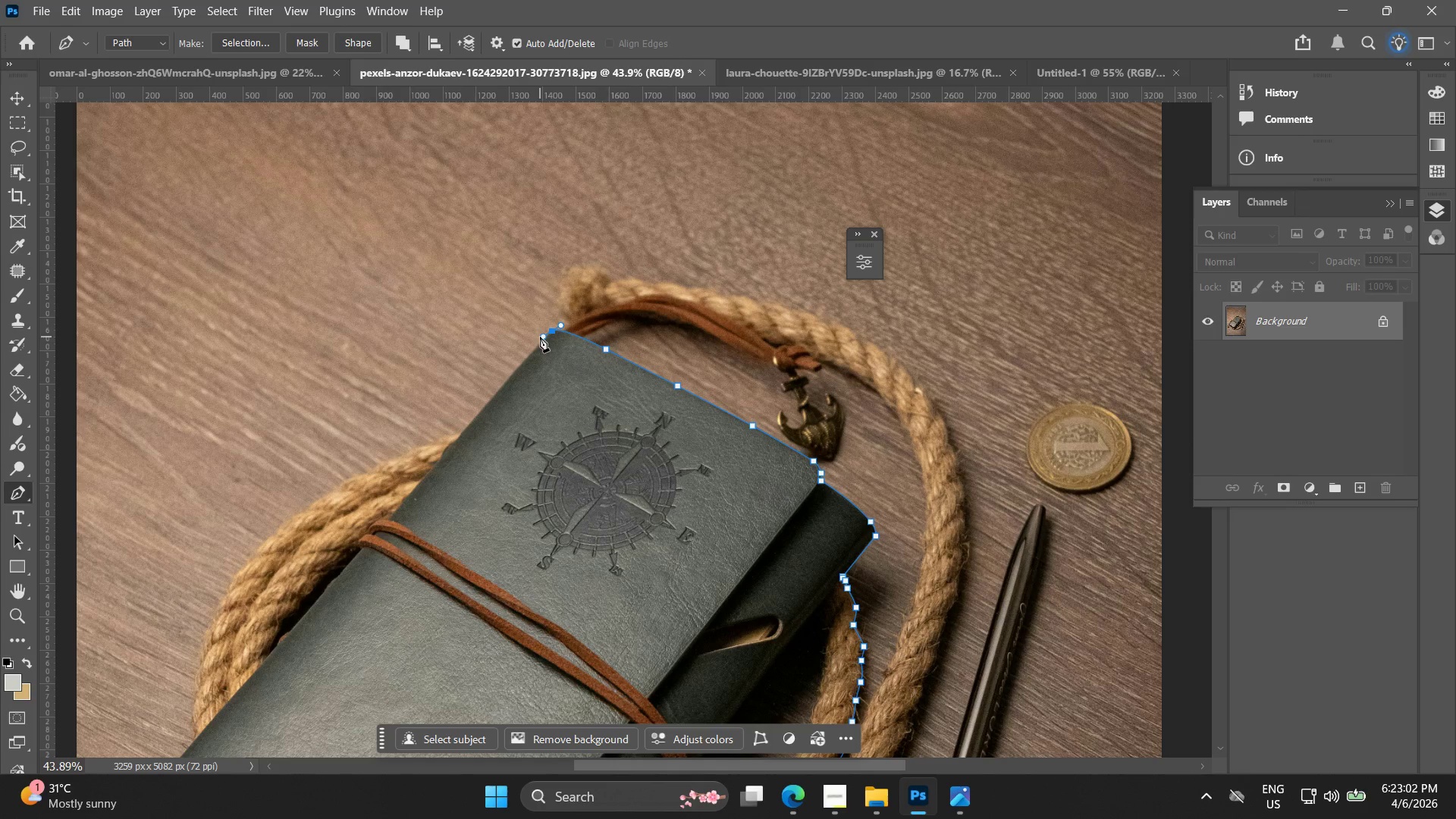 
hold_key(key=Space, duration=1.52)
 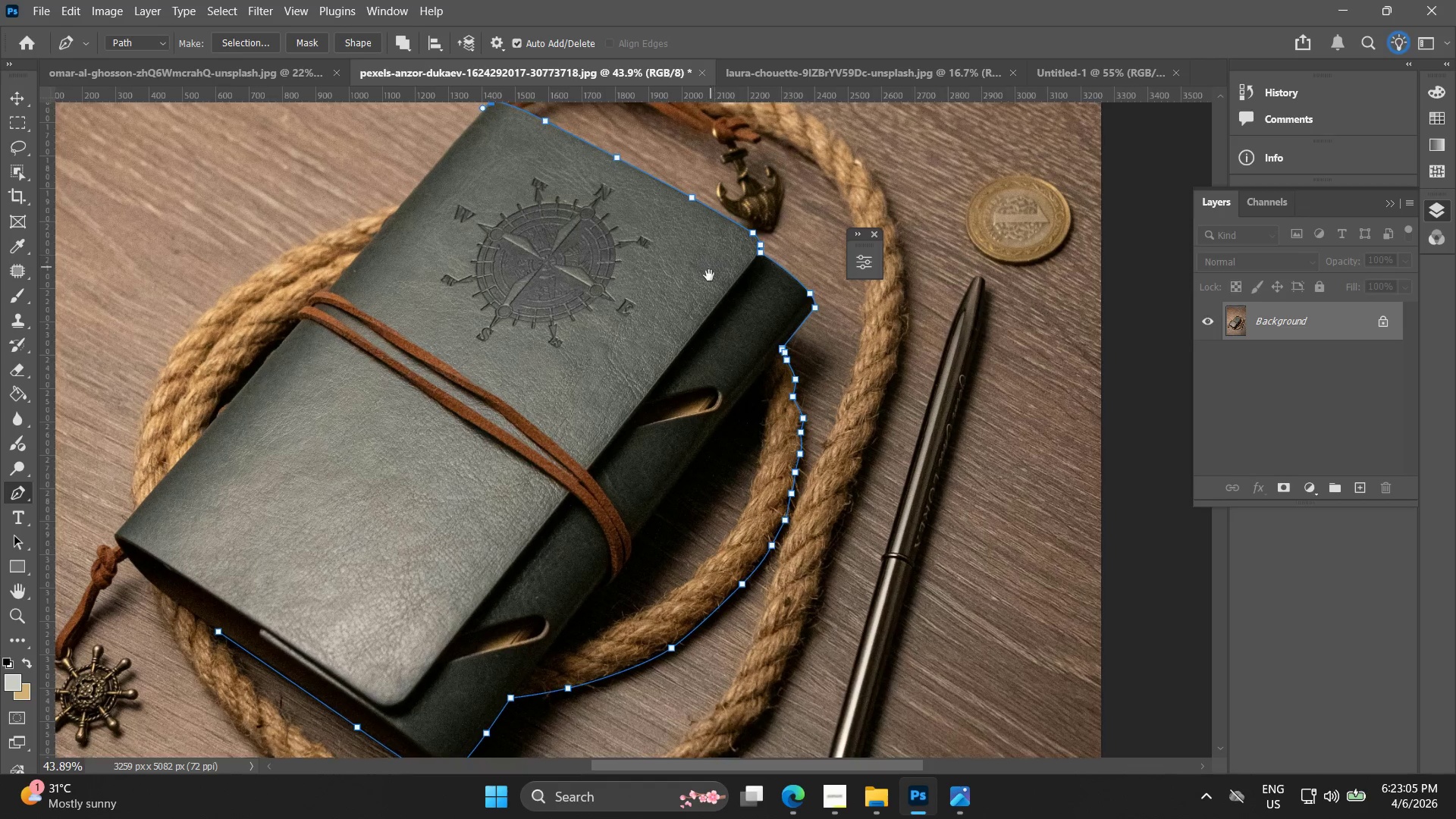 
left_click_drag(start_coordinate=[774, 484], to_coordinate=[705, 297])
 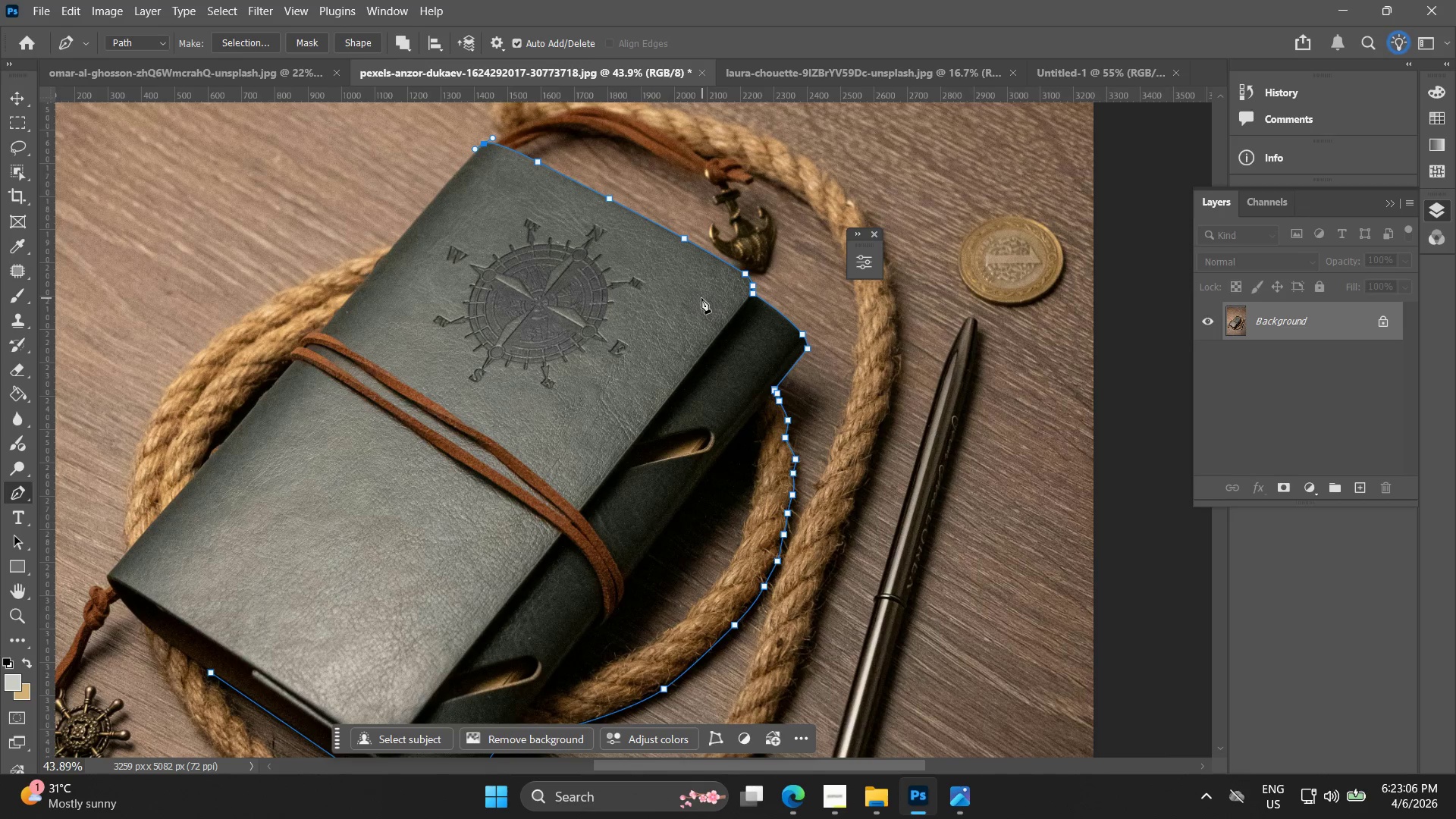 
hold_key(key=Space, duration=1.41)
 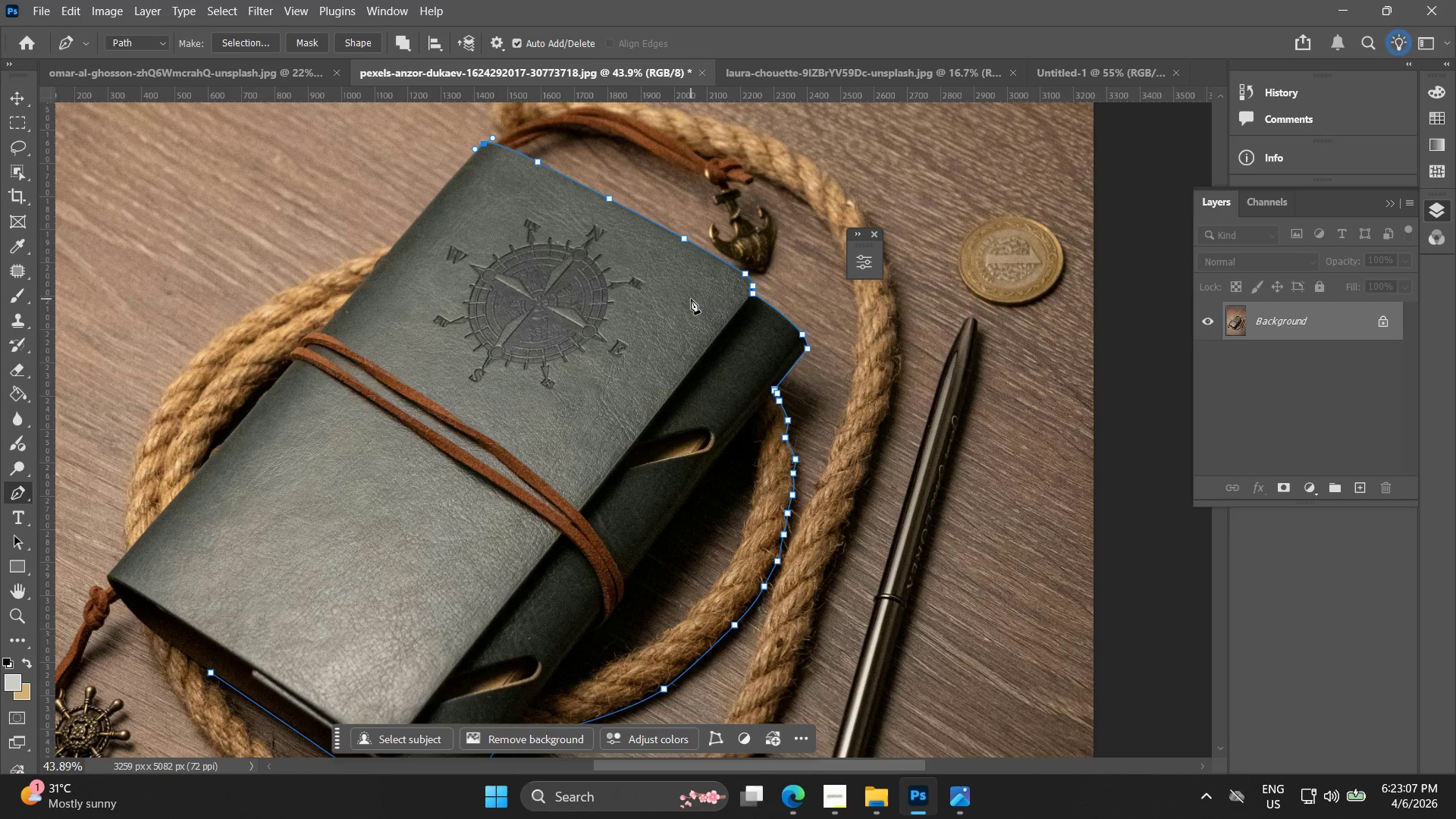 
hold_key(key=Space, duration=1.51)
 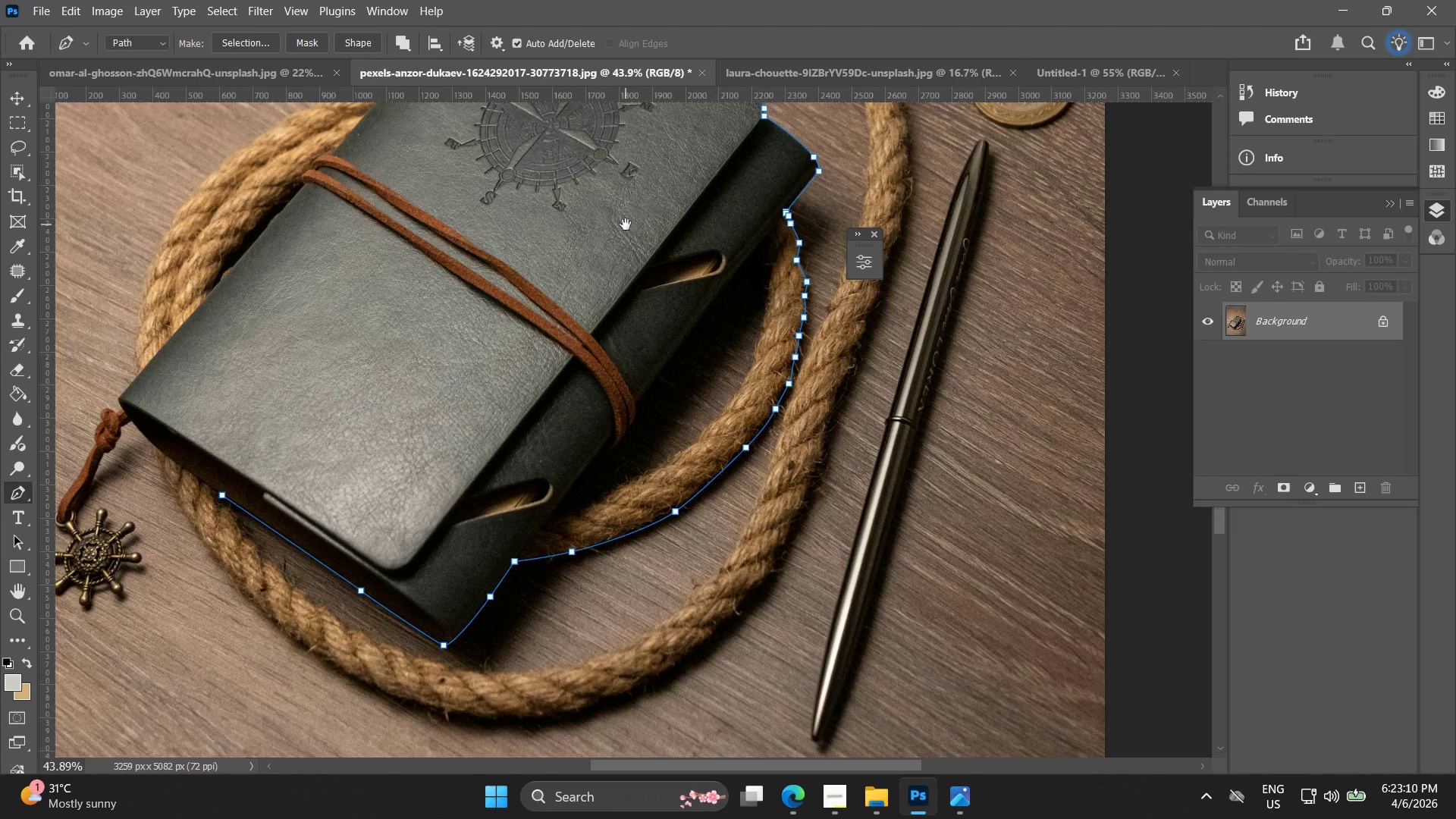 
left_click_drag(start_coordinate=[614, 402], to_coordinate=[441, 314])
 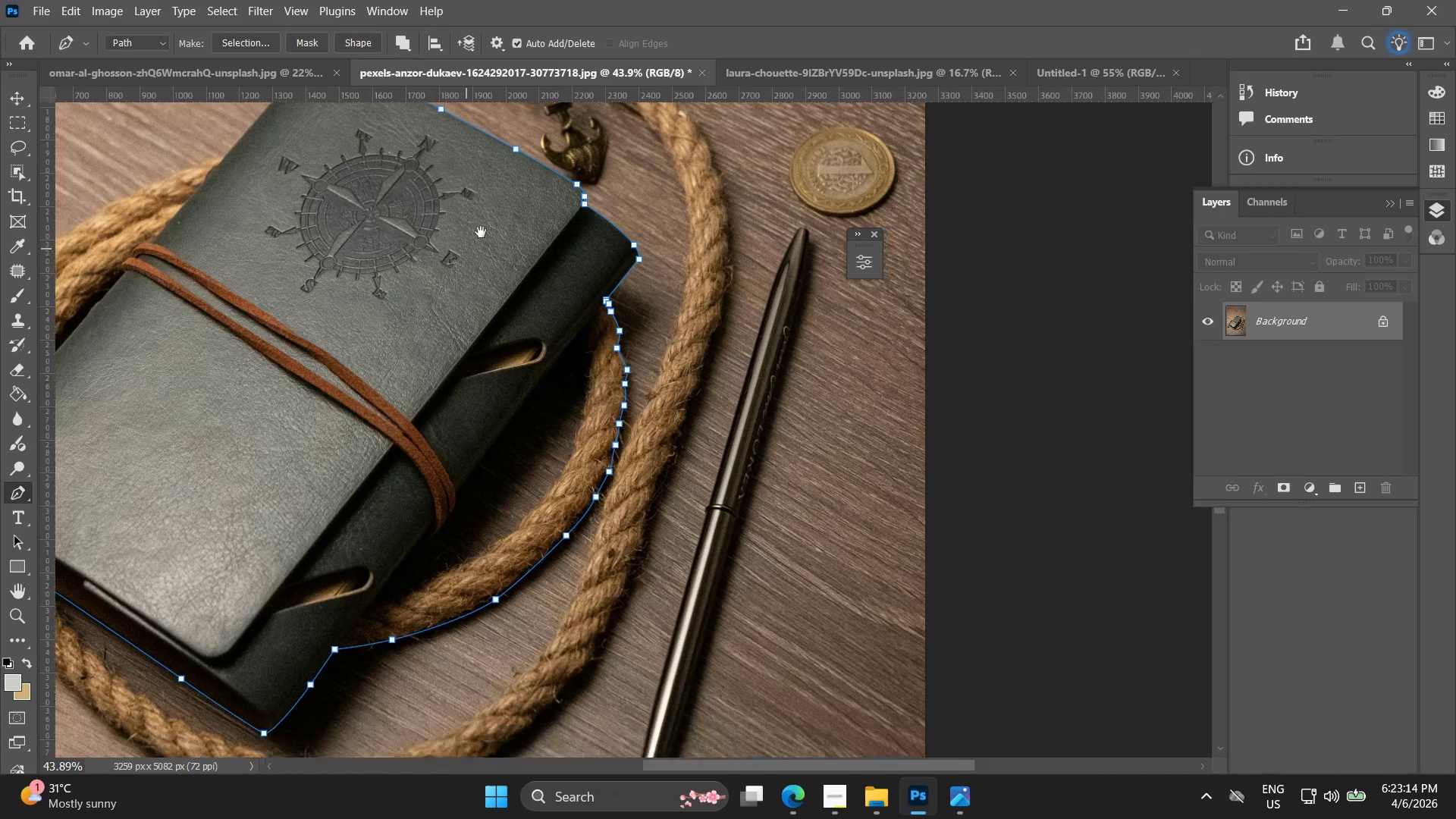 
hold_key(key=Space, duration=1.5)
 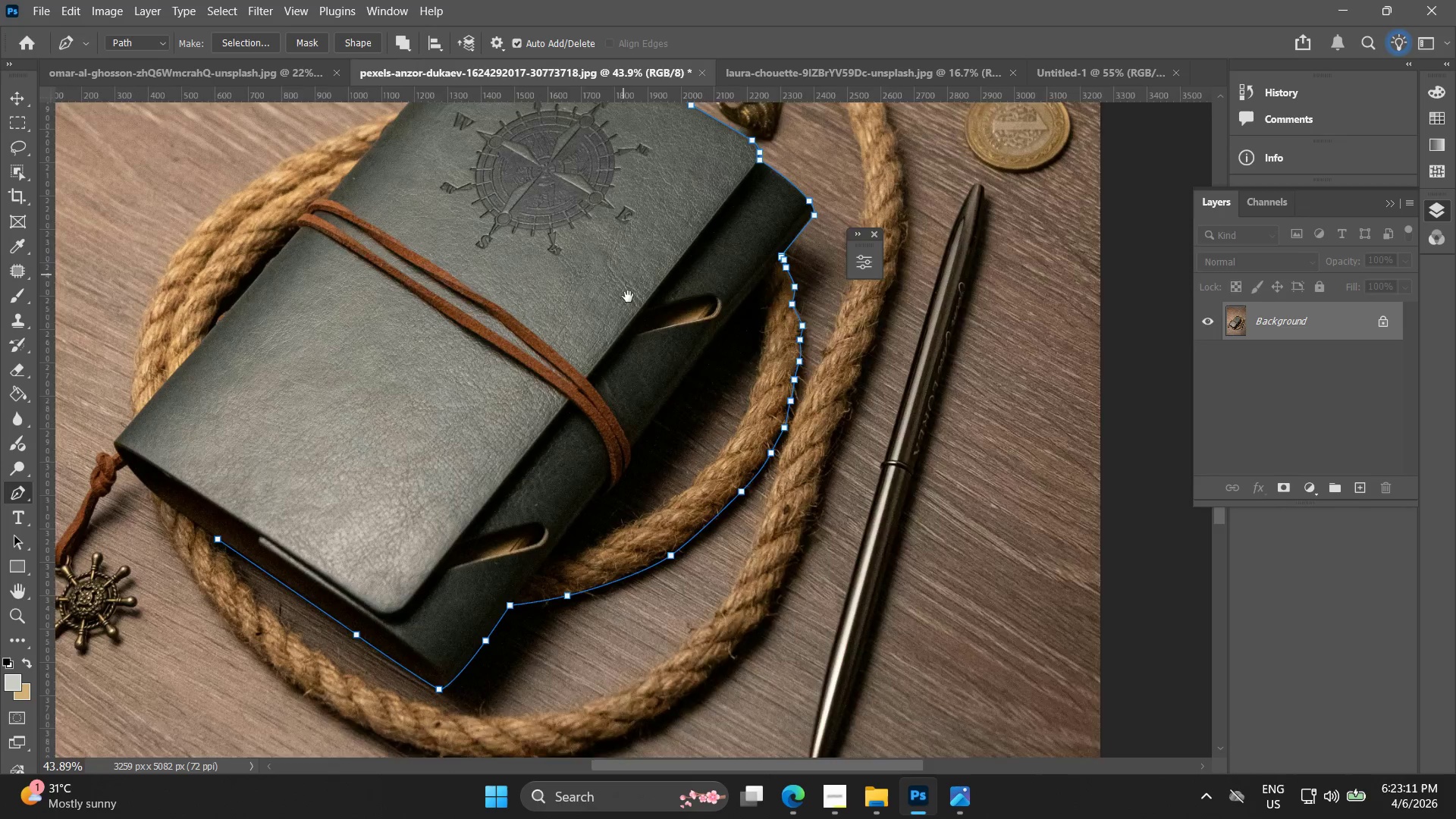 
hold_key(key=Space, duration=1.5)
 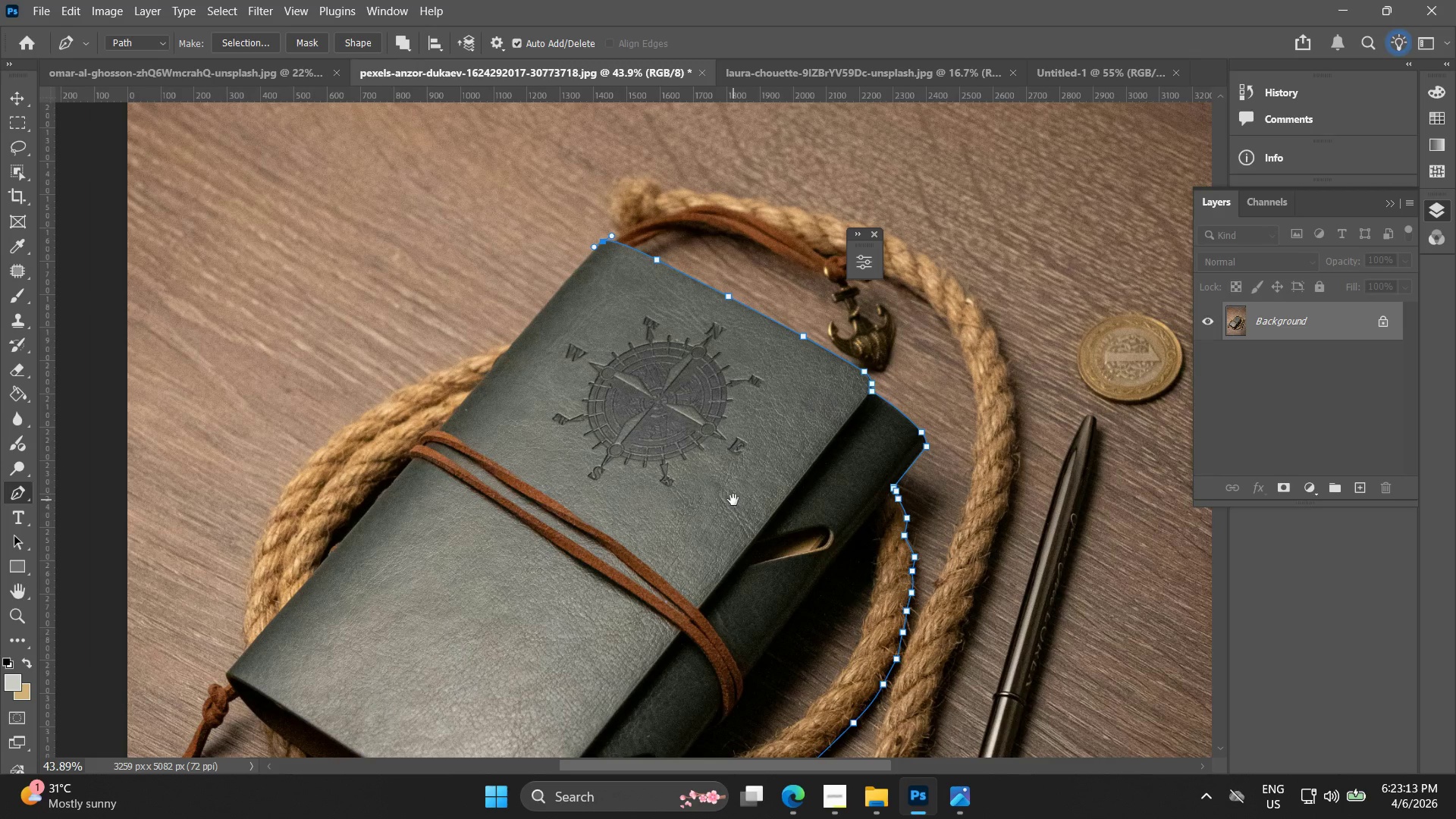 
hold_key(key=Space, duration=1.5)
 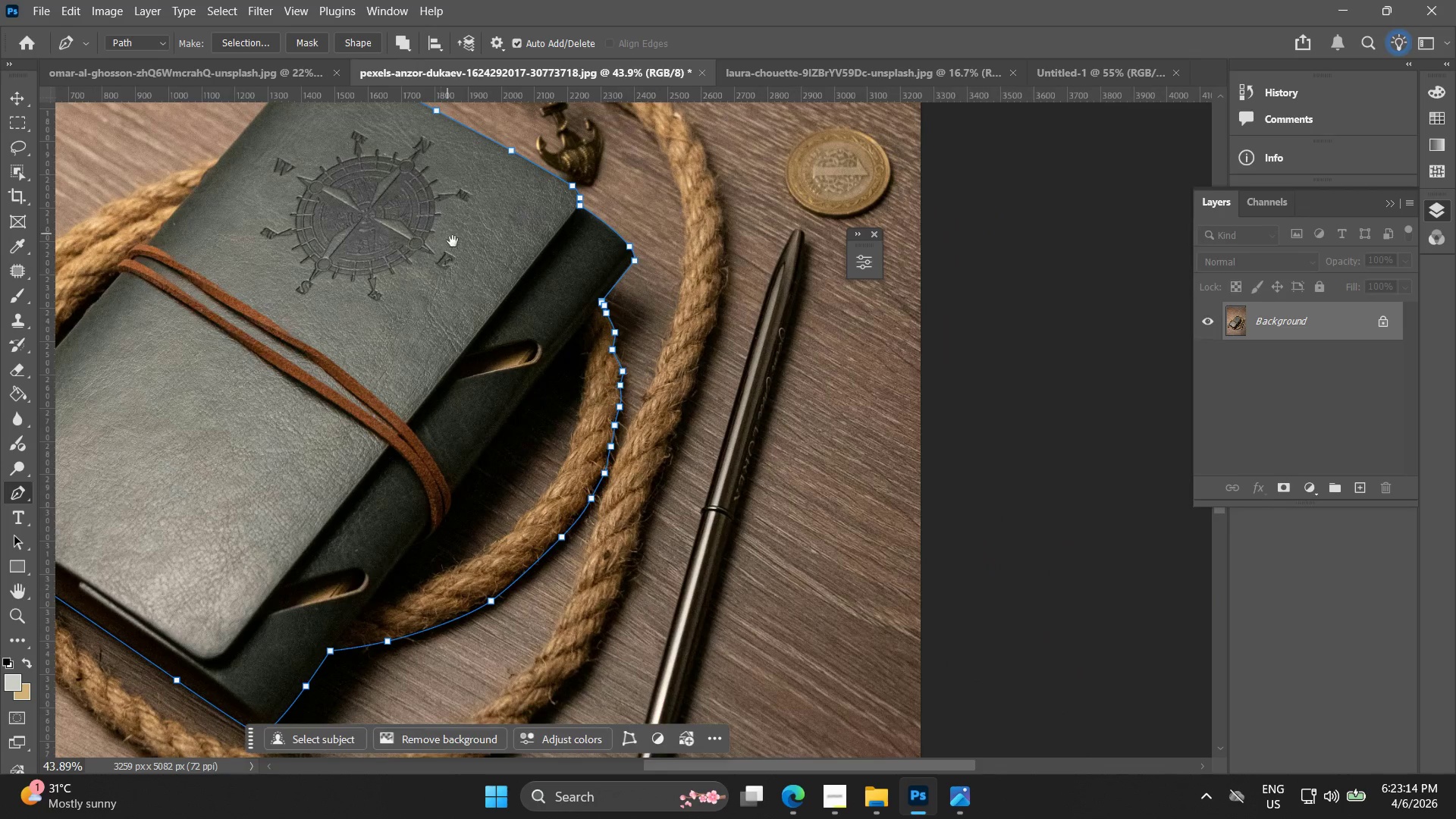 
hold_key(key=Space, duration=0.39)
 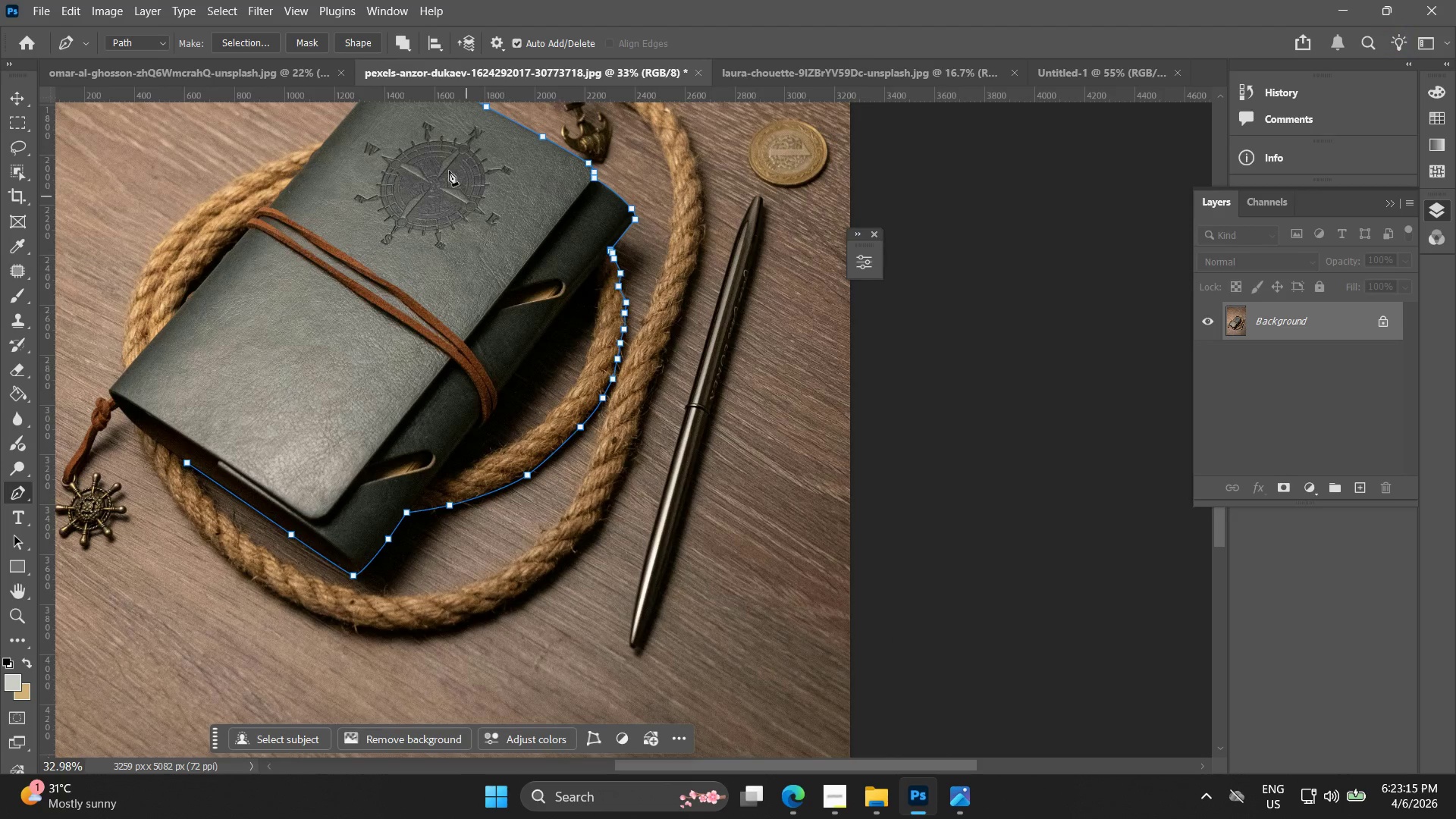 
left_click_drag(start_coordinate=[461, 252], to_coordinate=[504, 193])
 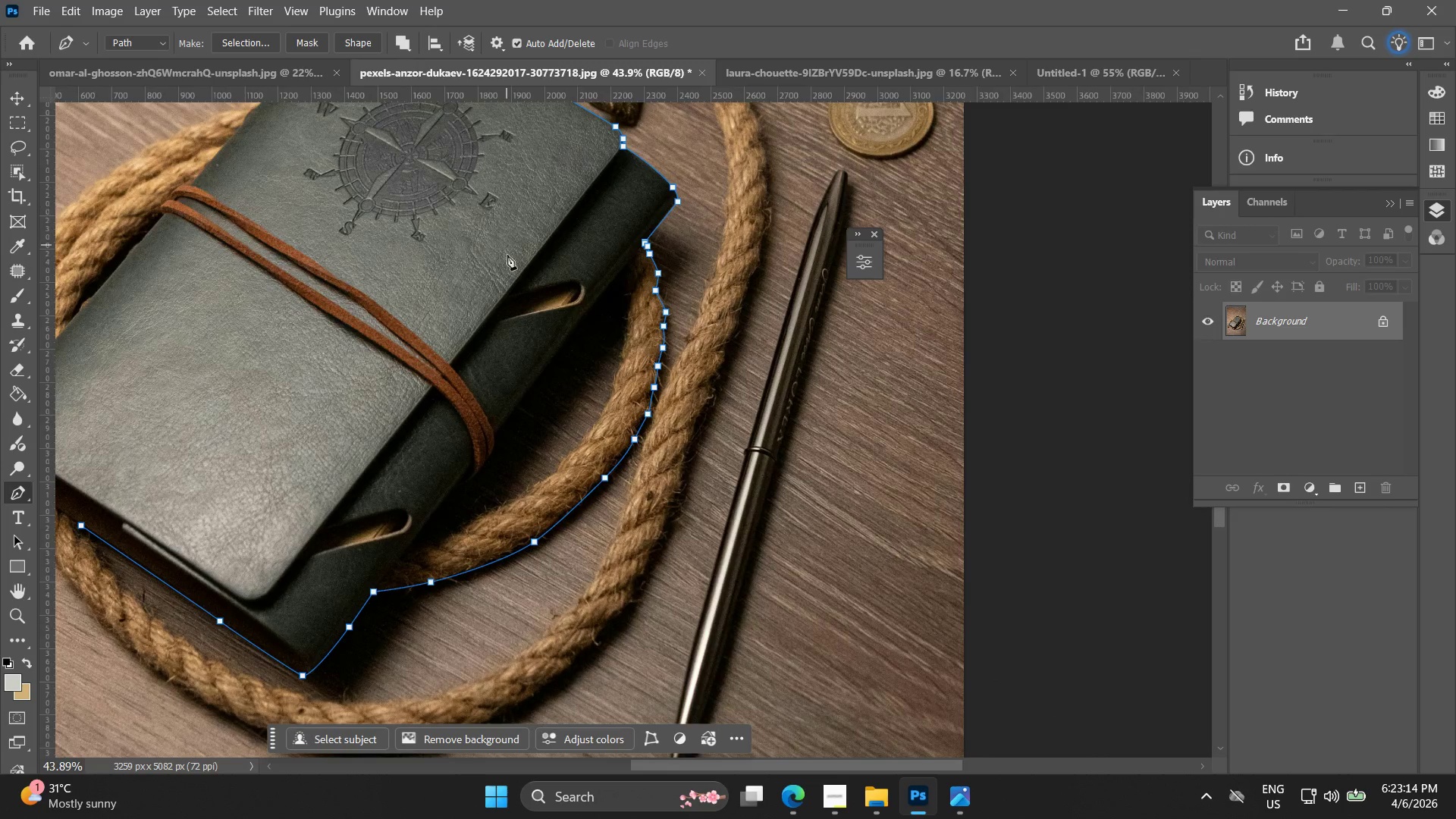 
key(Alt+AltLeft)
 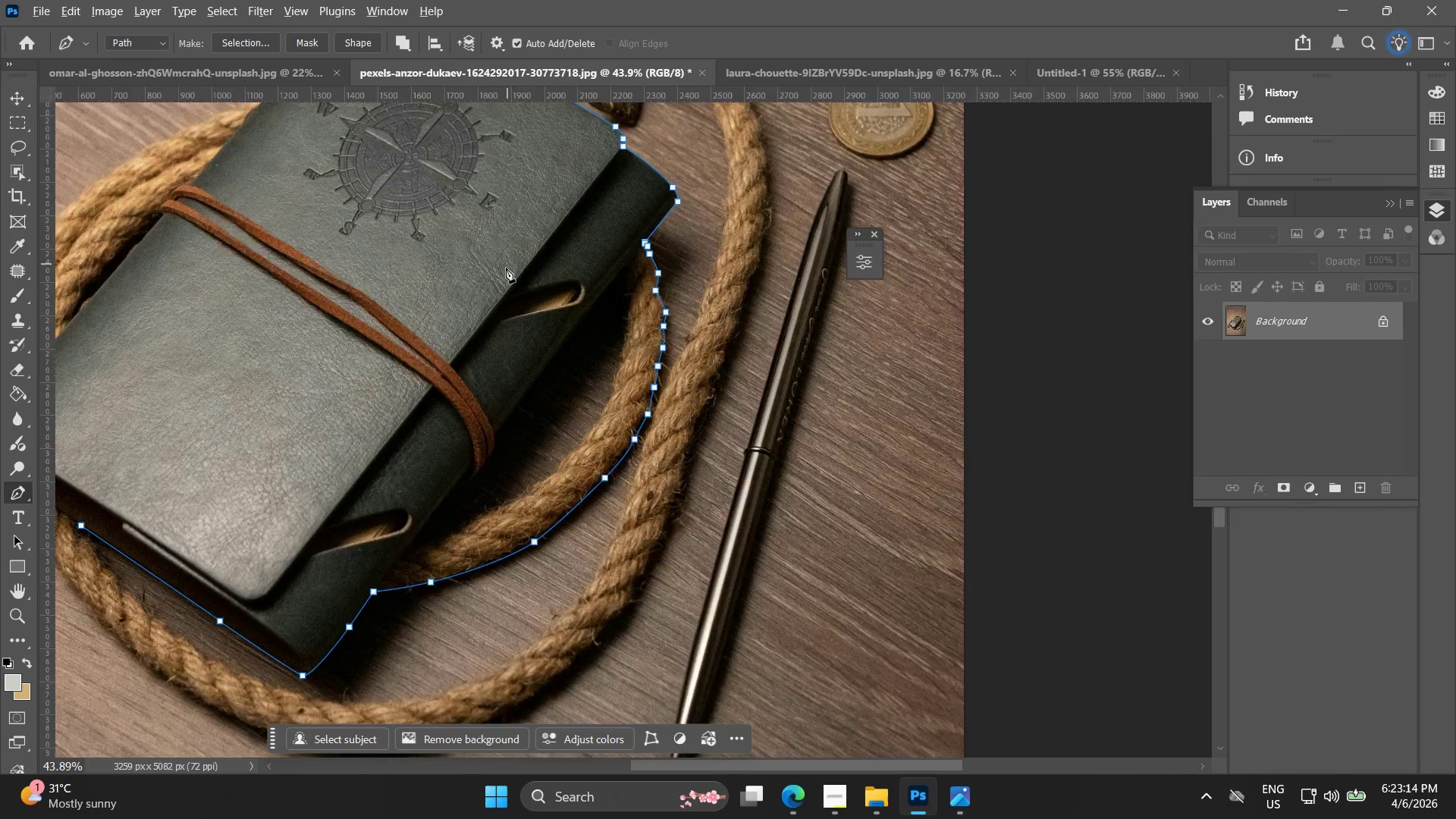 
hold_key(key=Space, duration=0.45)
 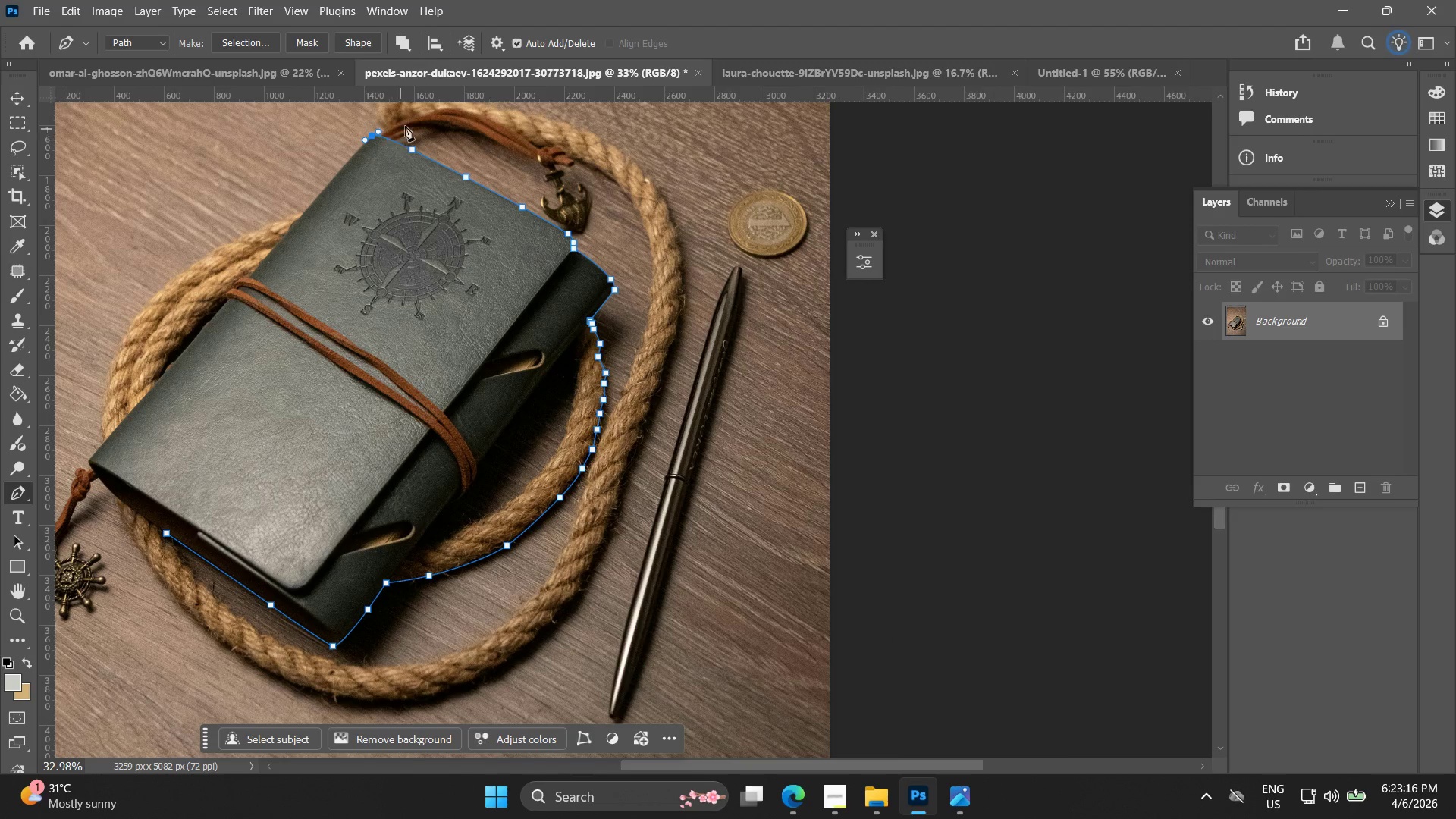 
scroll: coordinate [505, 272], scroll_direction: down, amount: 3.0
 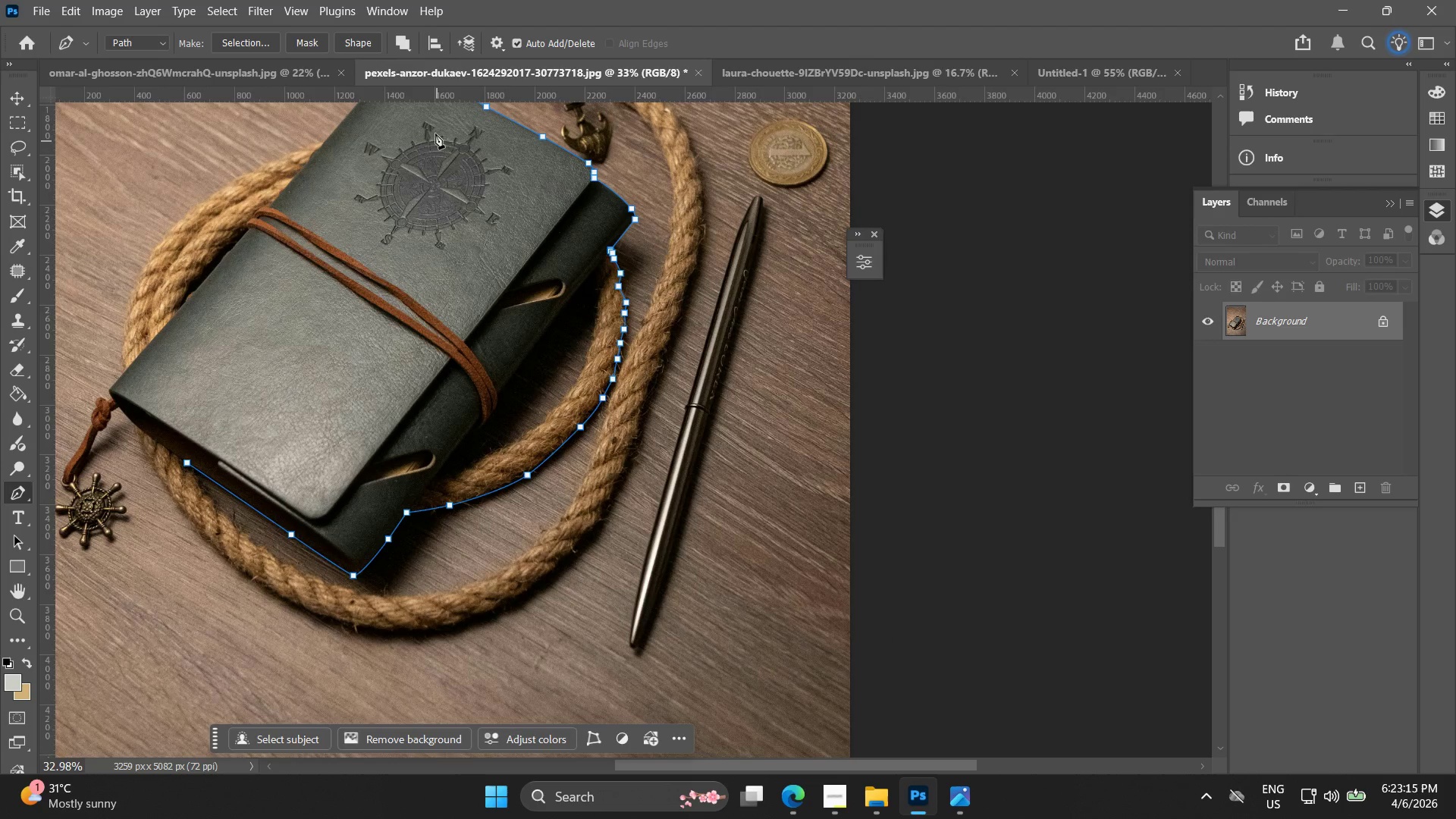 
left_click_drag(start_coordinate=[452, 192], to_coordinate=[431, 262])
 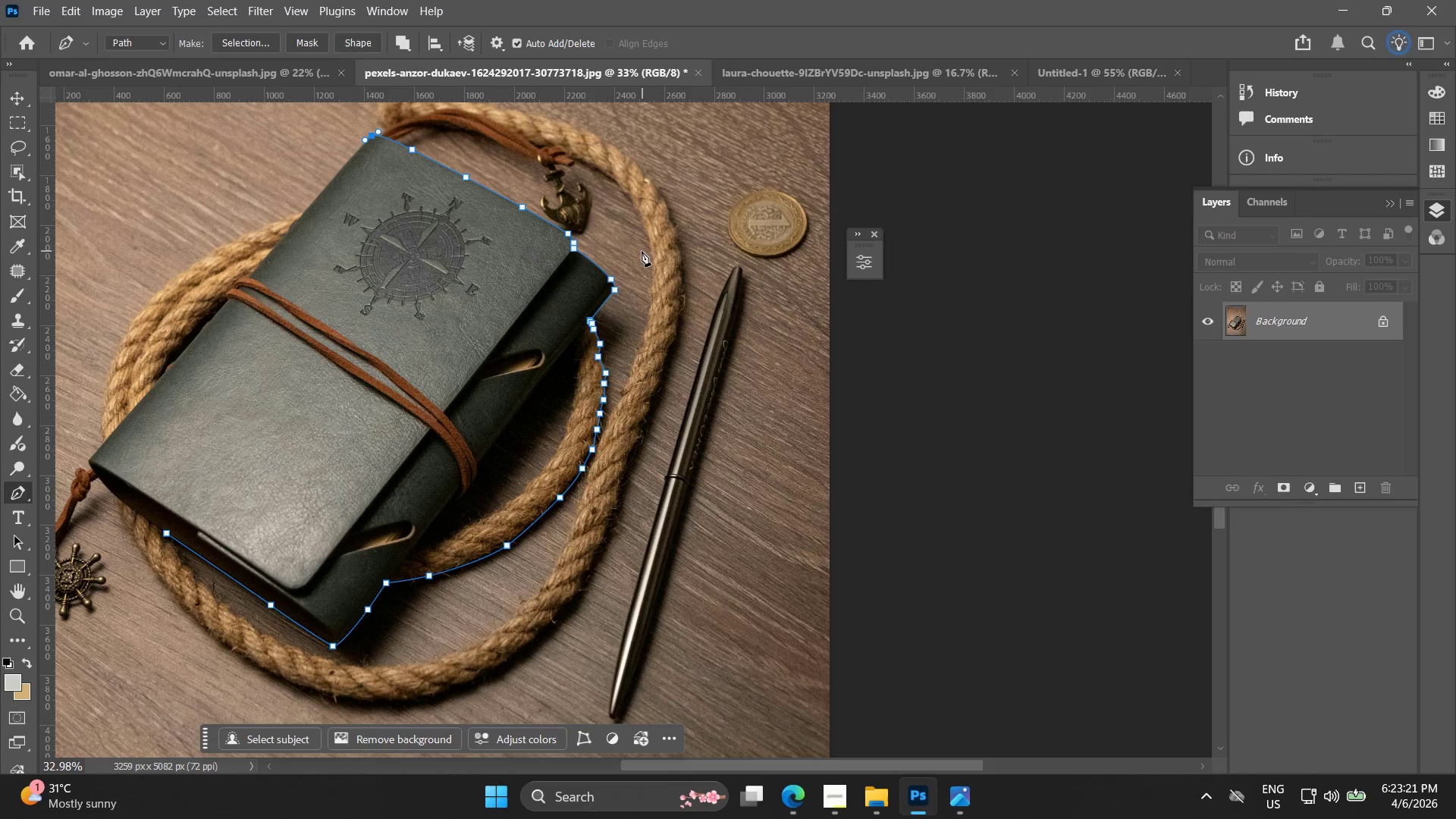 
wait(7.44)
 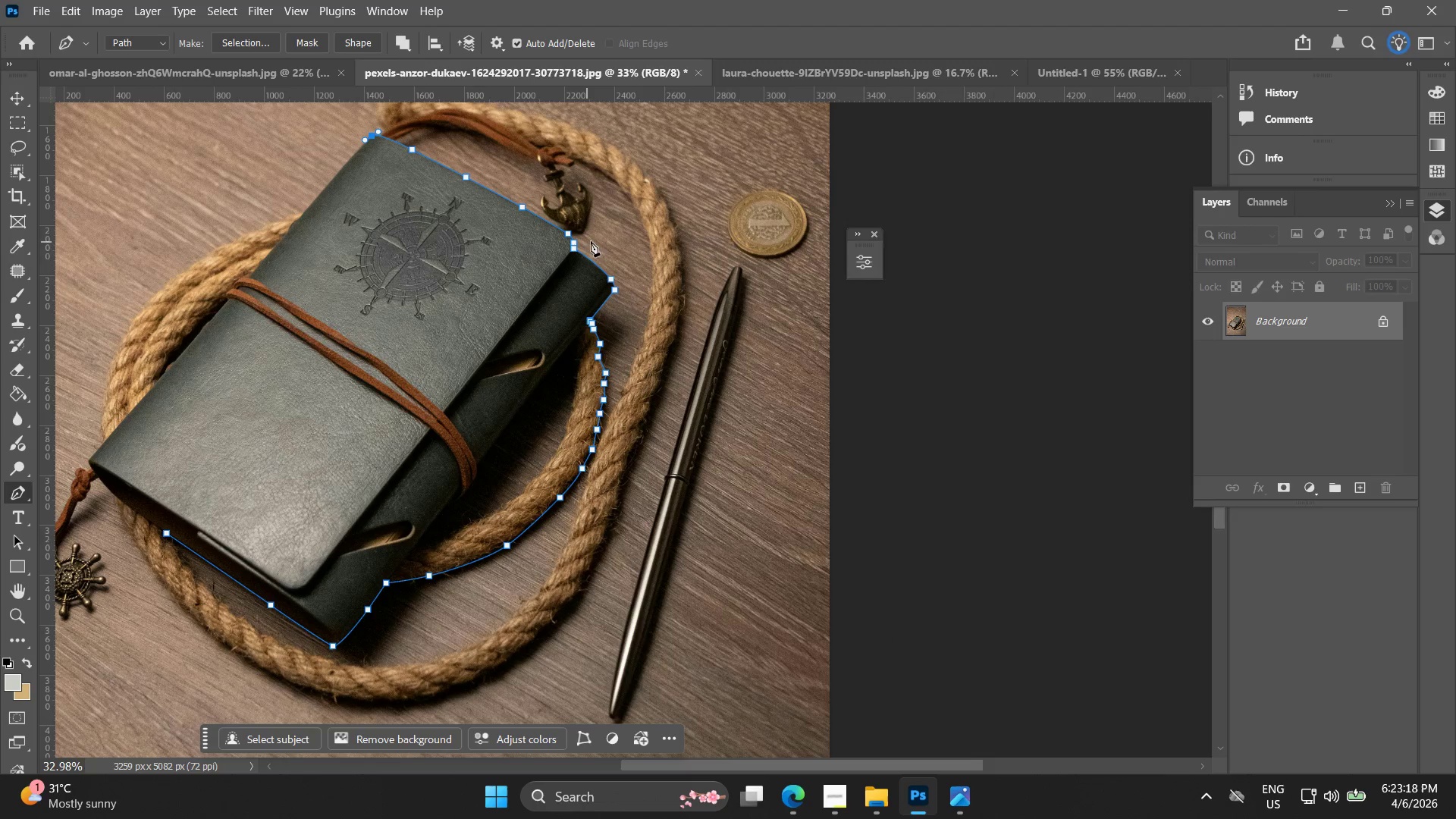 
key(Control+Z)
 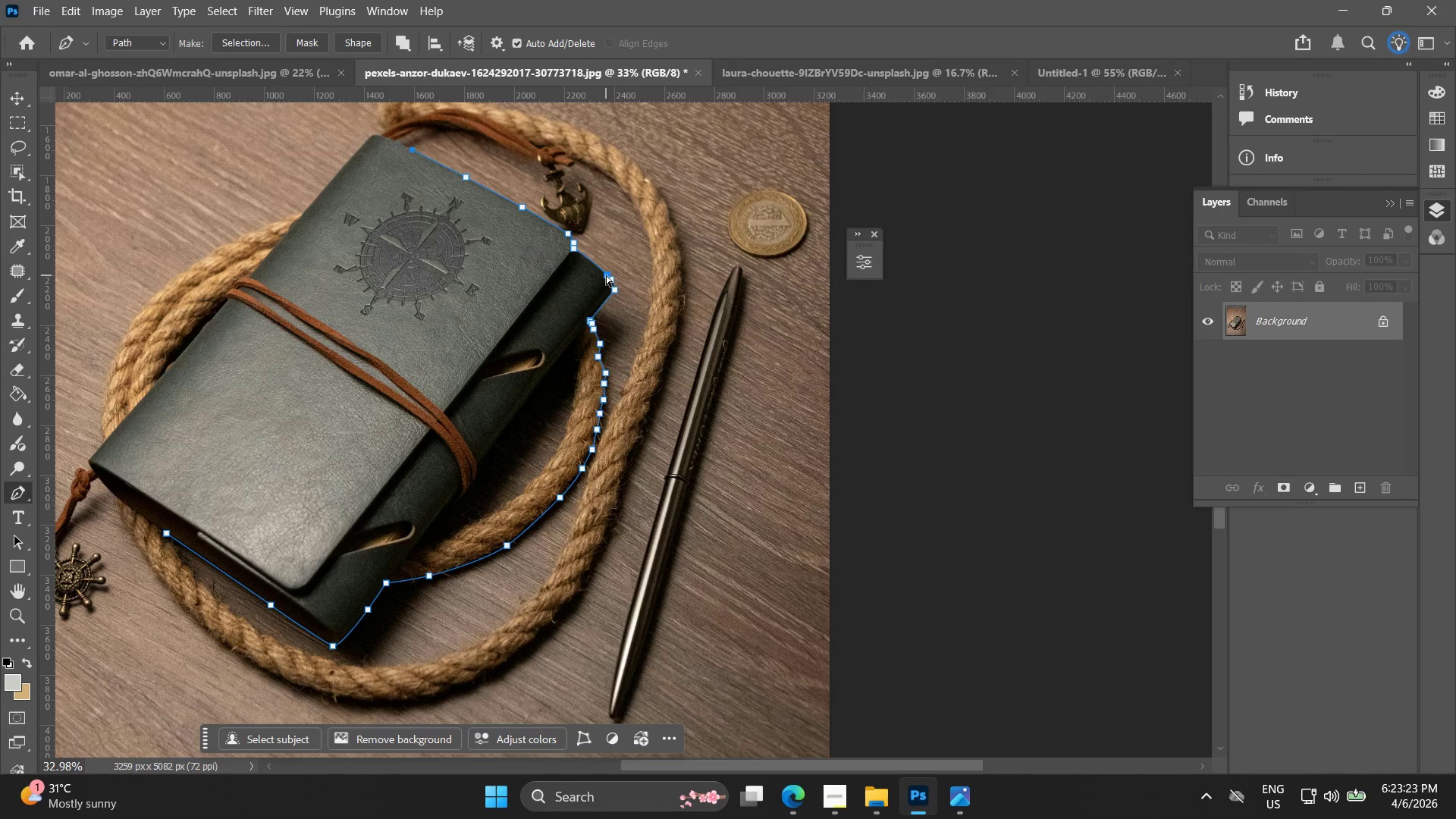 
key(Control+Z)
 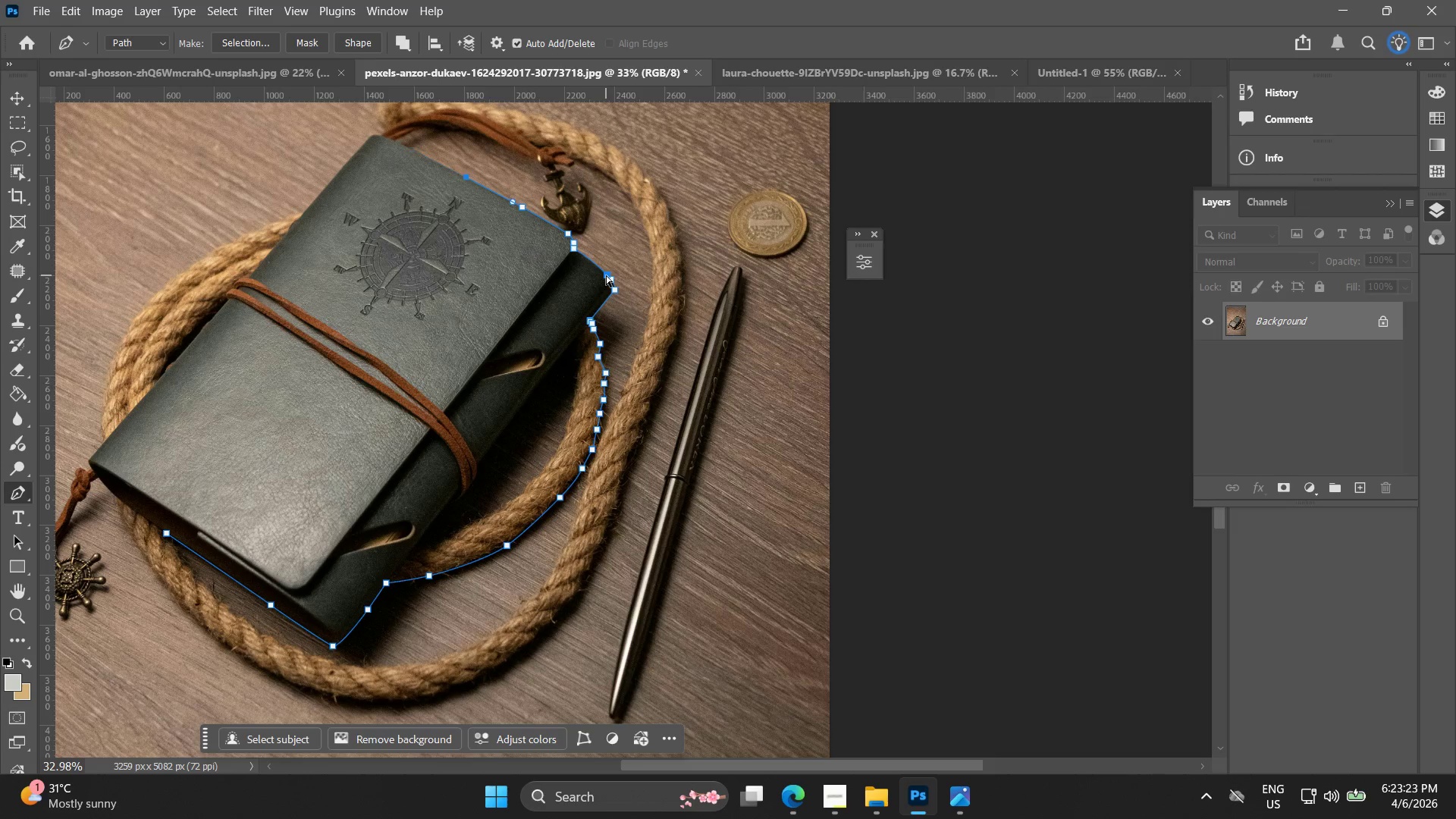 
key(Control+Z)
 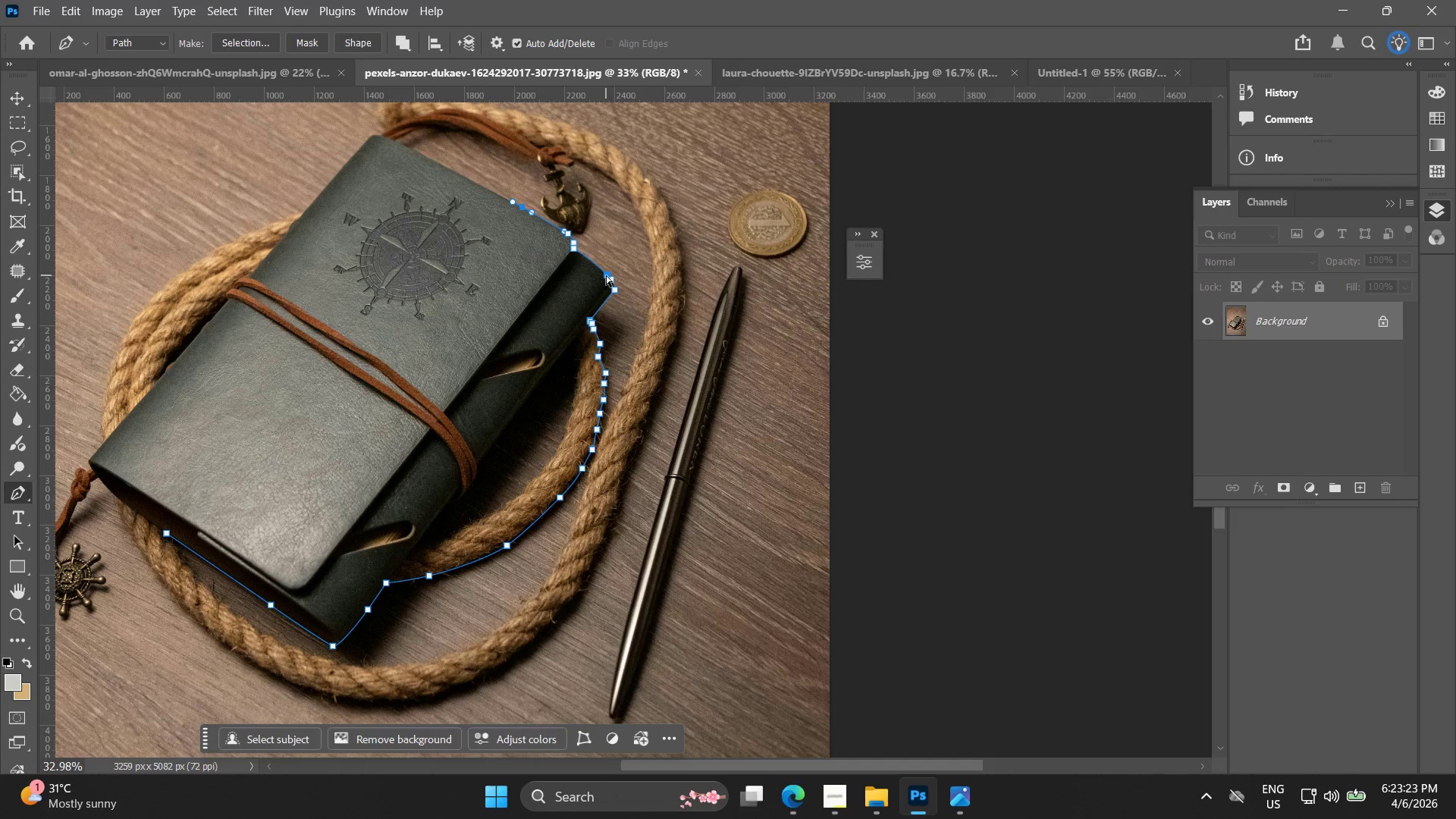 
key(Control+Z)
 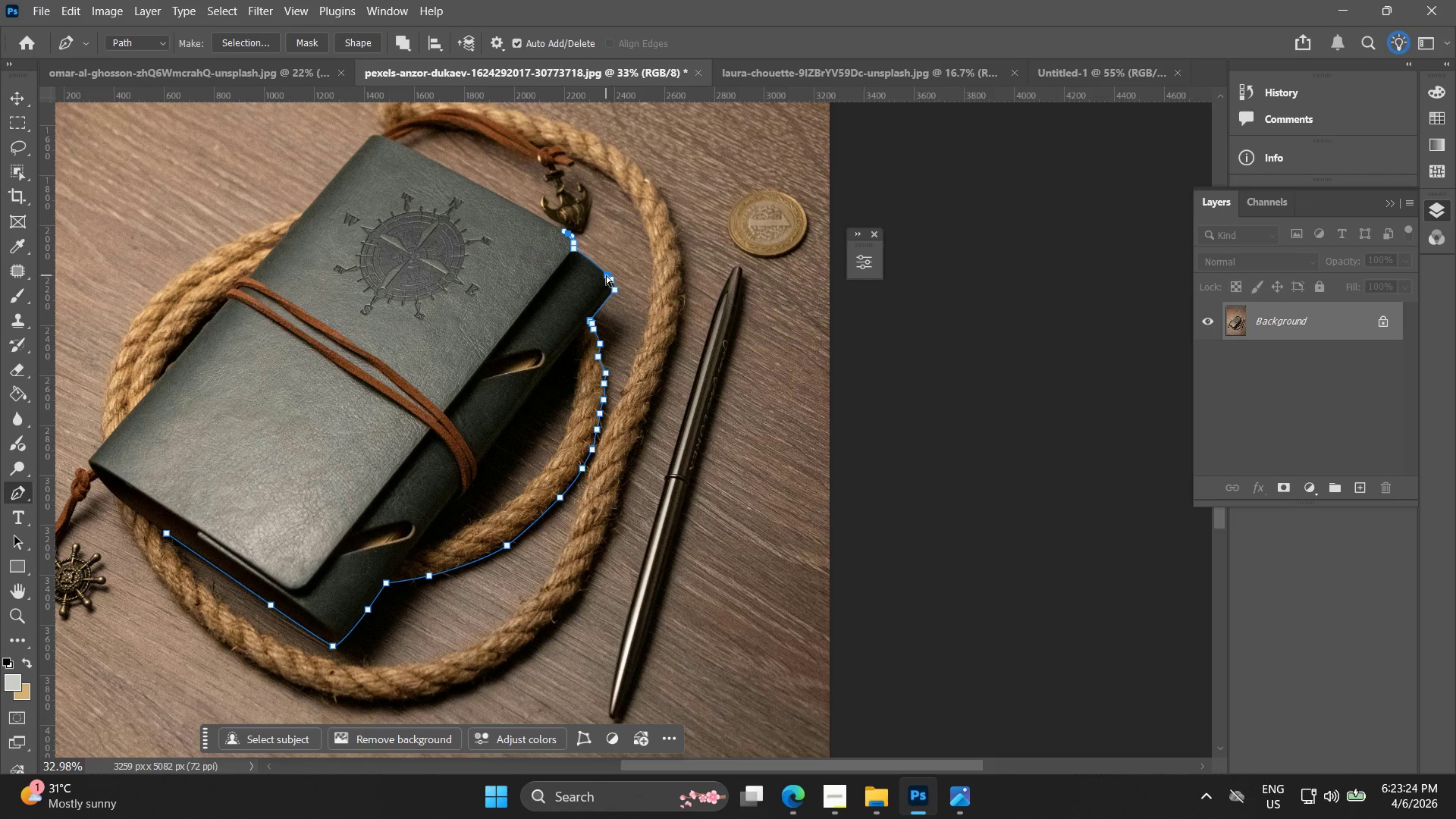 
key(Control+Z)
 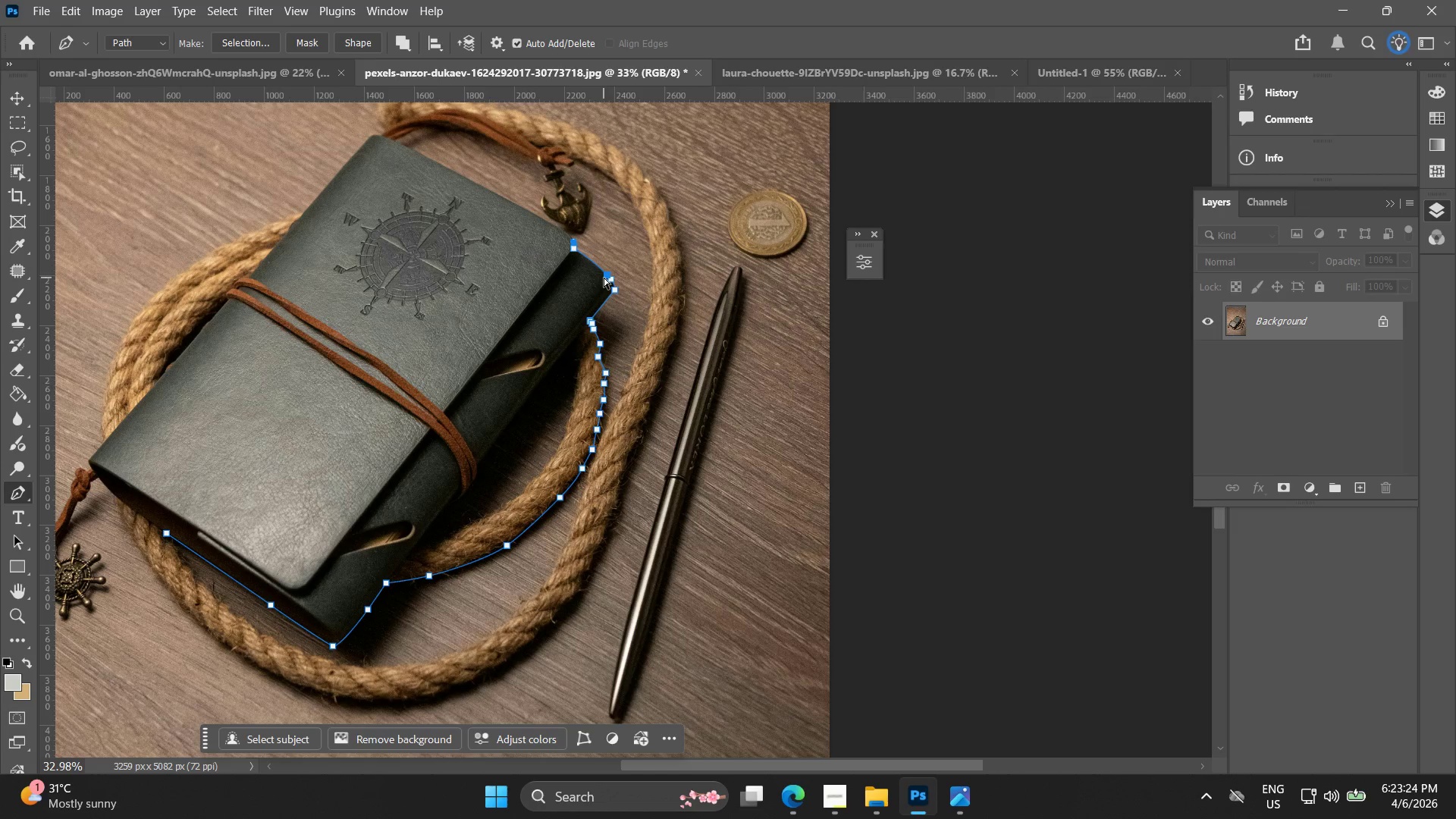 
key(Control+Z)
 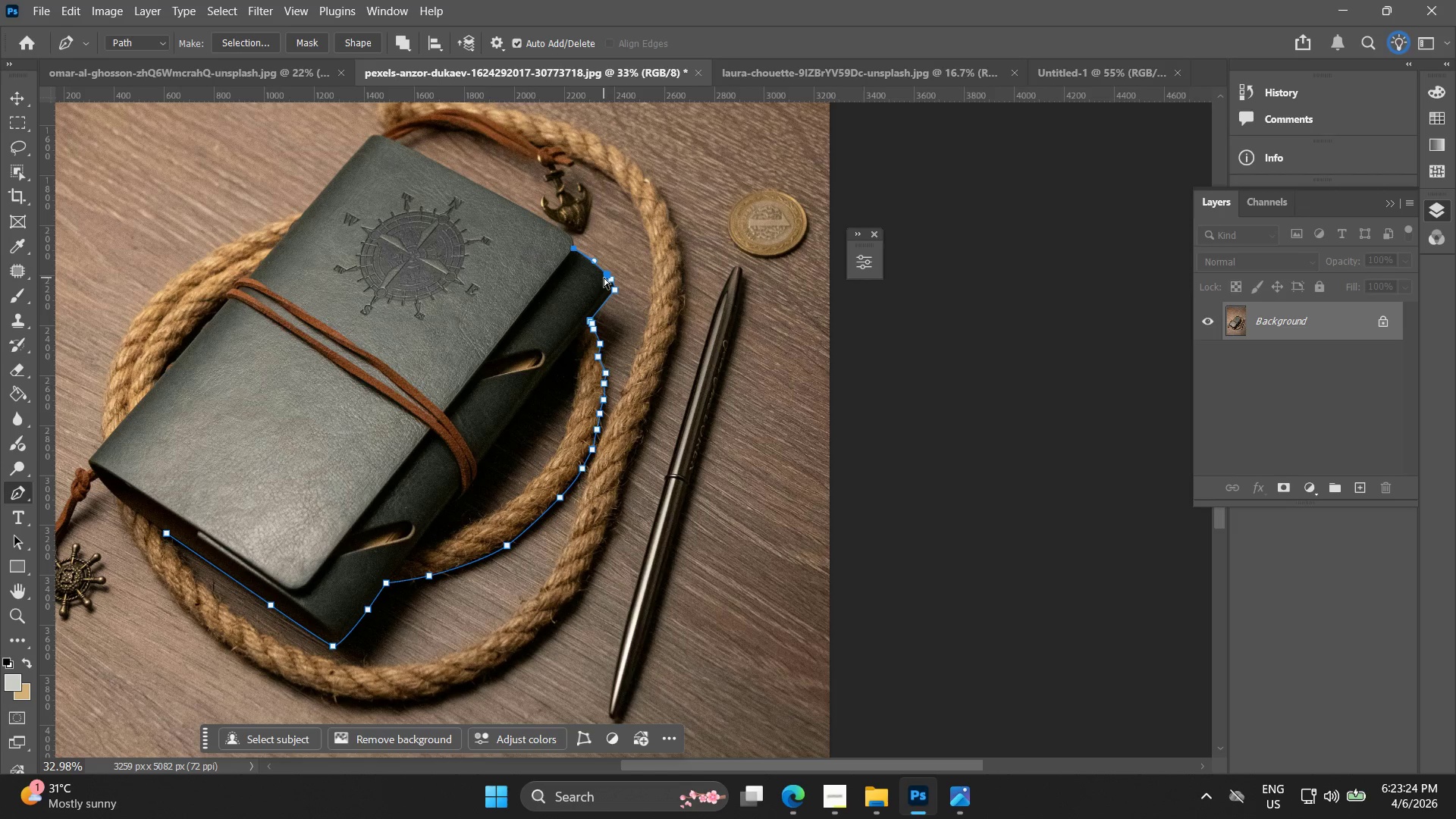 
key(Control+Z)
 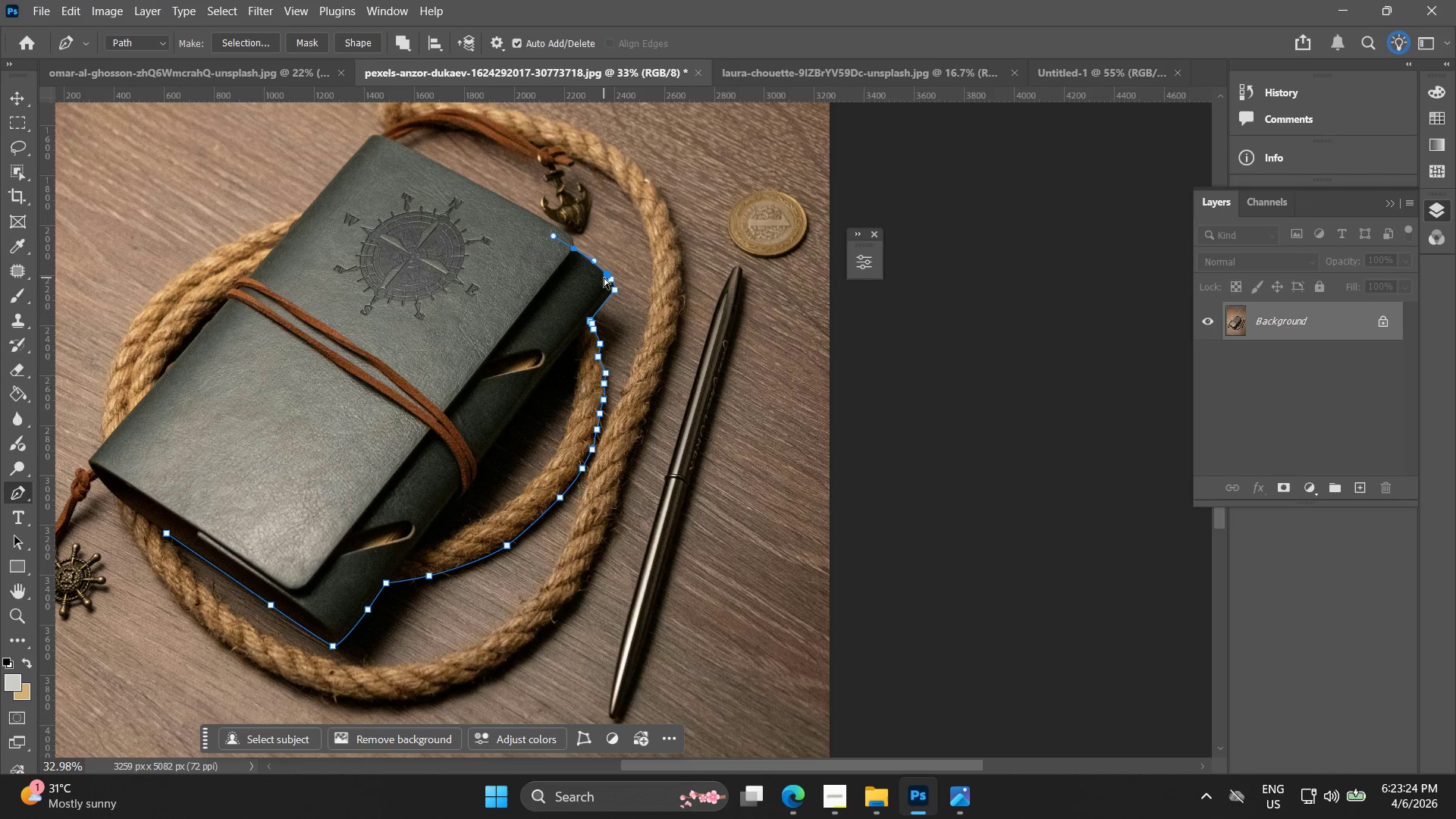 
key(Control+Z)
 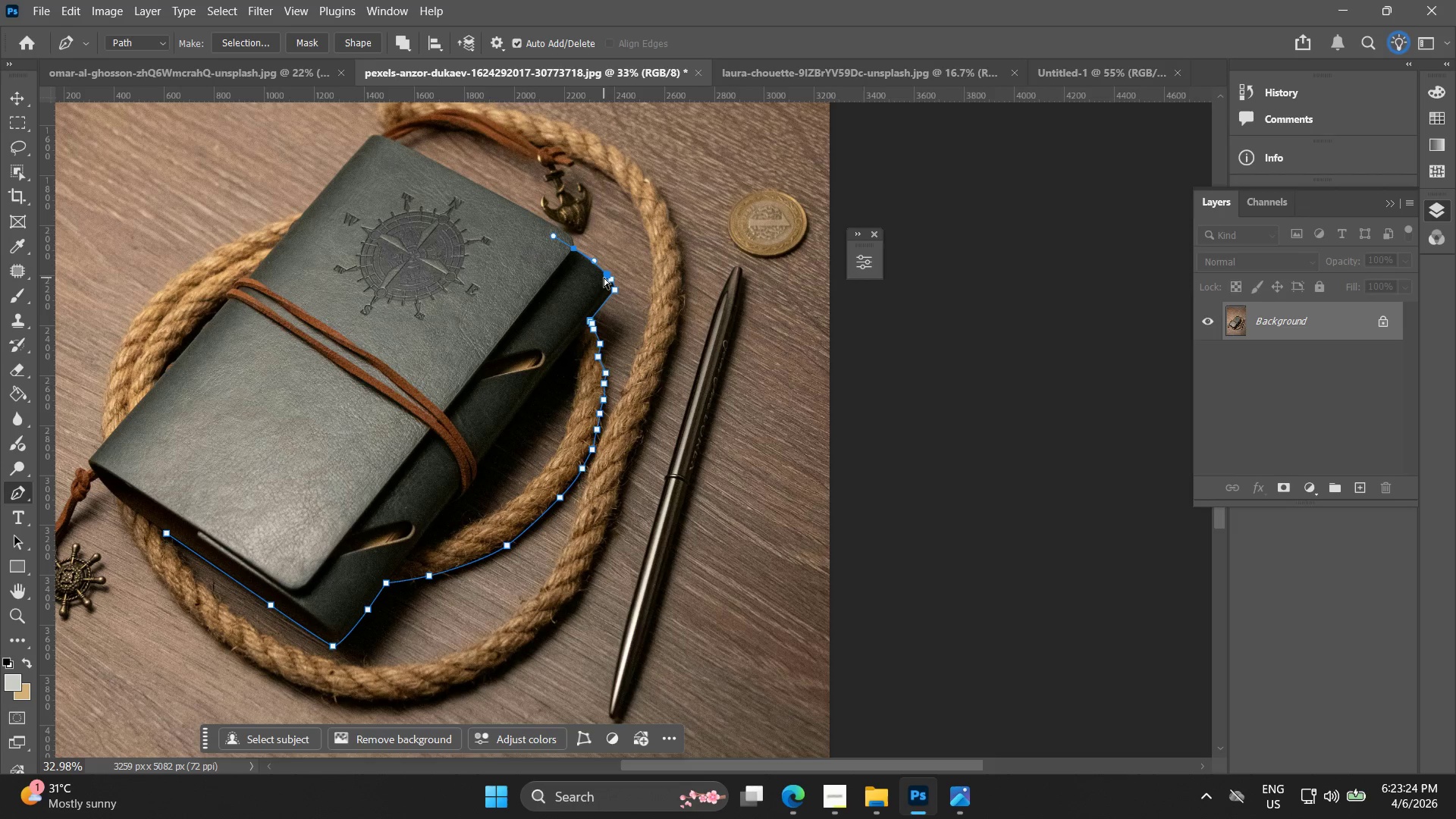 
key(Control+Z)
 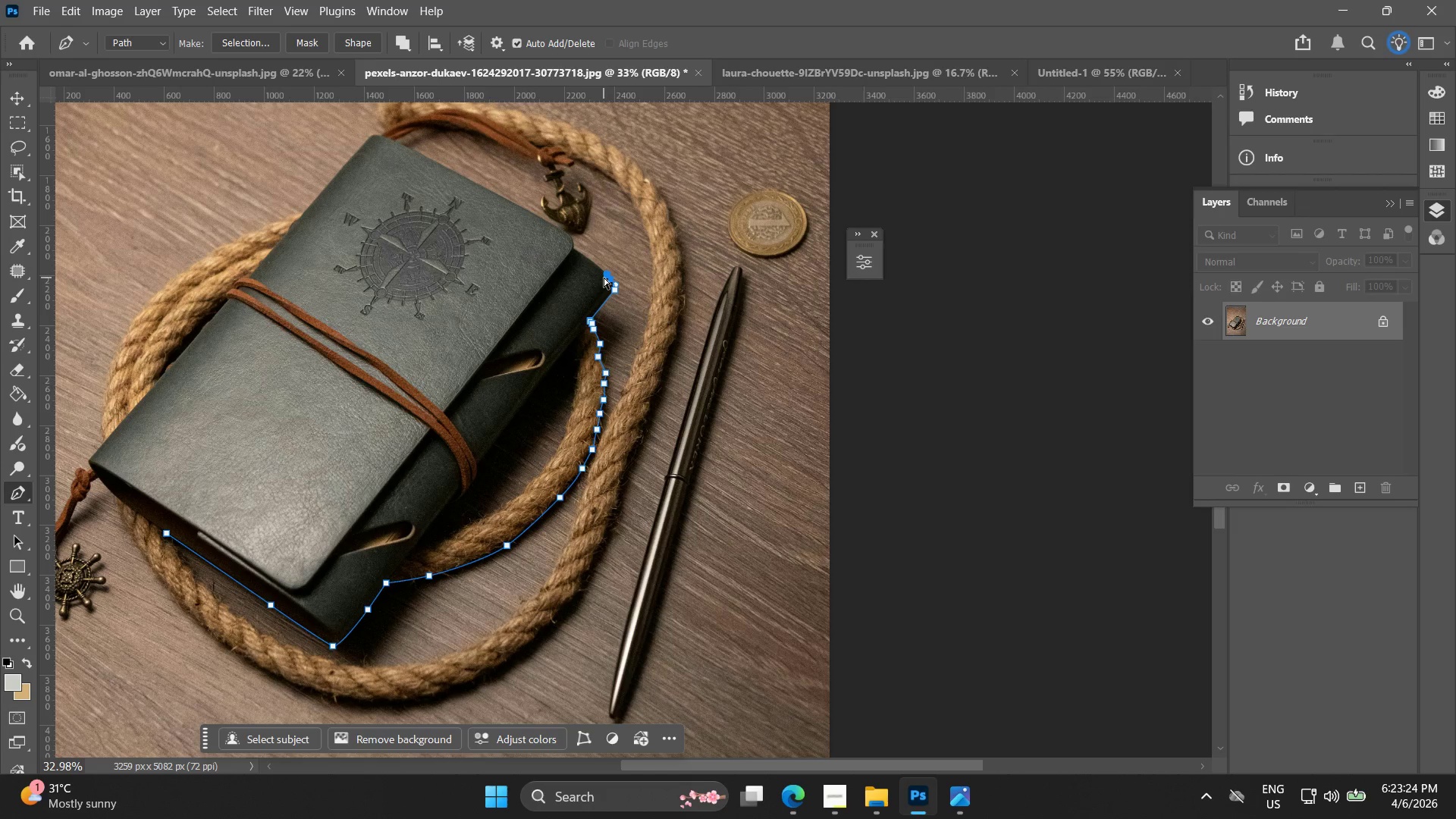 
key(Control+Z)
 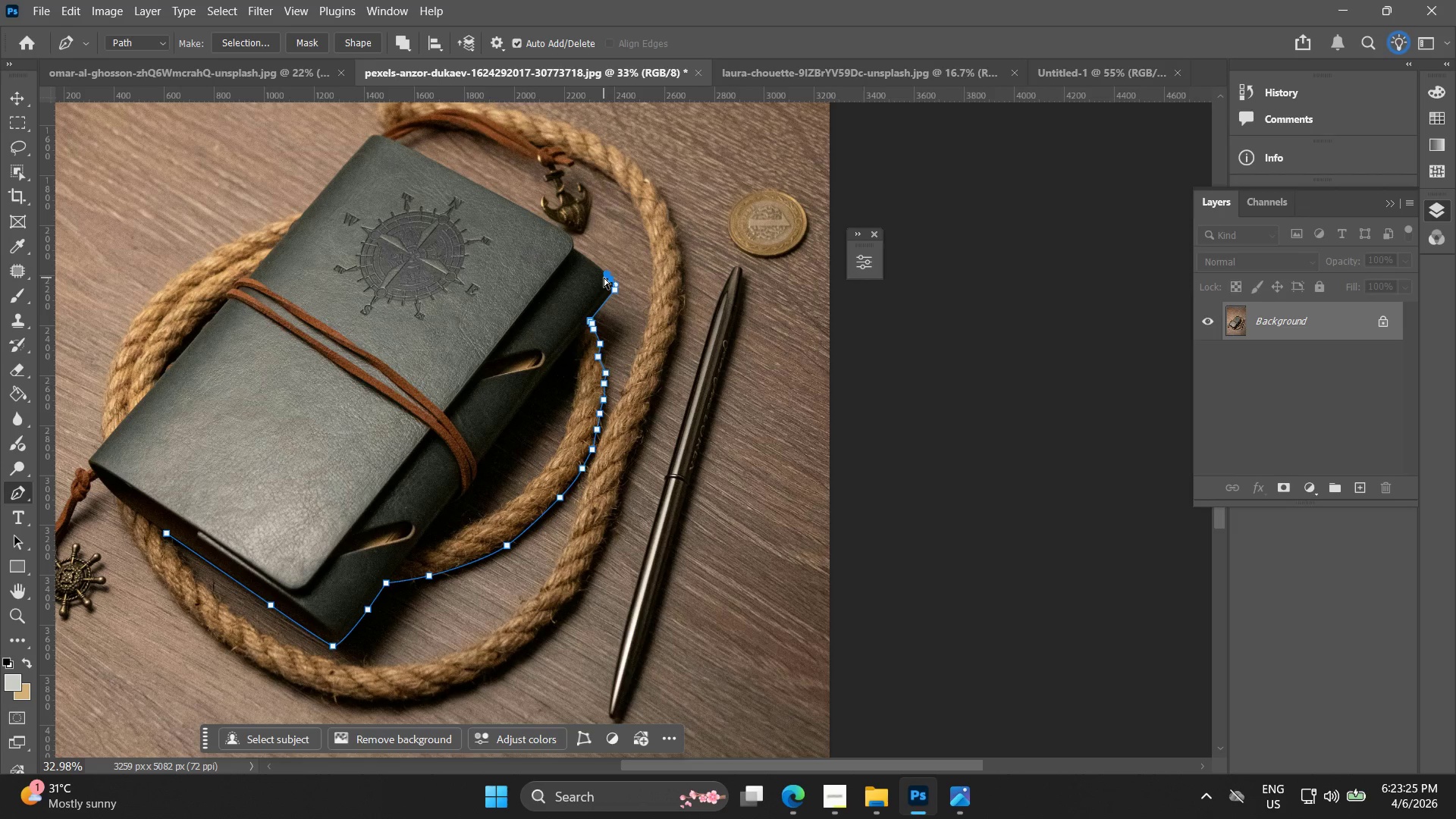 
key(Control+Z)
 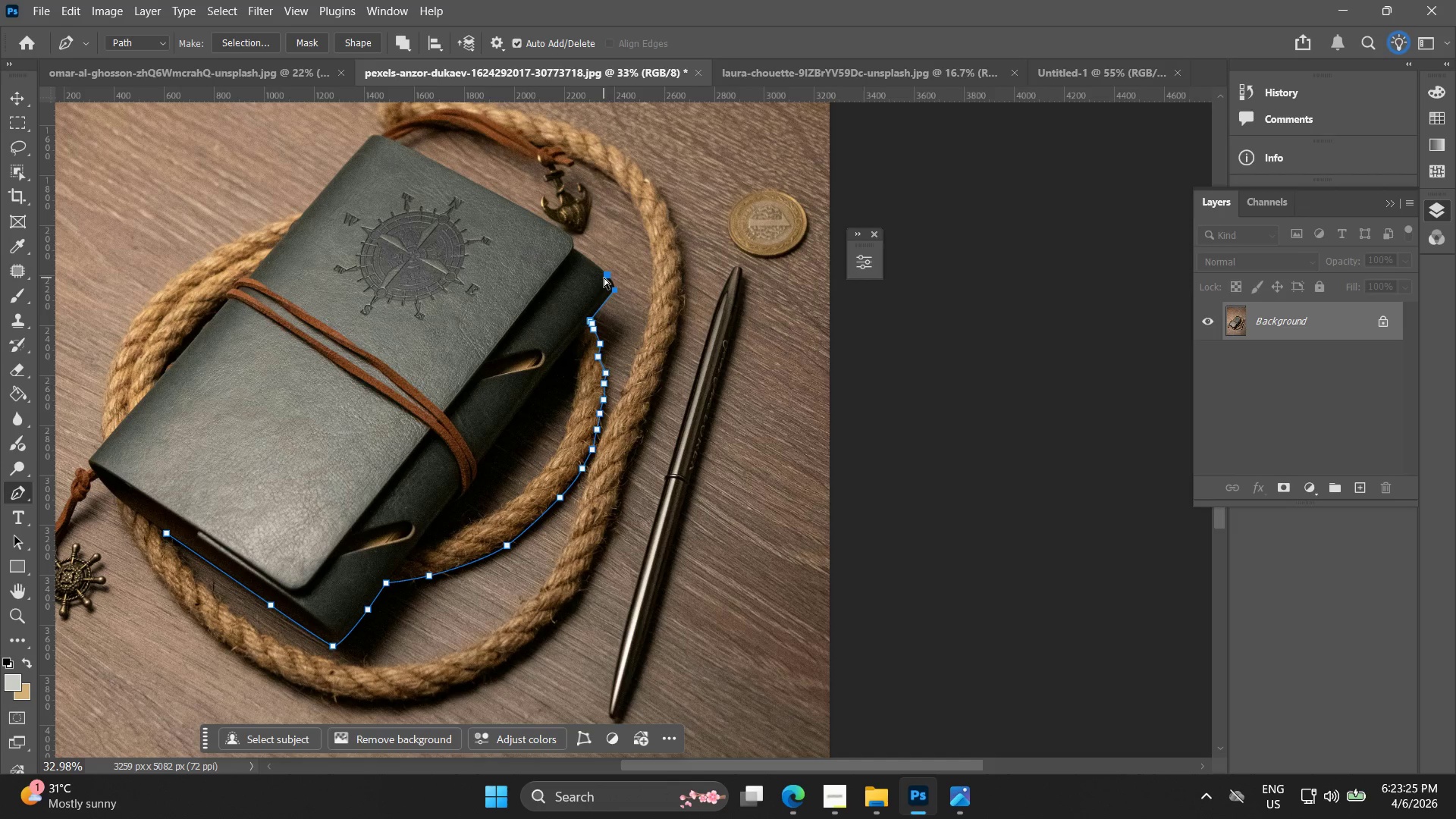 
key(Control+Z)
 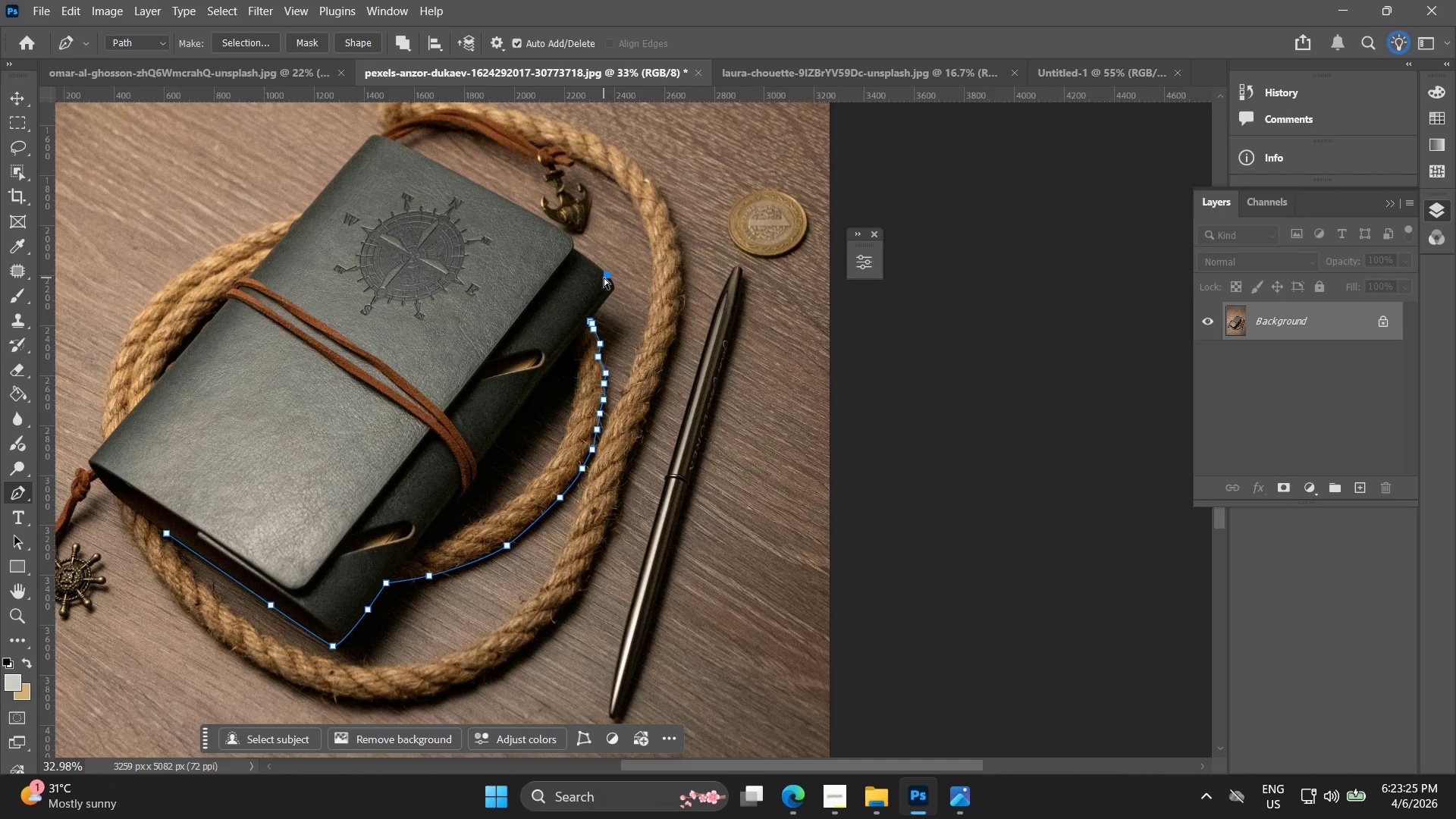 
key(Control+Z)
 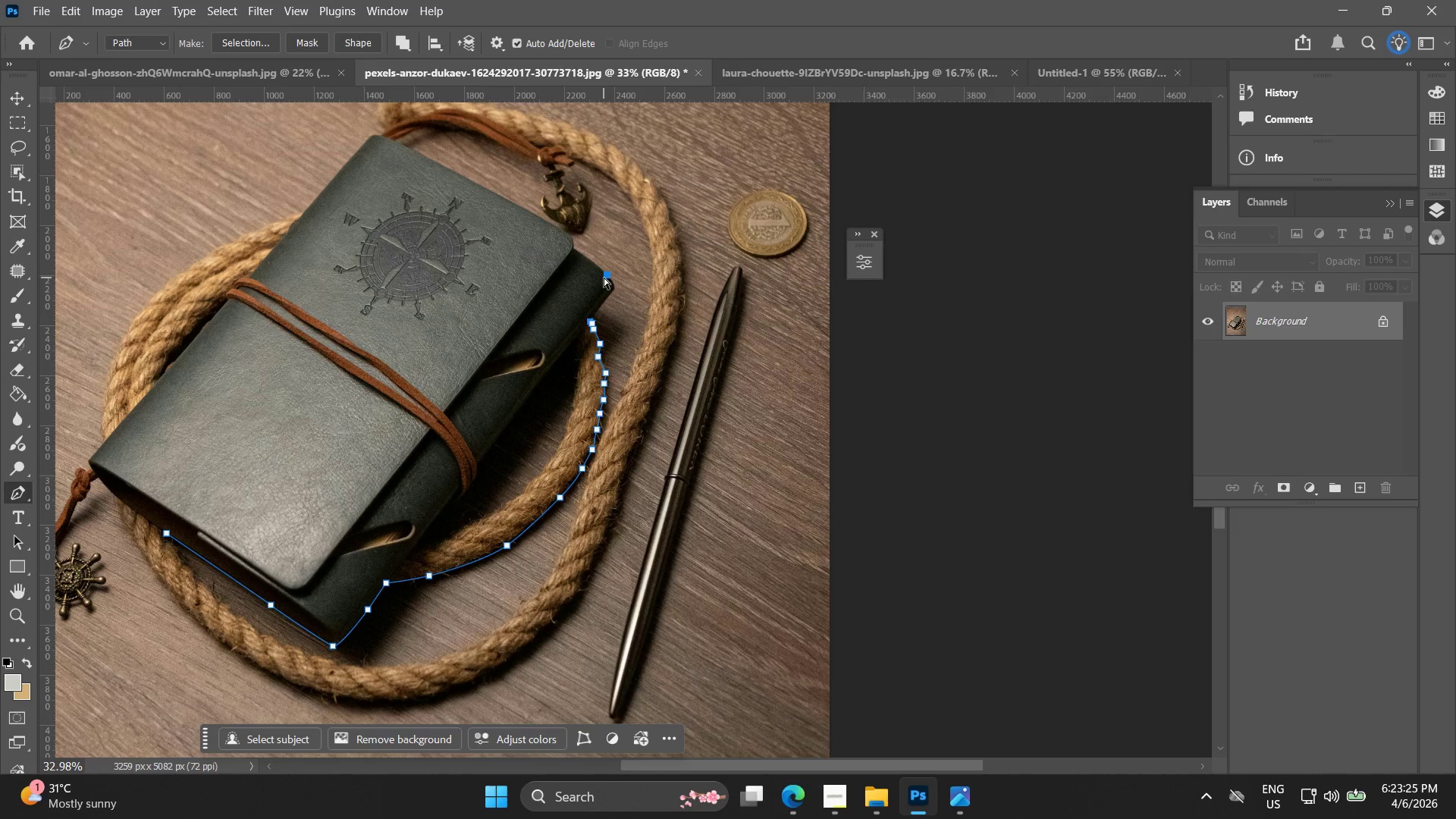 
key(Control+Z)
 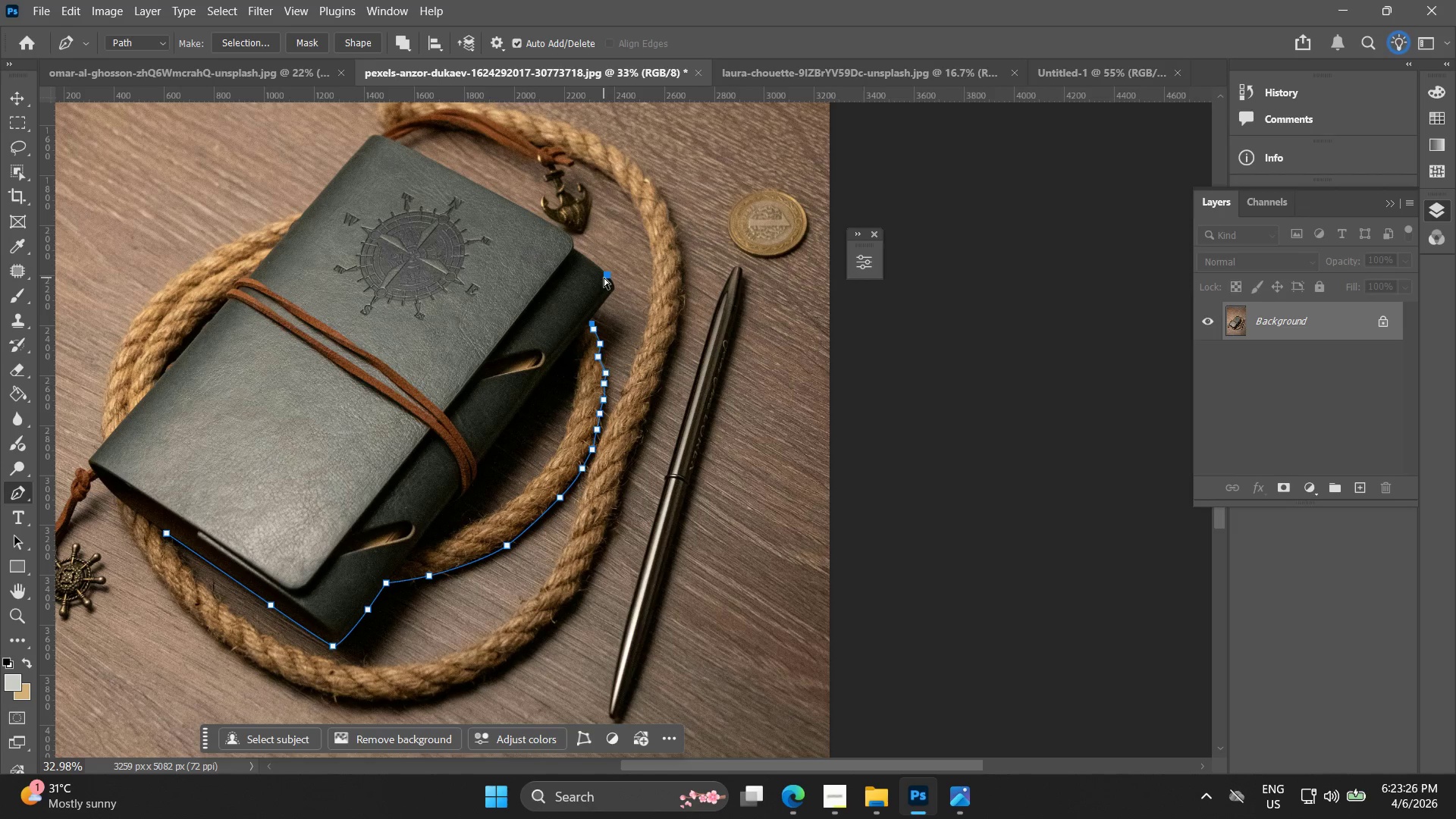 
key(Control+Z)
 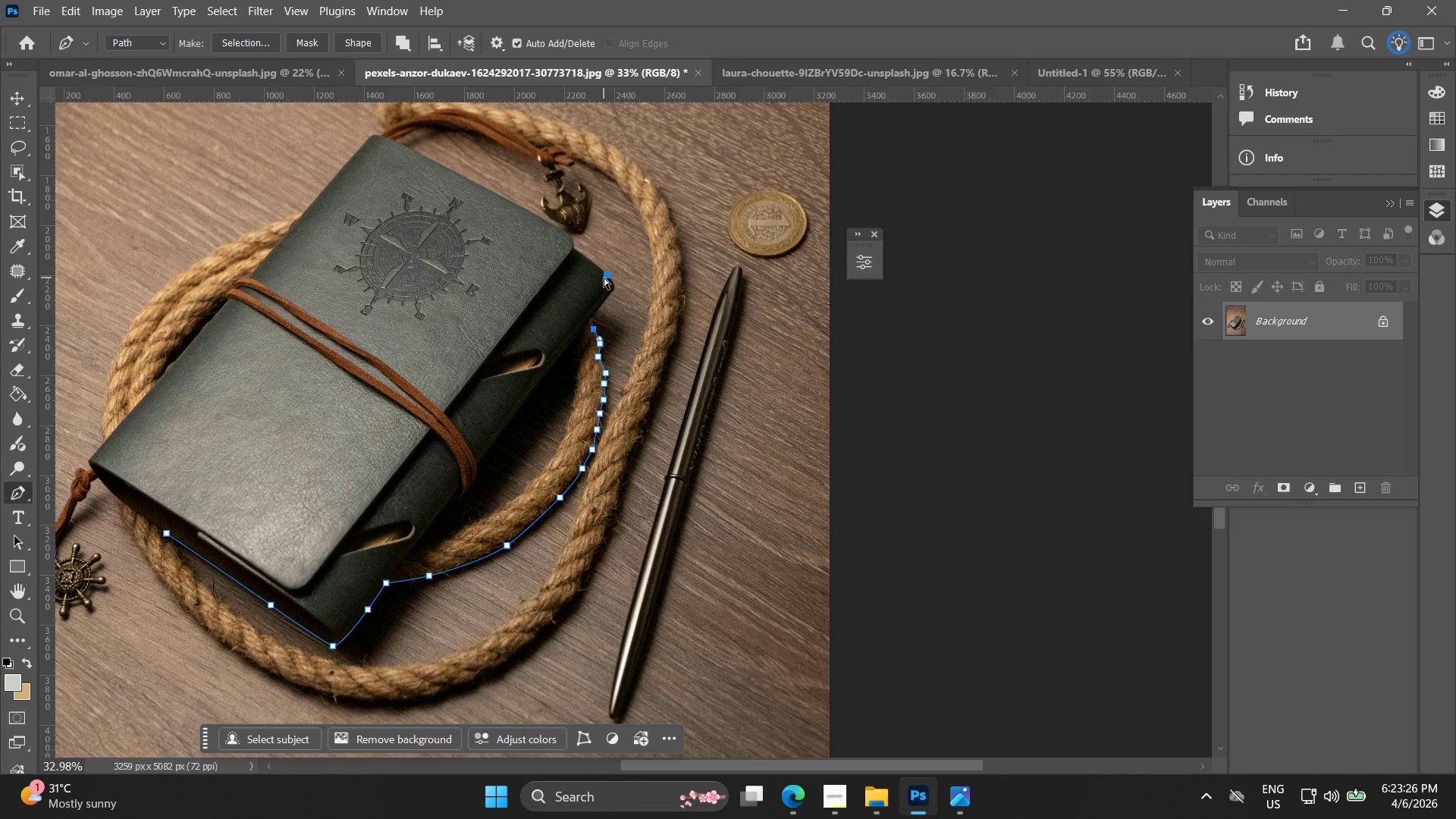 
key(Control+Z)
 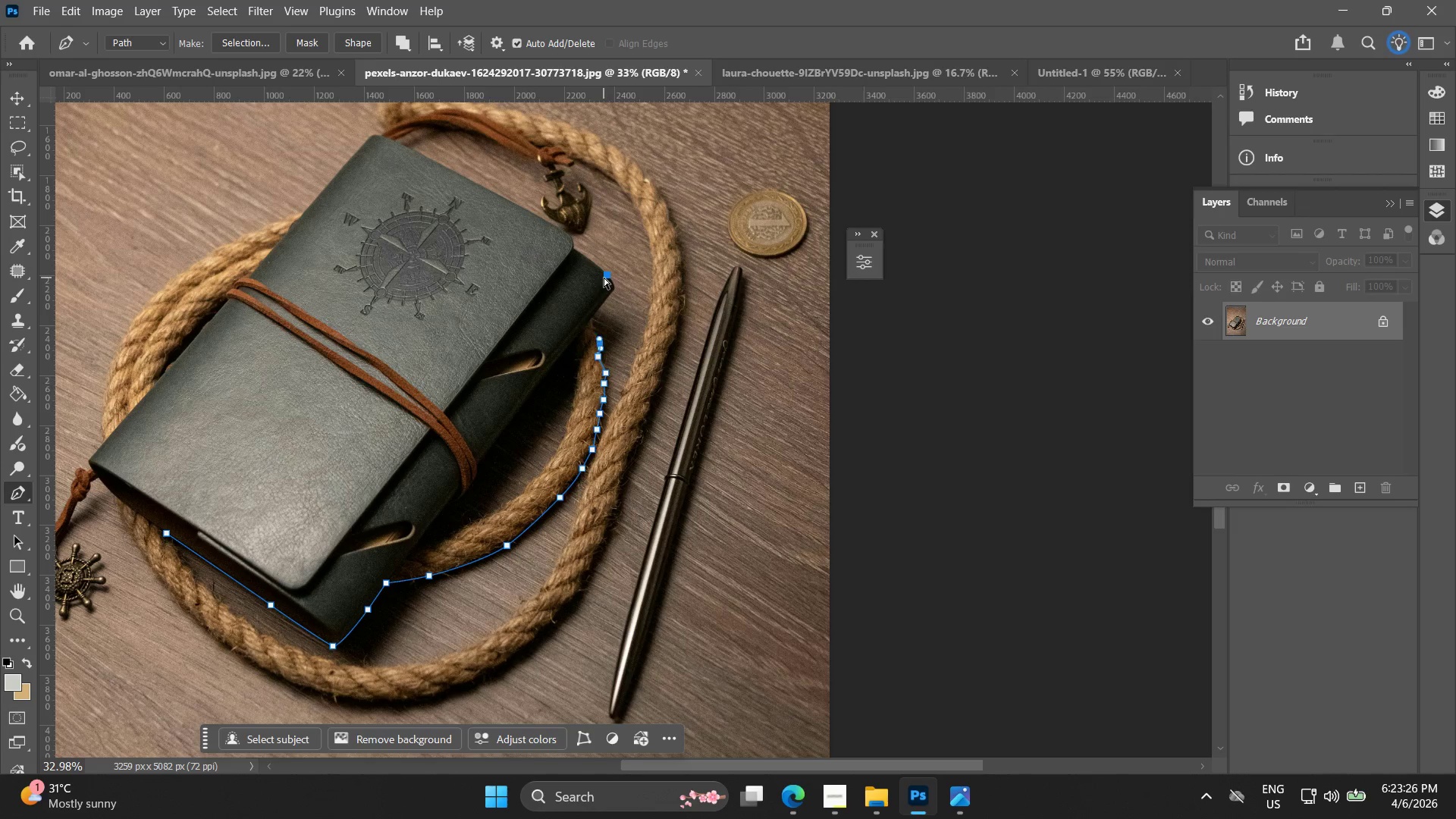 
key(Control+Z)
 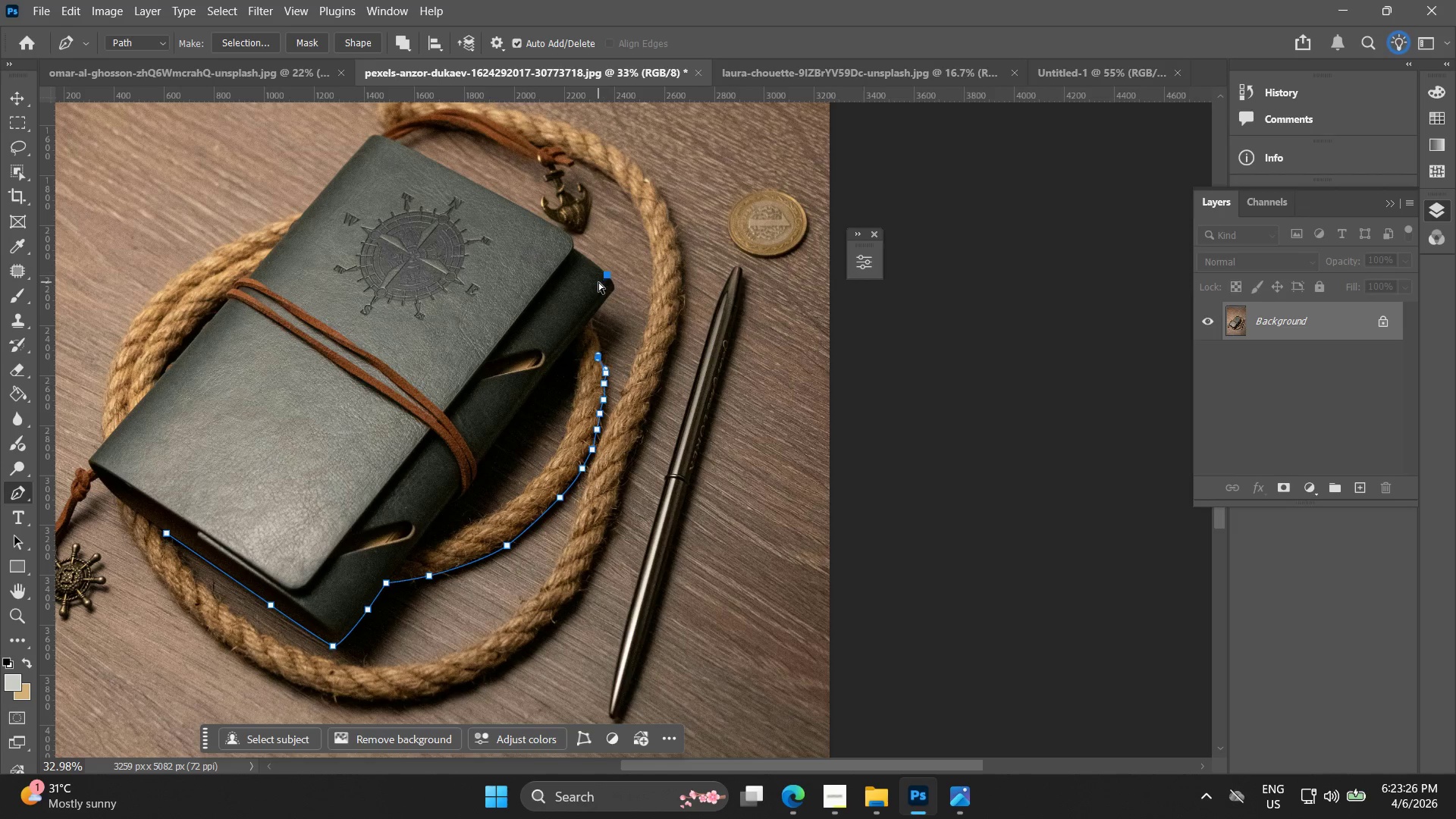 
key(Control+Z)
 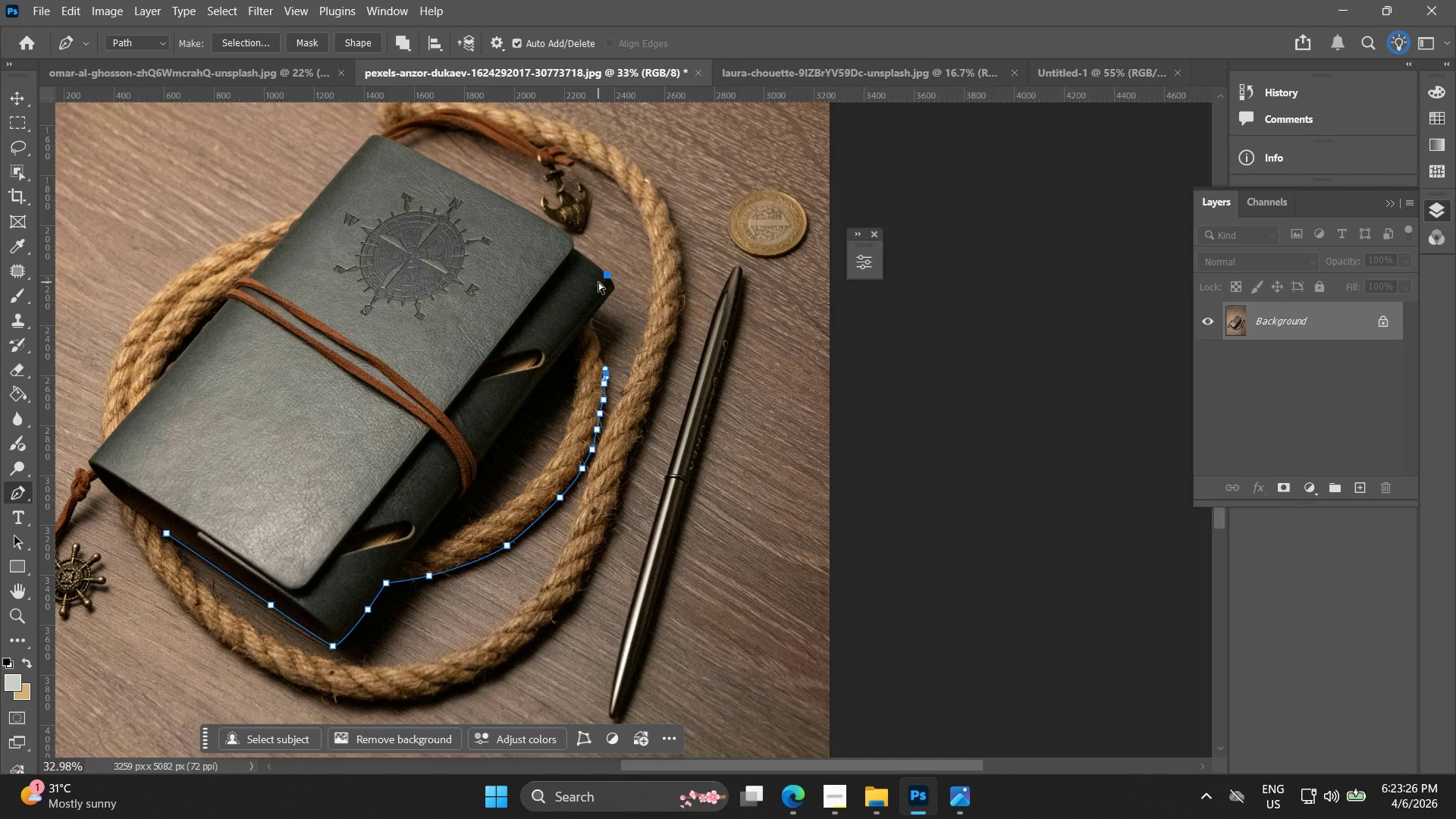 
key(Control+Z)
 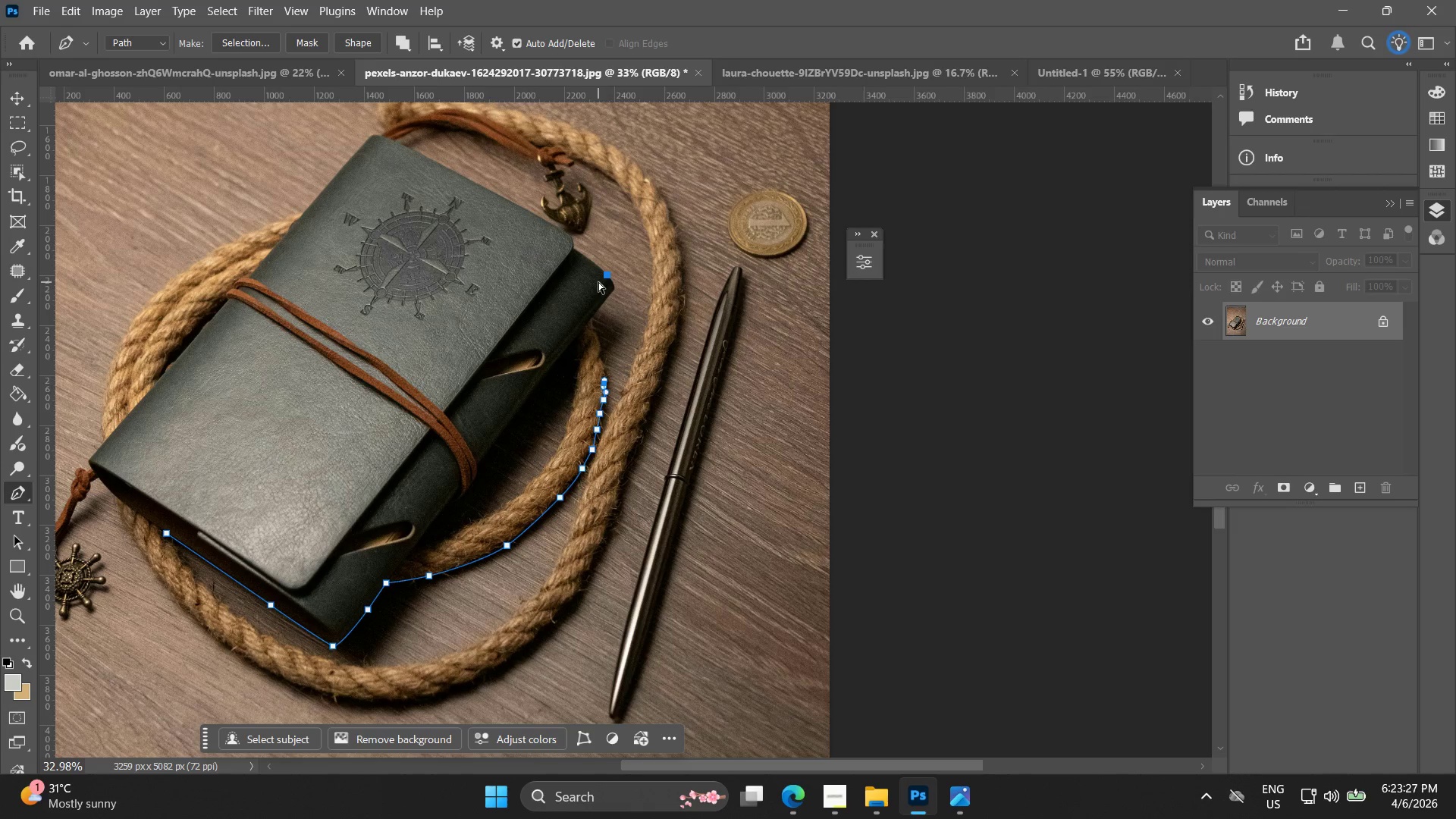 
key(Control+Z)
 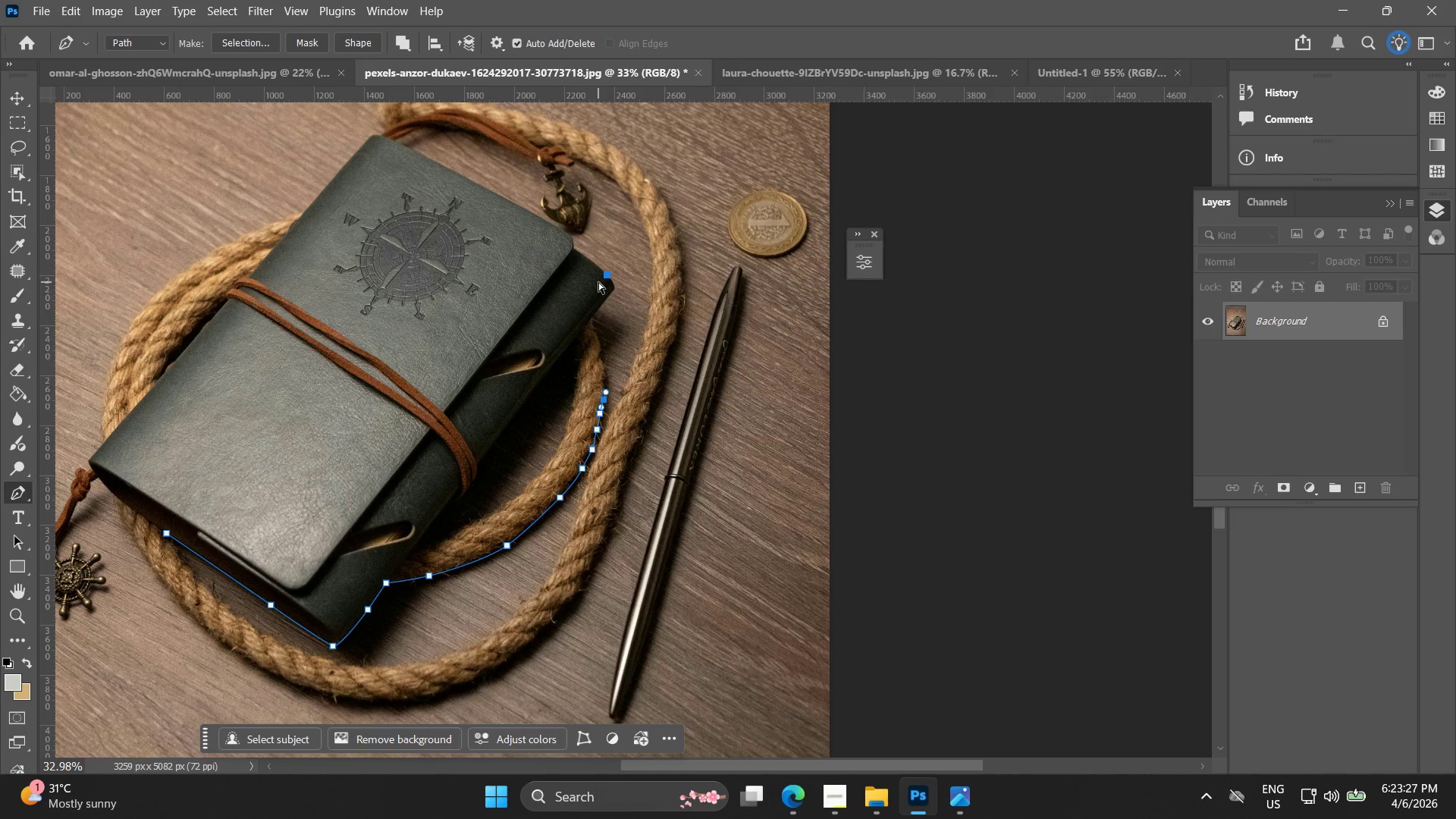 
key(Control+Z)
 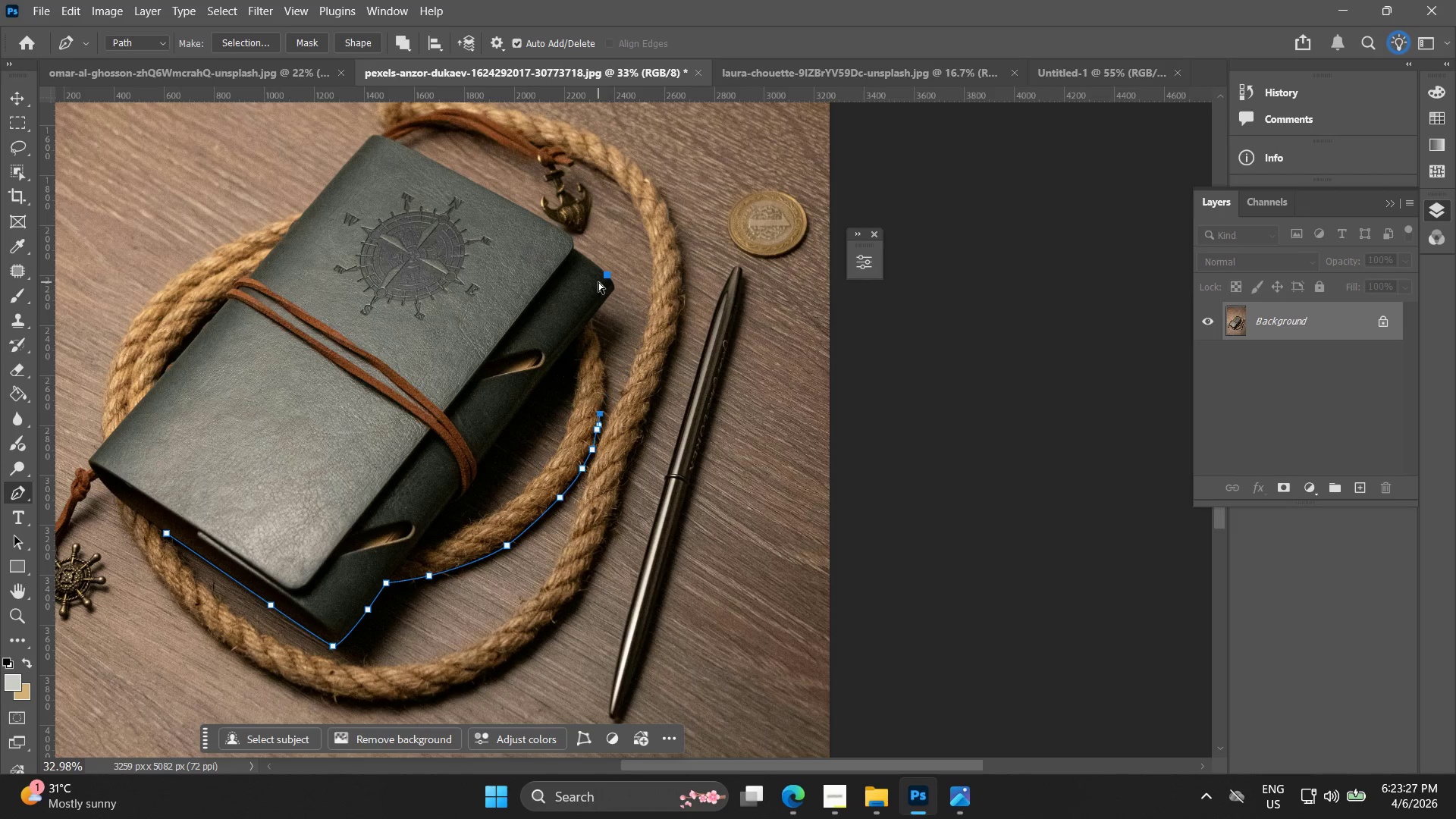 
key(Control+Z)
 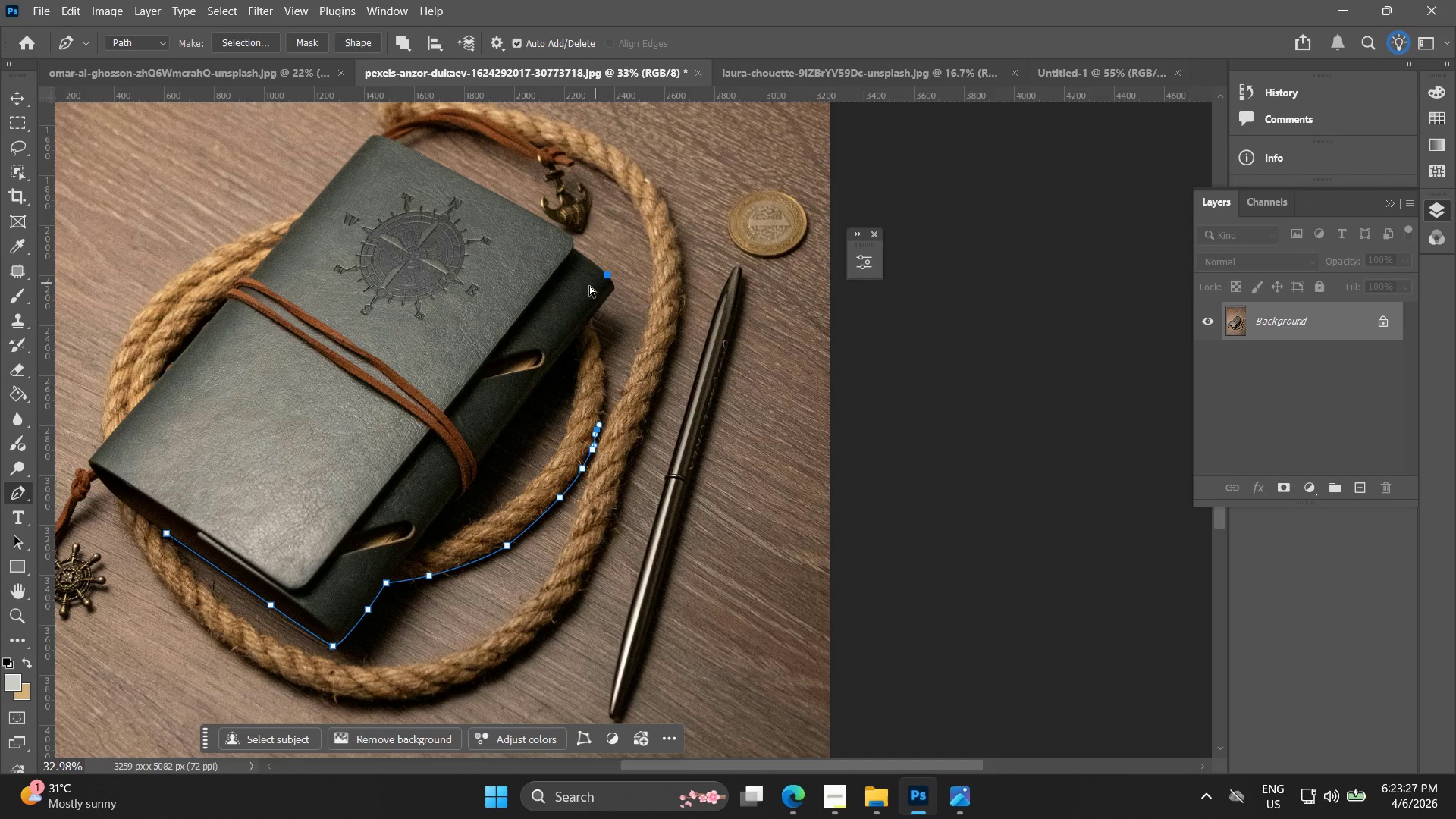 
key(Control+Z)
 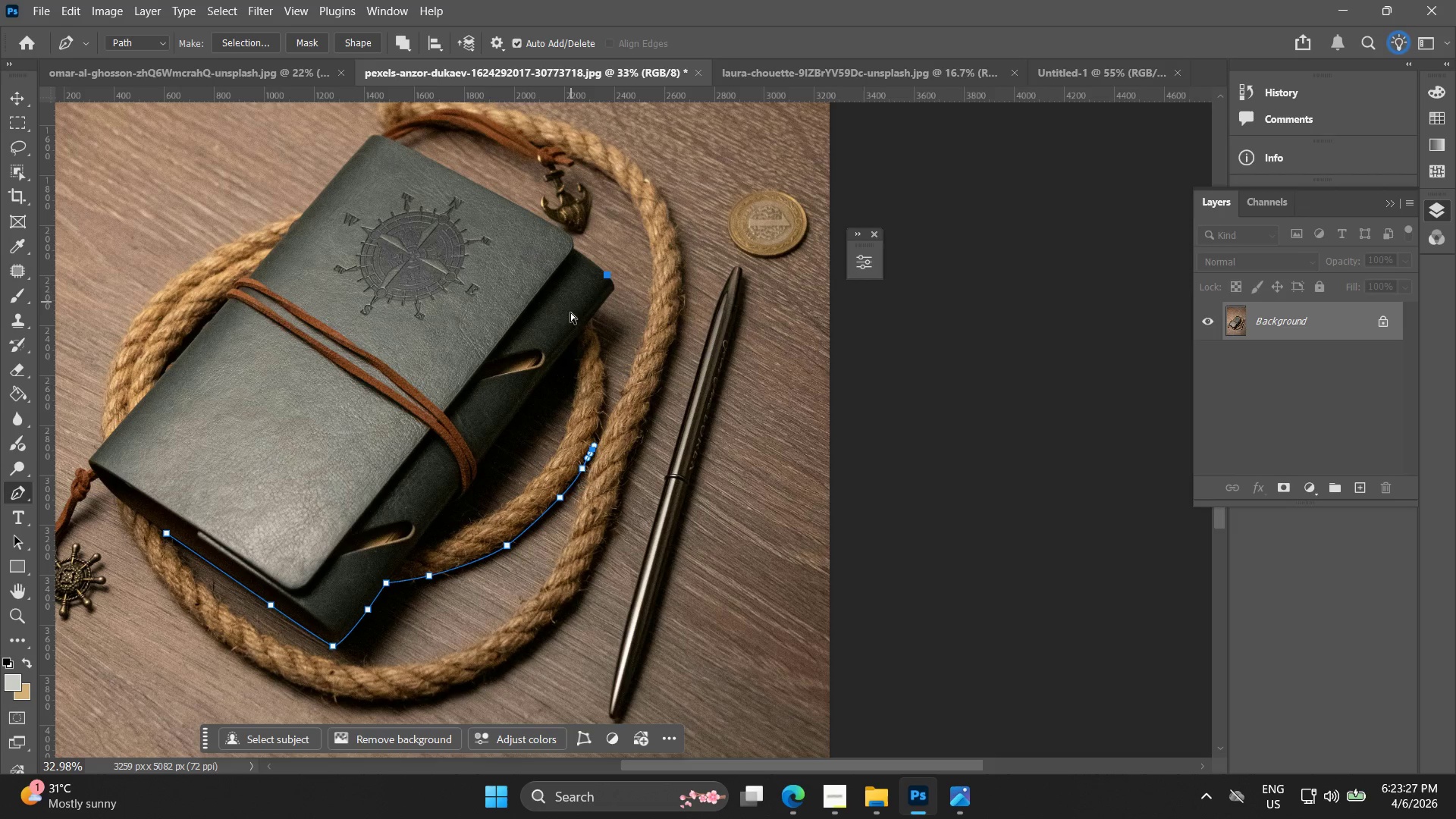 
key(Control+Z)
 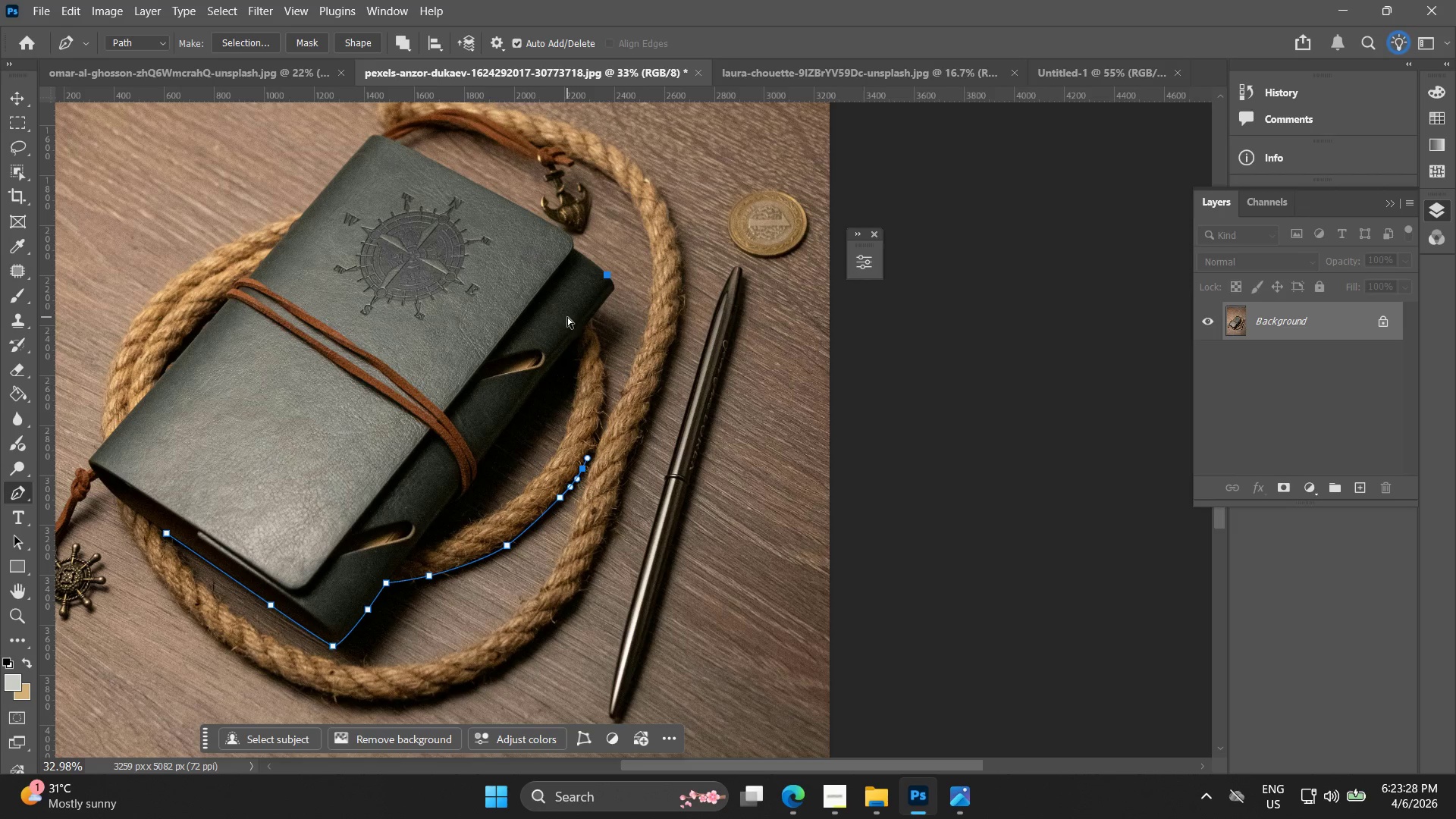 
key(Control+Z)
 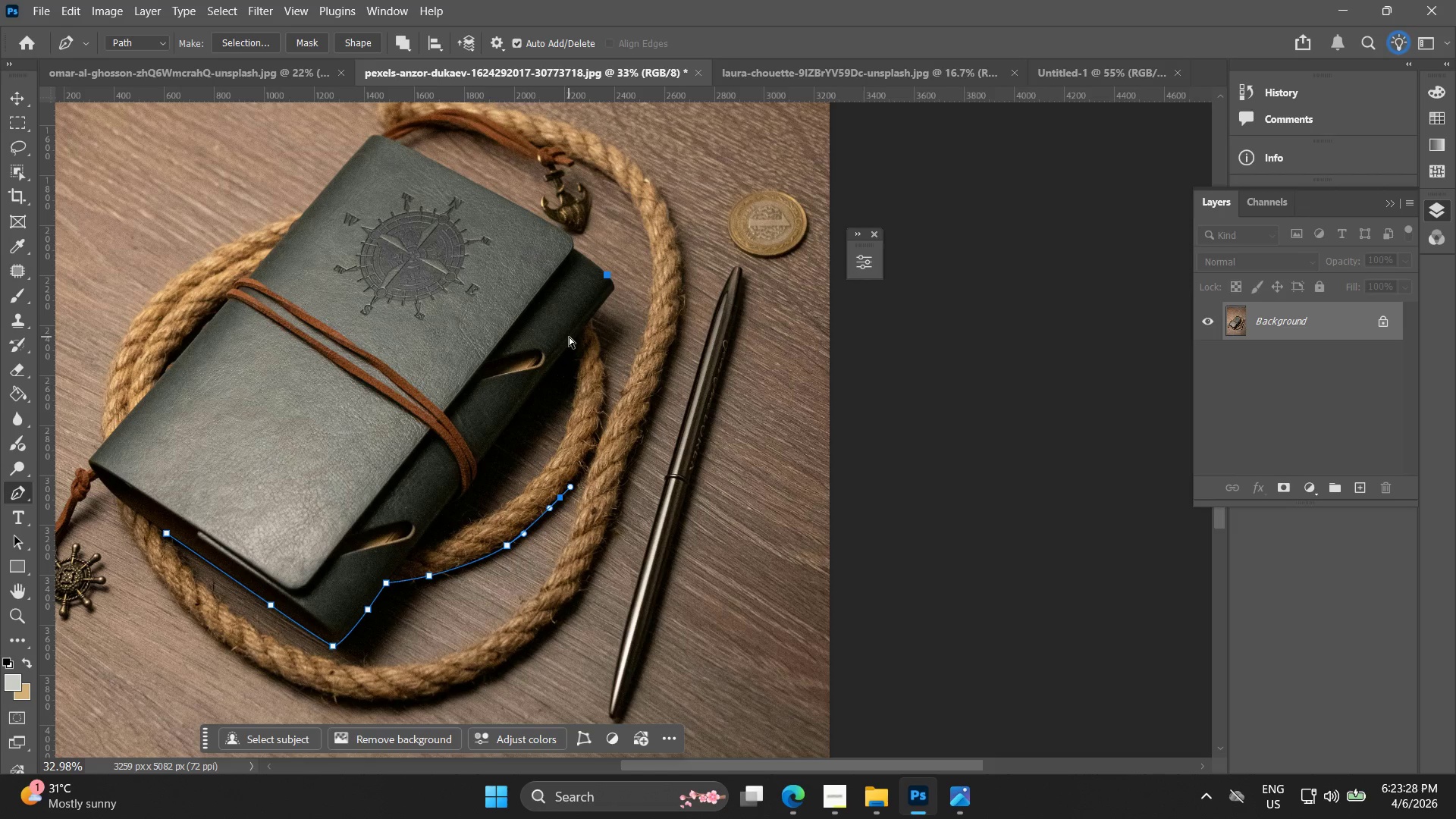 
key(Control+Z)
 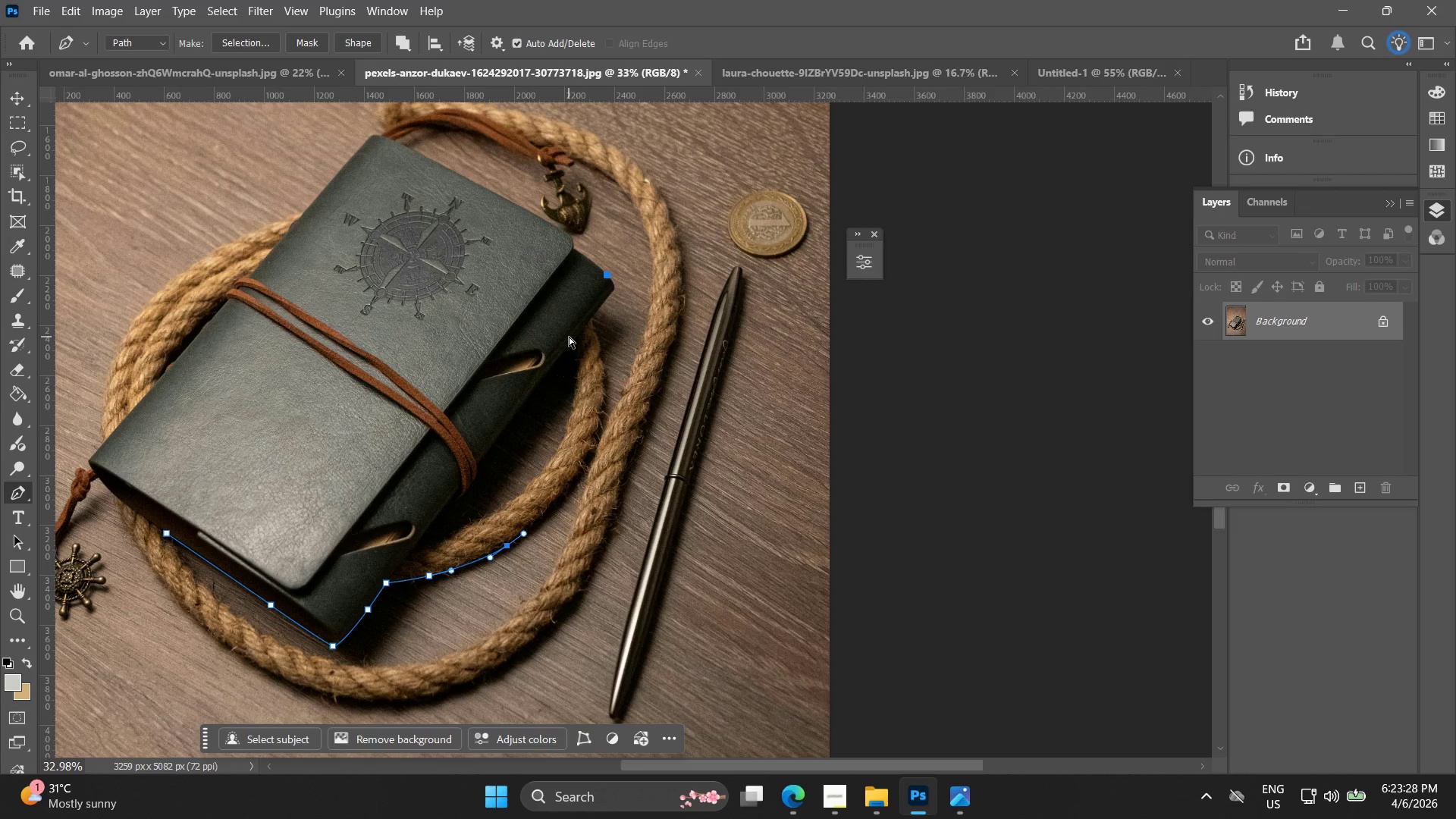 
key(Control+Z)
 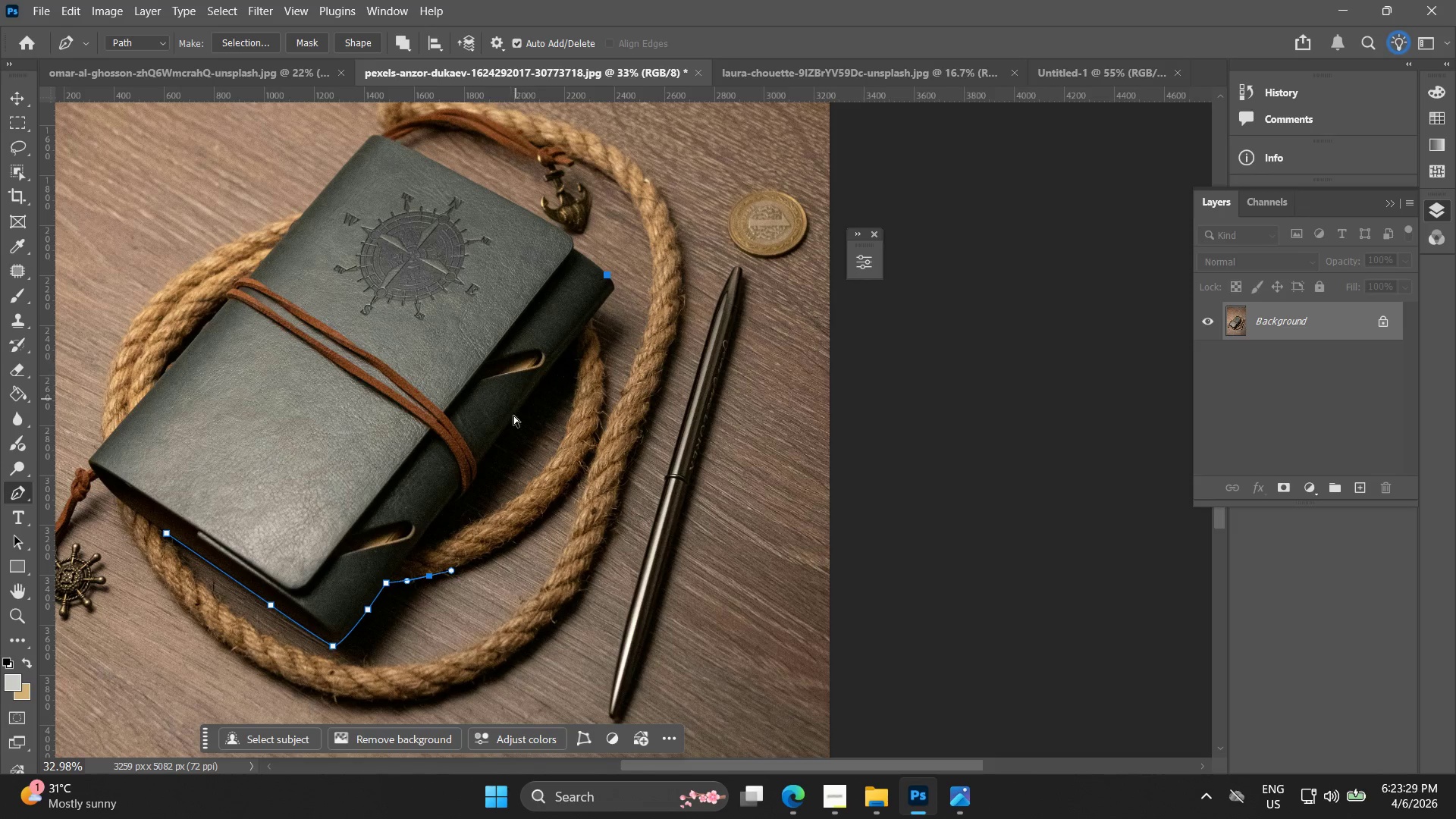 
key(Control+Z)
 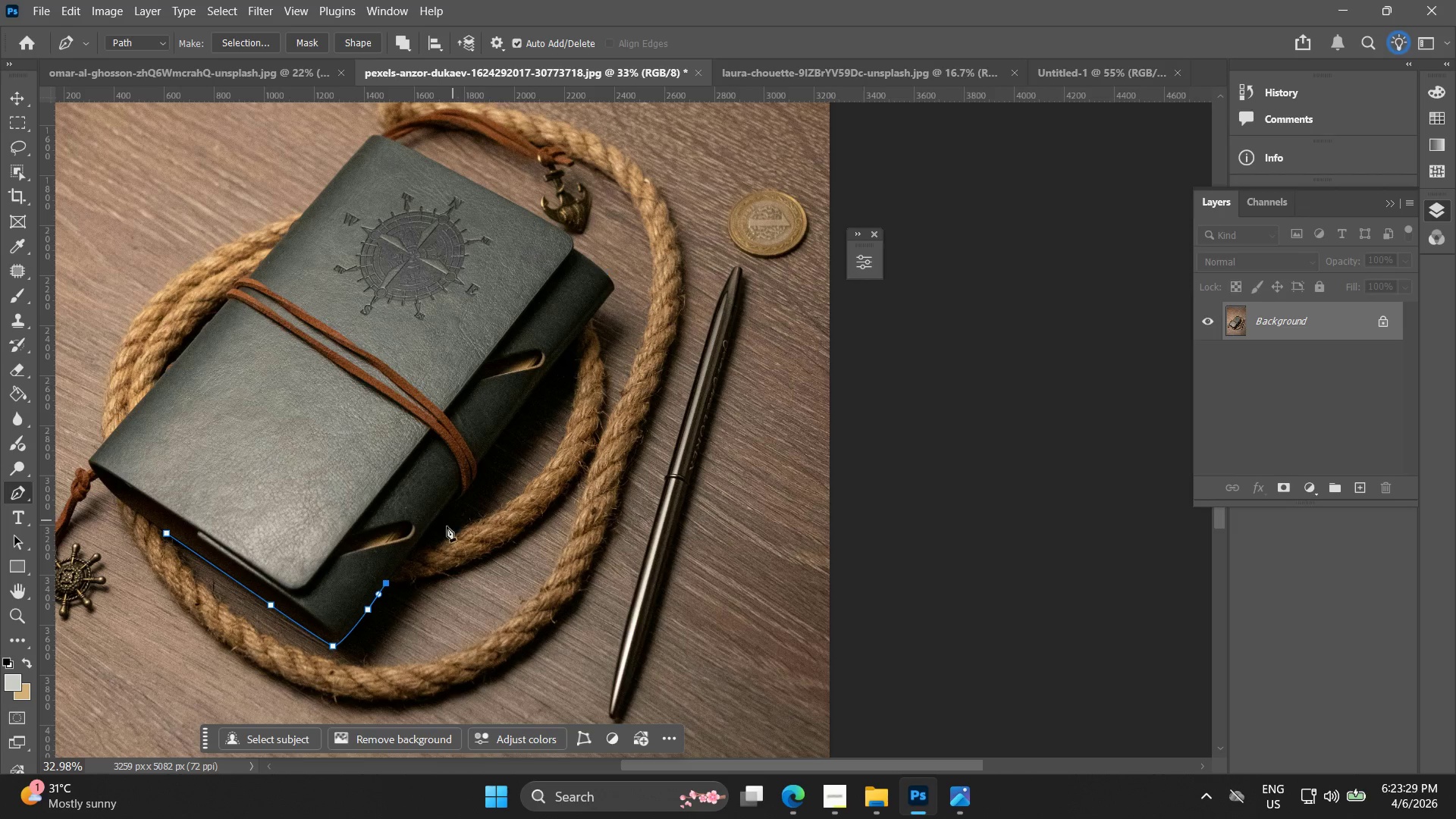 
hold_key(key=AltLeft, duration=1.09)
scroll: coordinate [435, 529], scroll_direction: up, amount: 13.0
 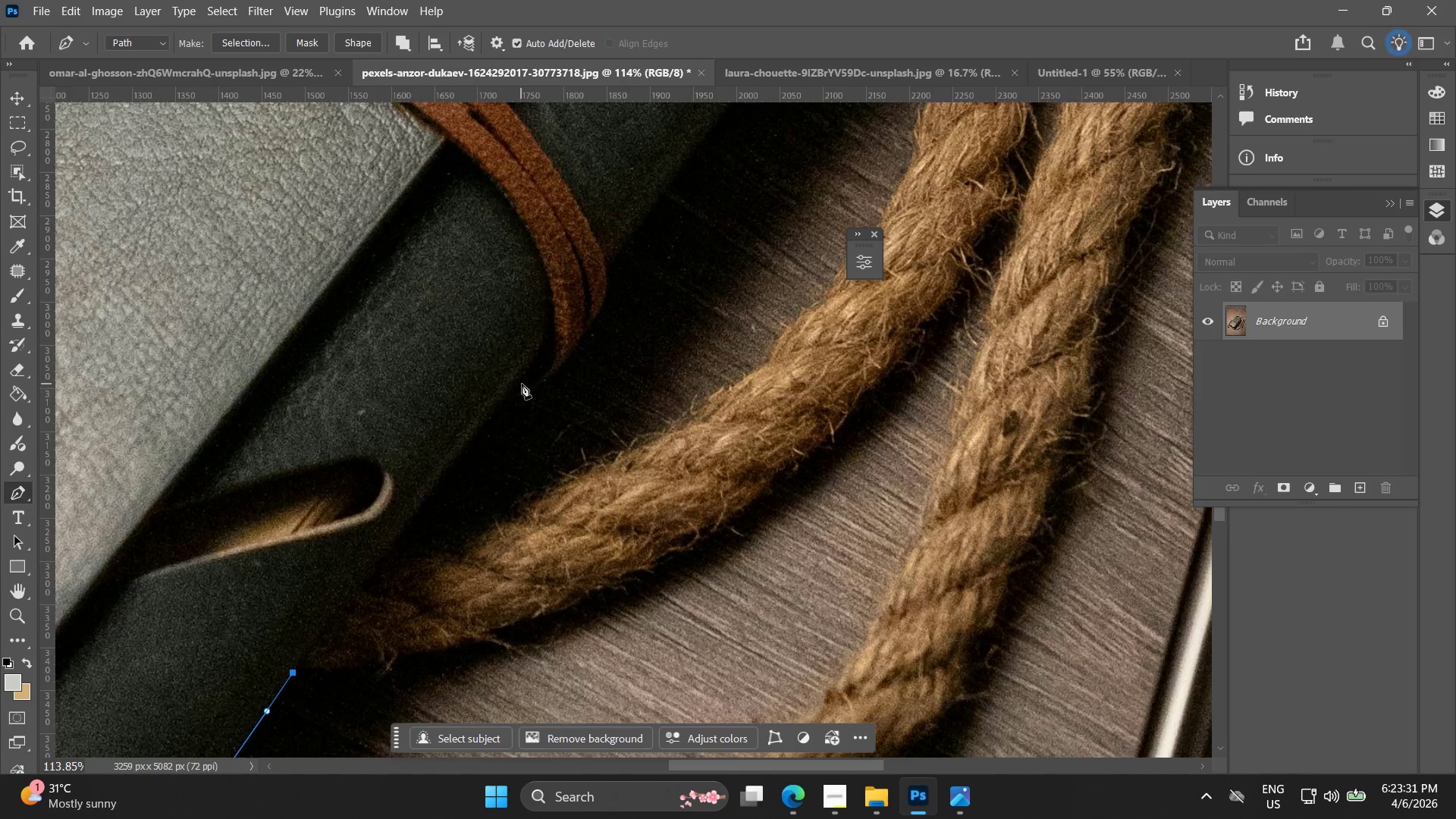 
left_click([526, 368])
 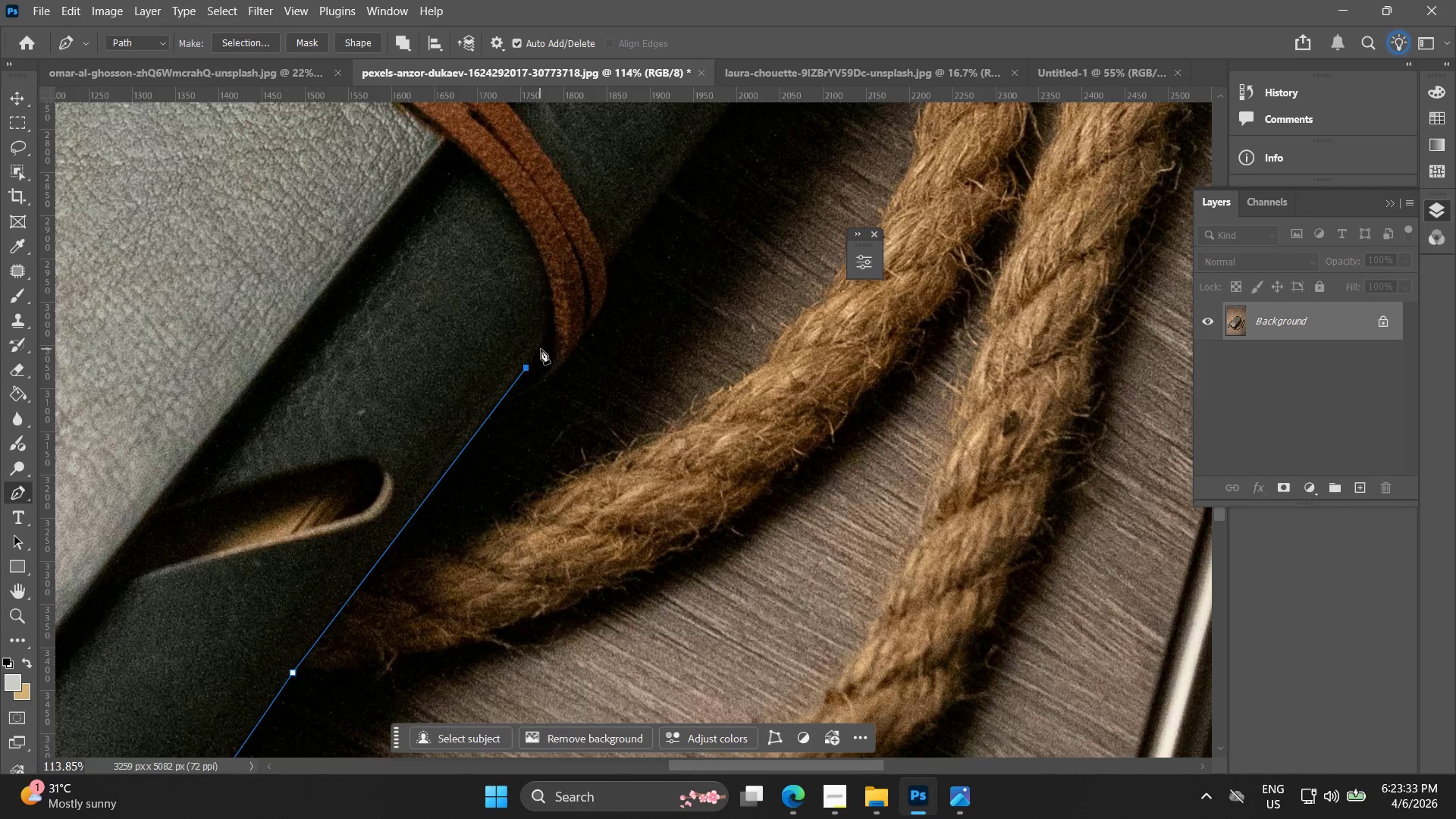 
left_click([541, 350])
 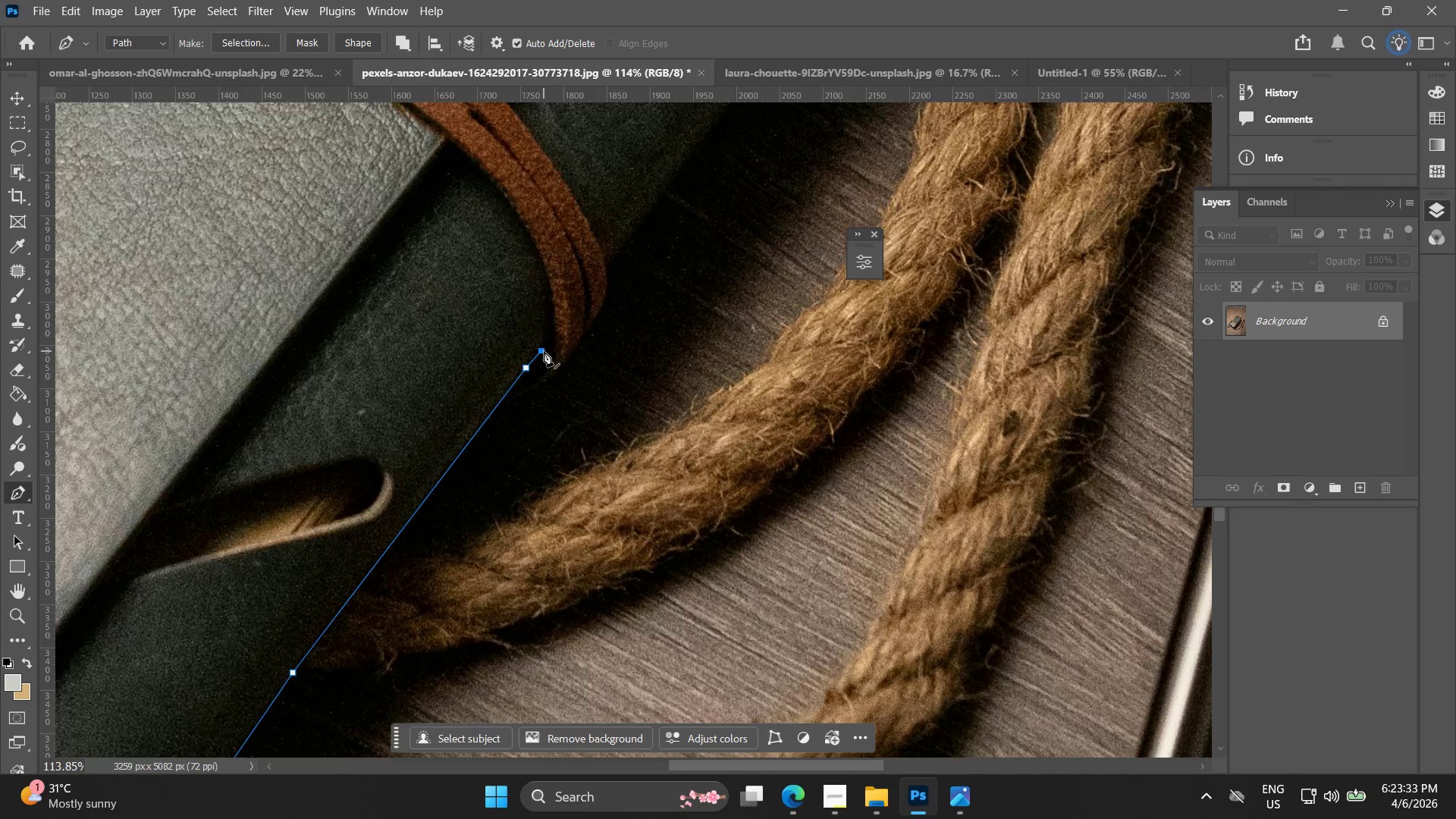 
hold_key(key=AltLeft, duration=0.69)
scroll: coordinate [544, 357], scroll_direction: up, amount: 8.0
 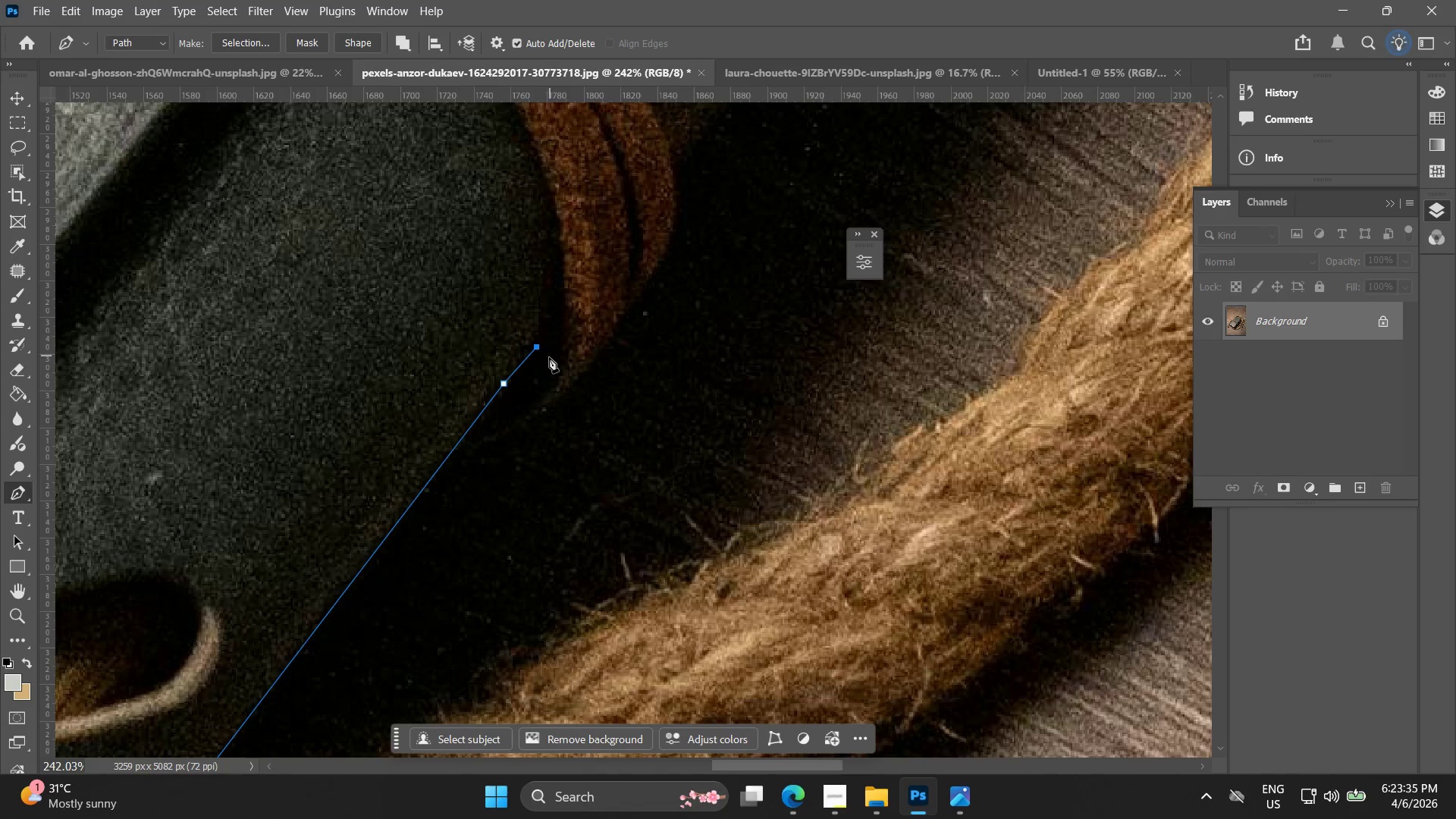 
key(Control+Z)
 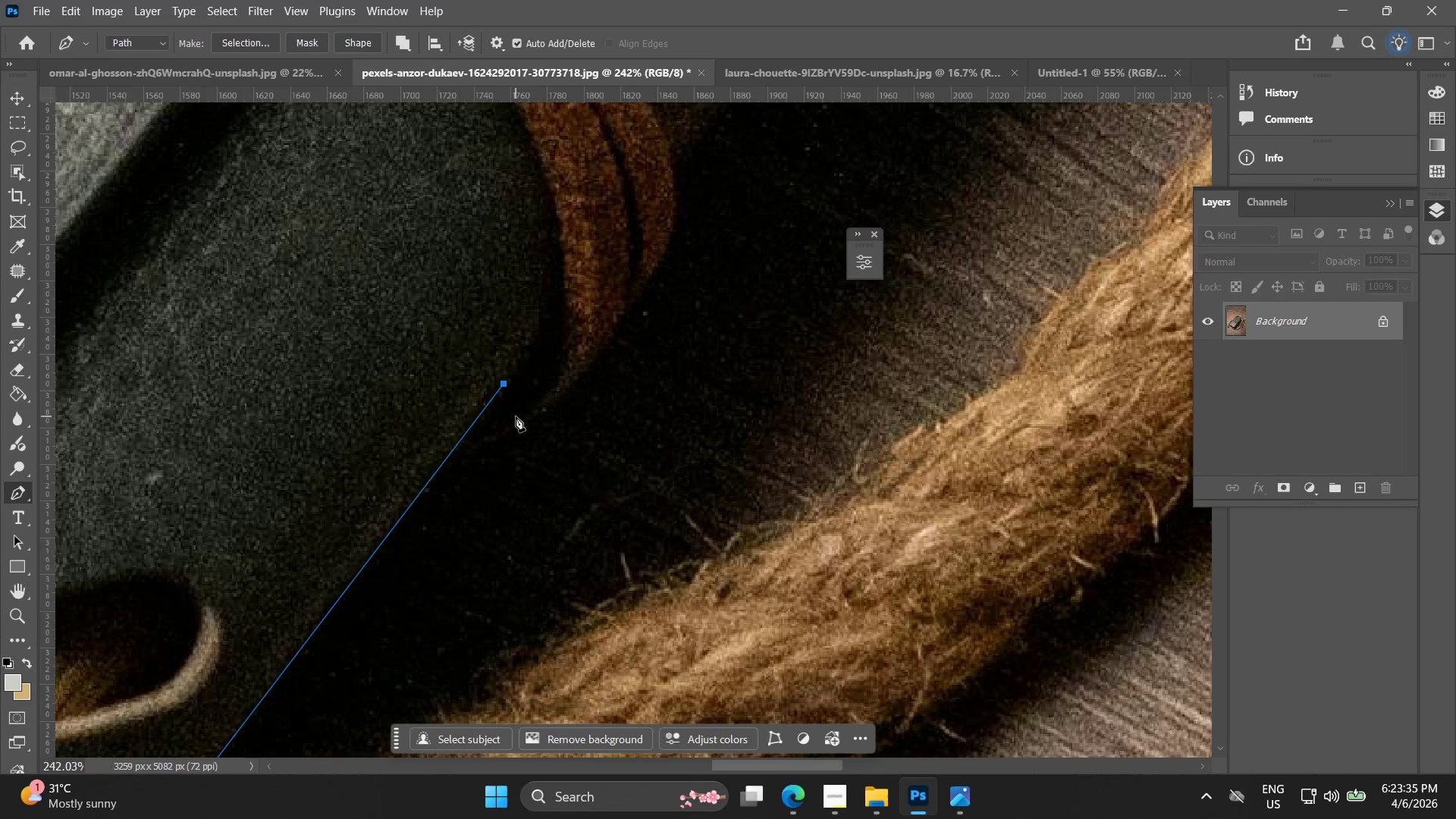 
key(Control+ControlLeft)
 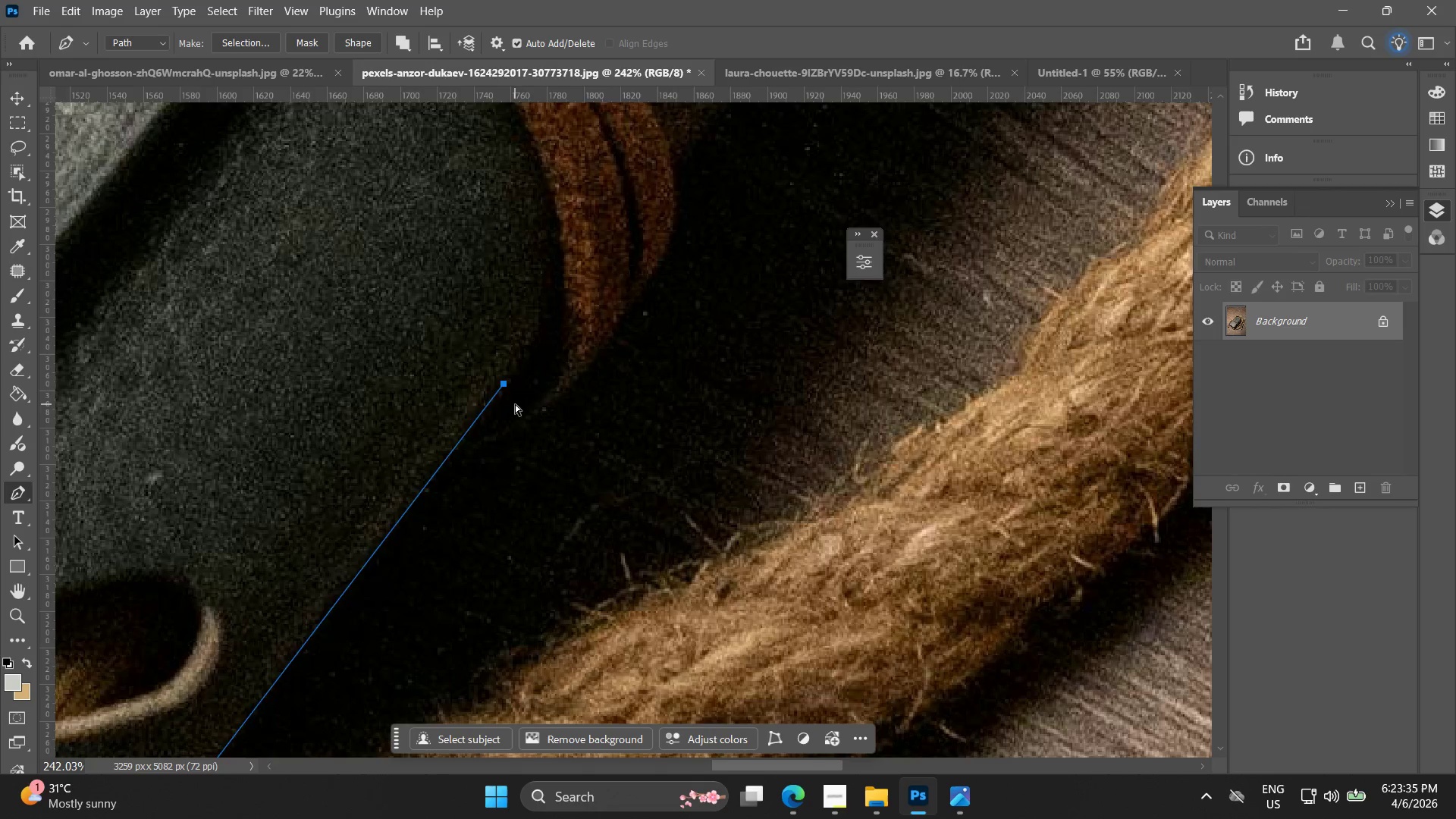 
key(Control+Z)
 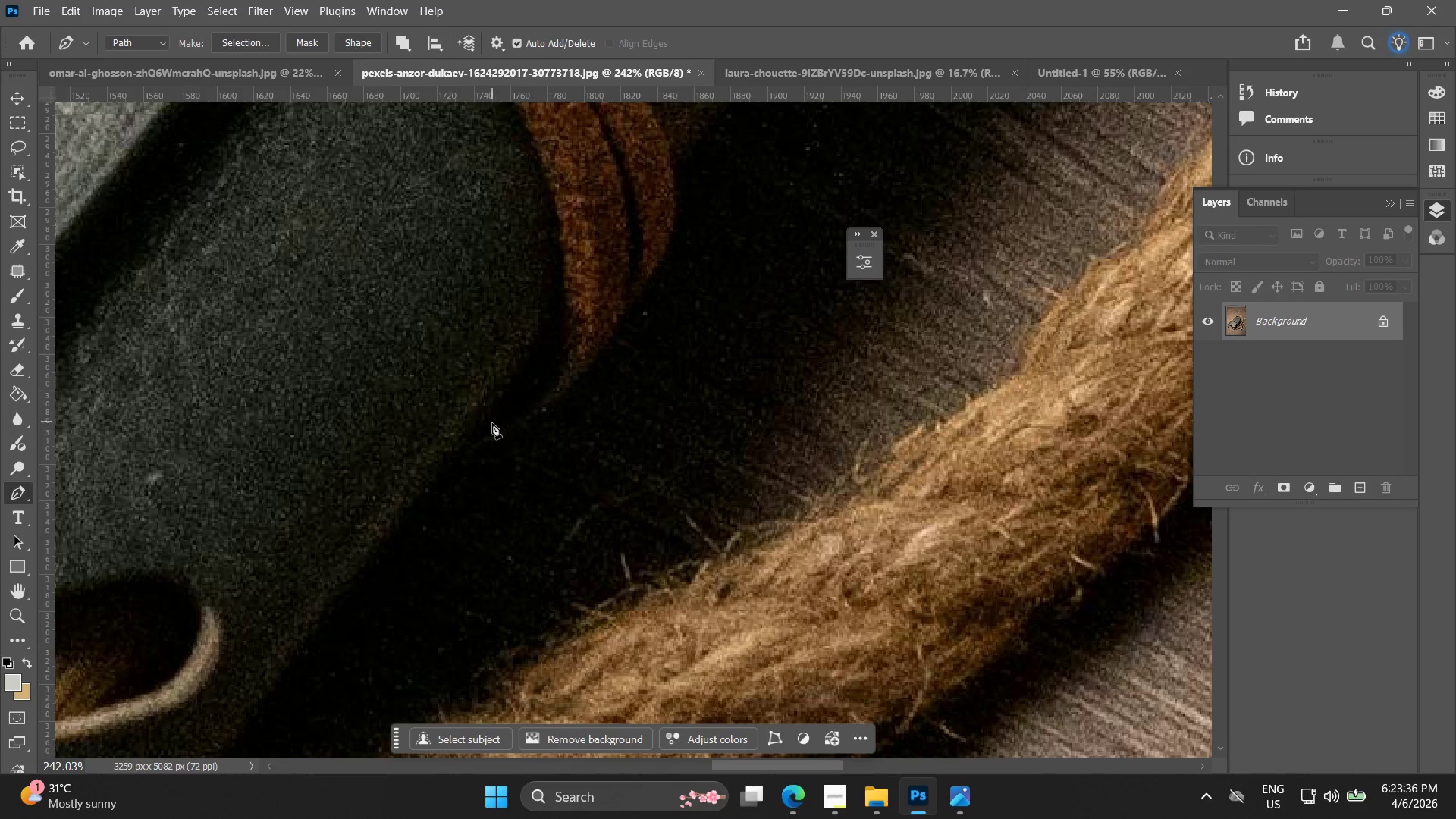 
left_click([486, 429])
 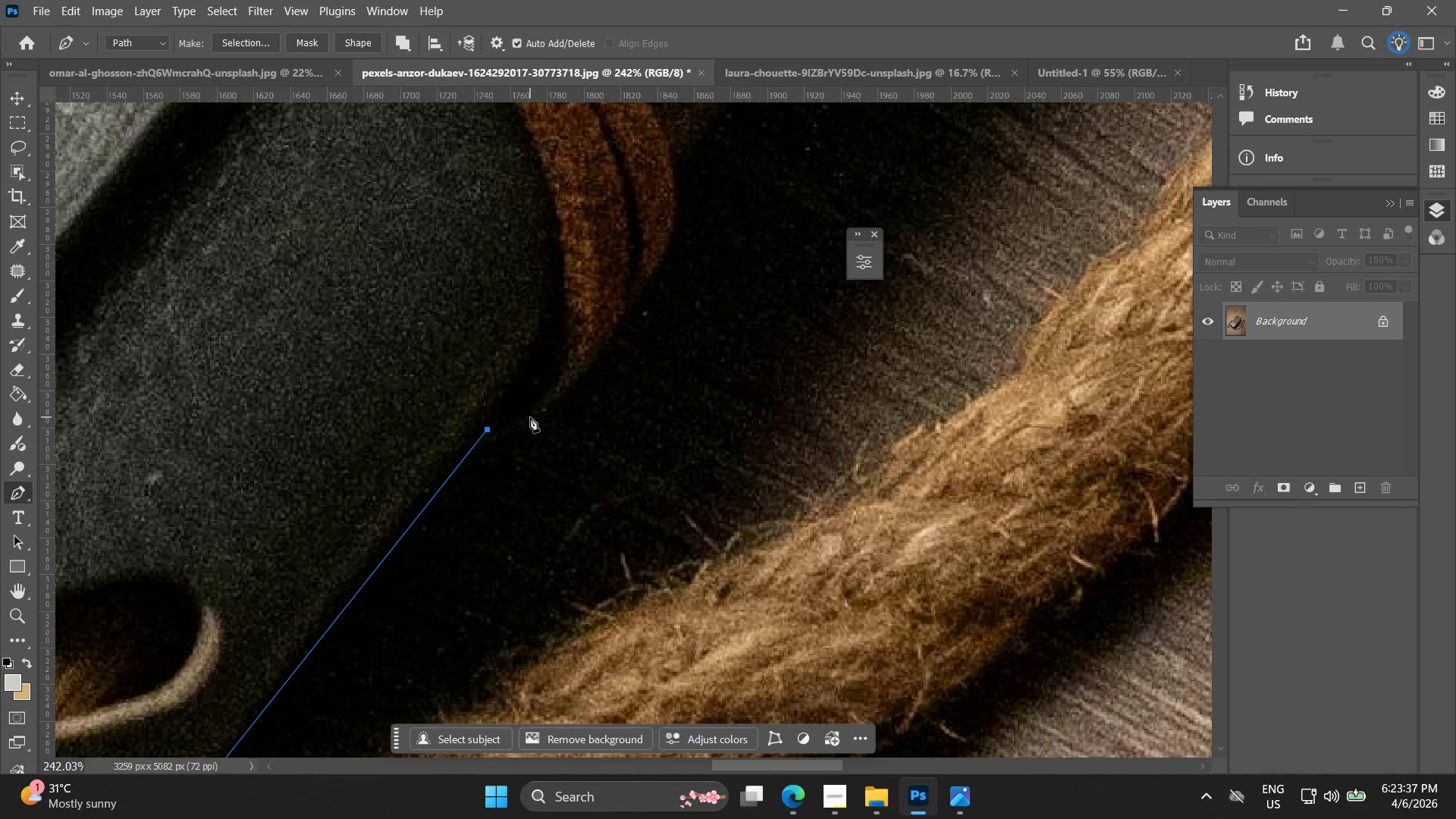 
left_click_drag(start_coordinate=[533, 417], to_coordinate=[569, 397])
 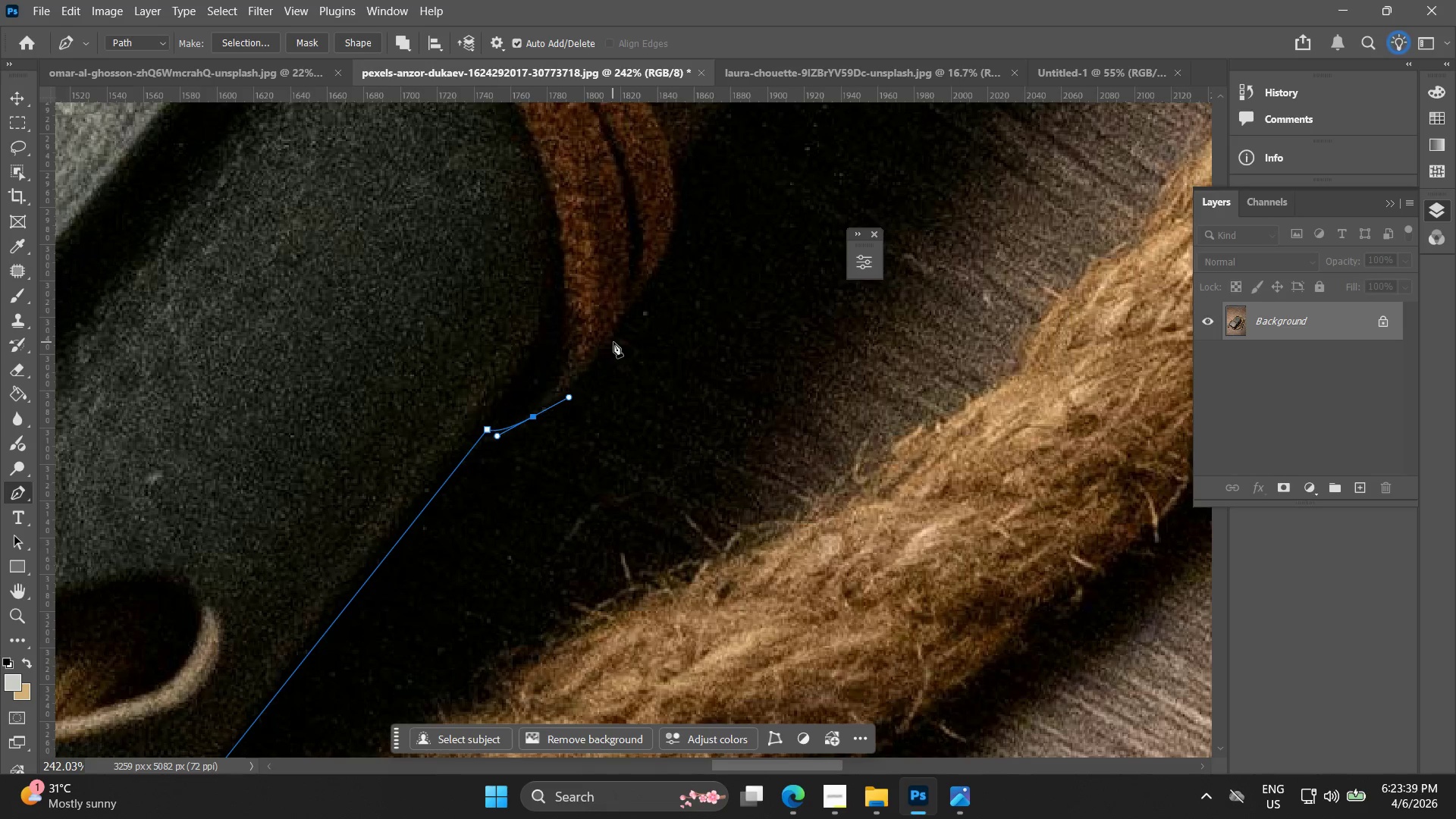 
left_click([622, 334])
 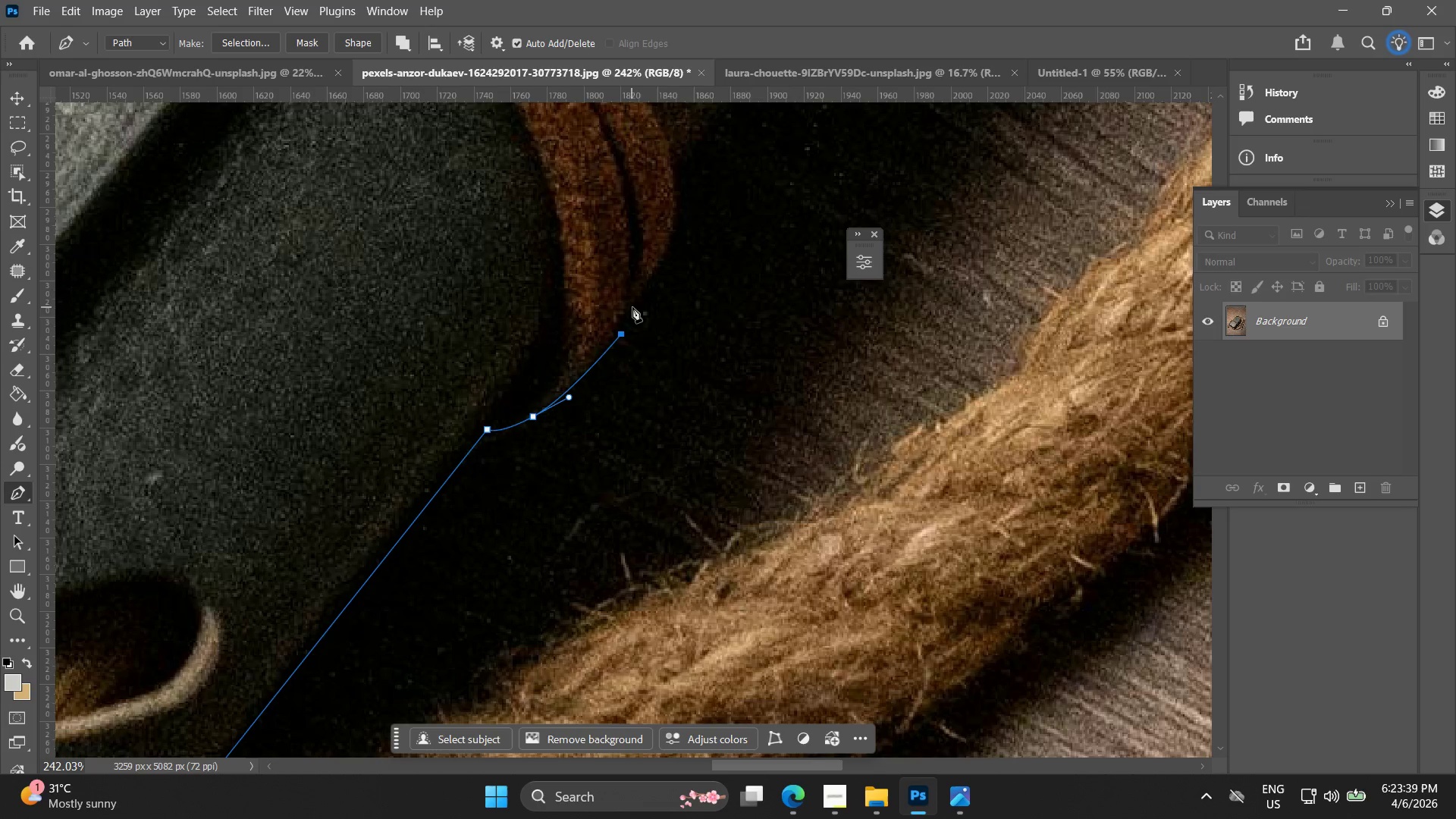 
hold_key(key=Space, duration=0.39)
 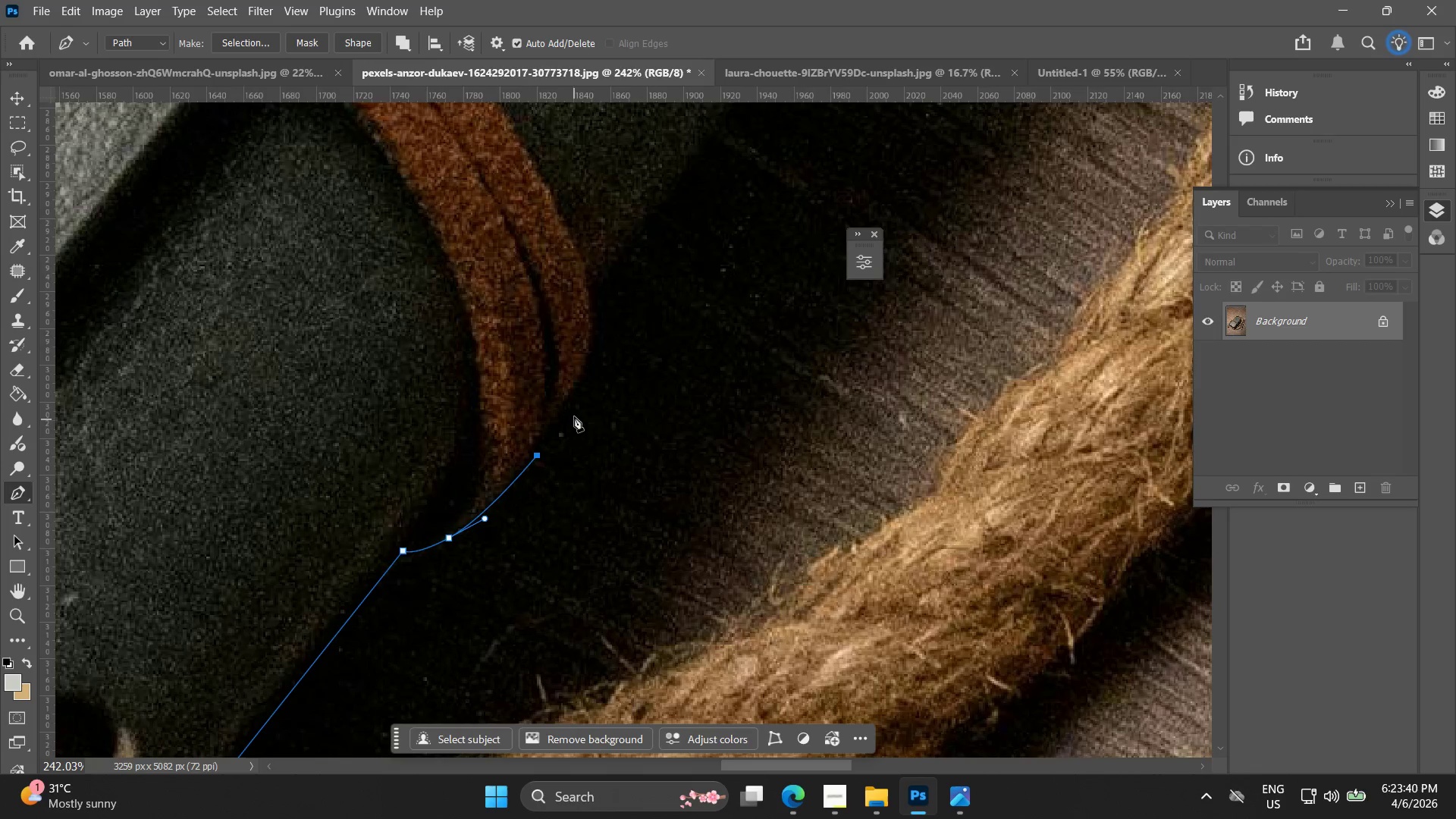 
left_click_drag(start_coordinate=[620, 325], to_coordinate=[557, 406])
 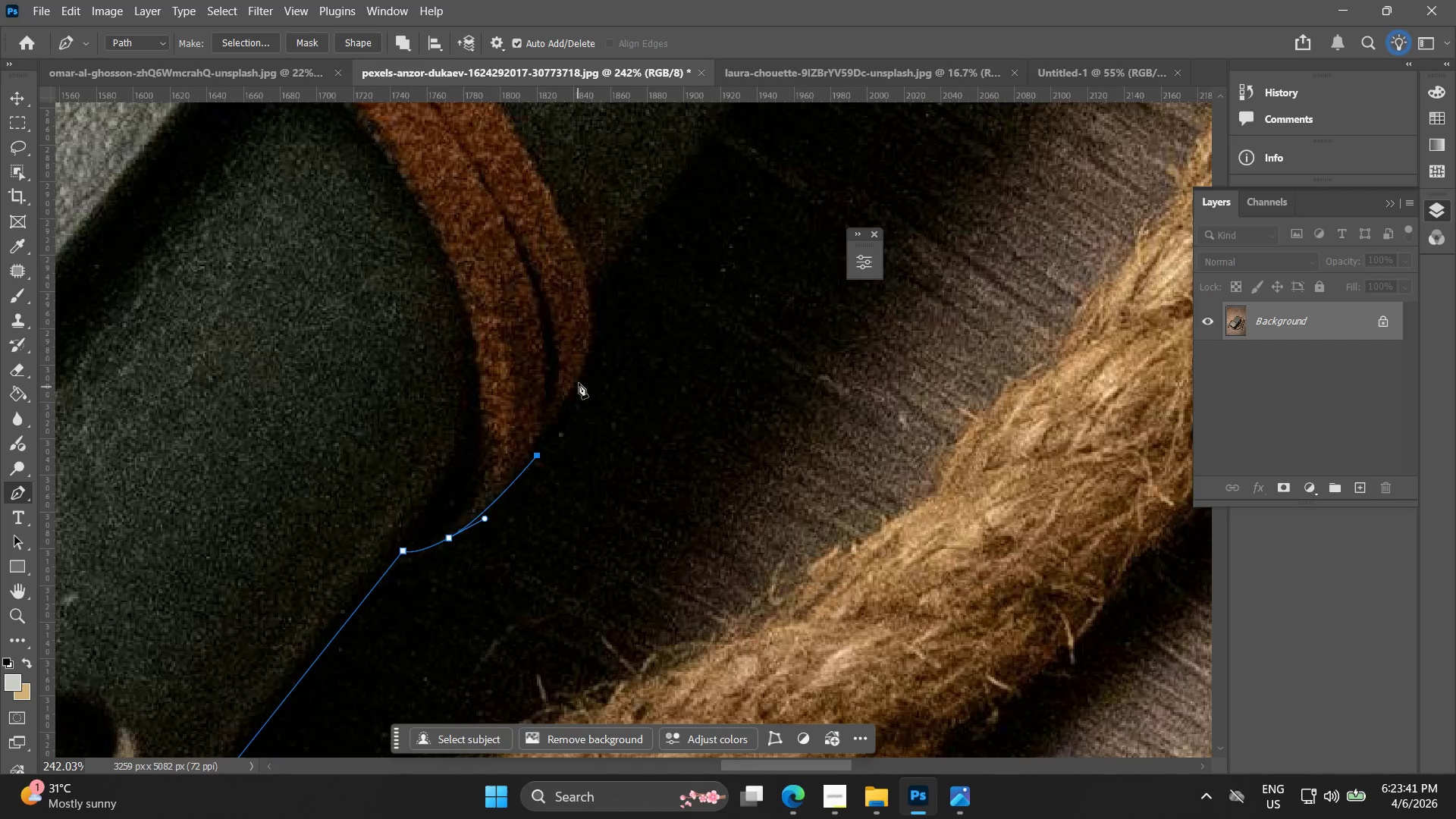 
left_click([587, 378])
 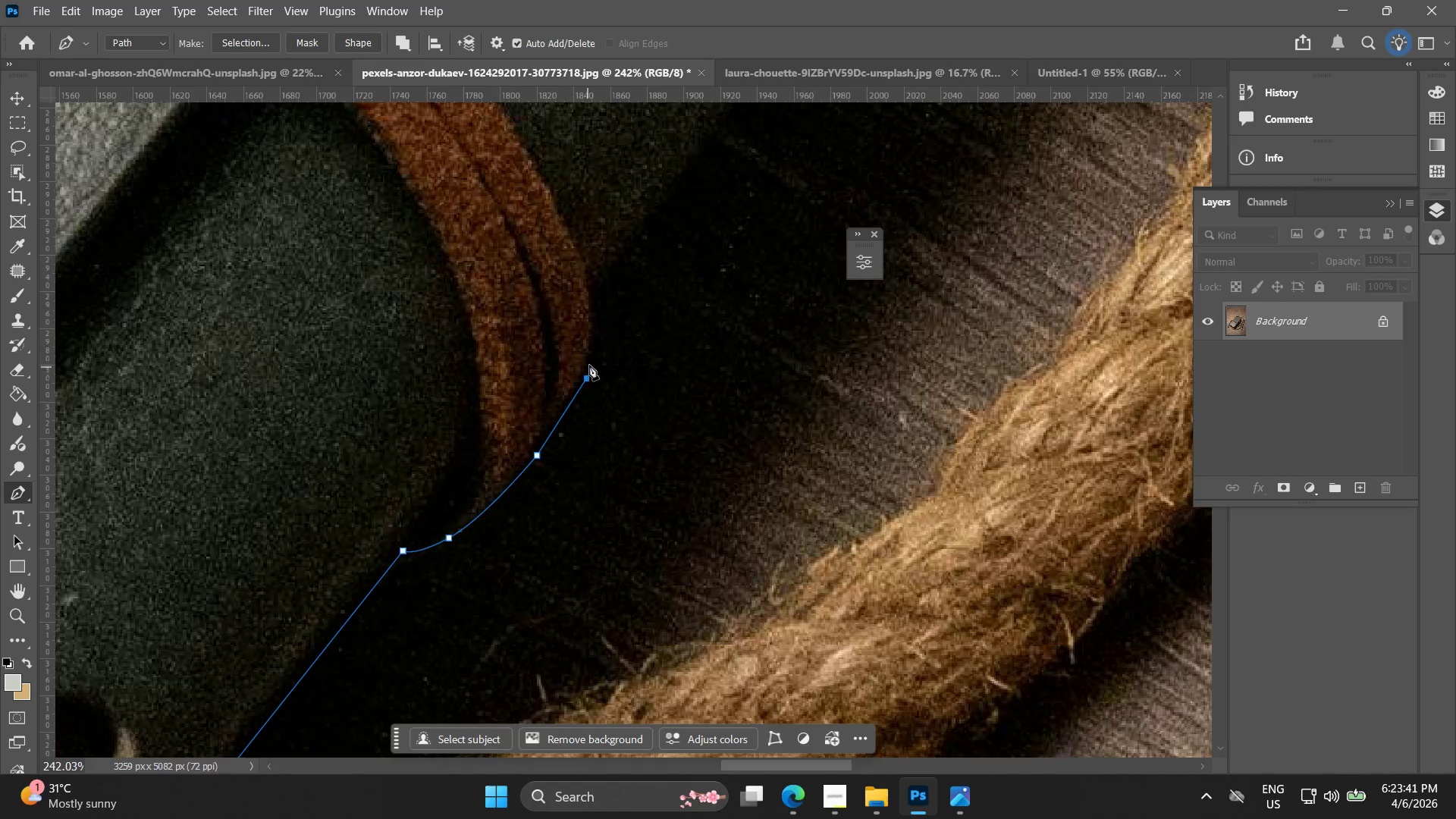 
key(Control+ControlLeft)
 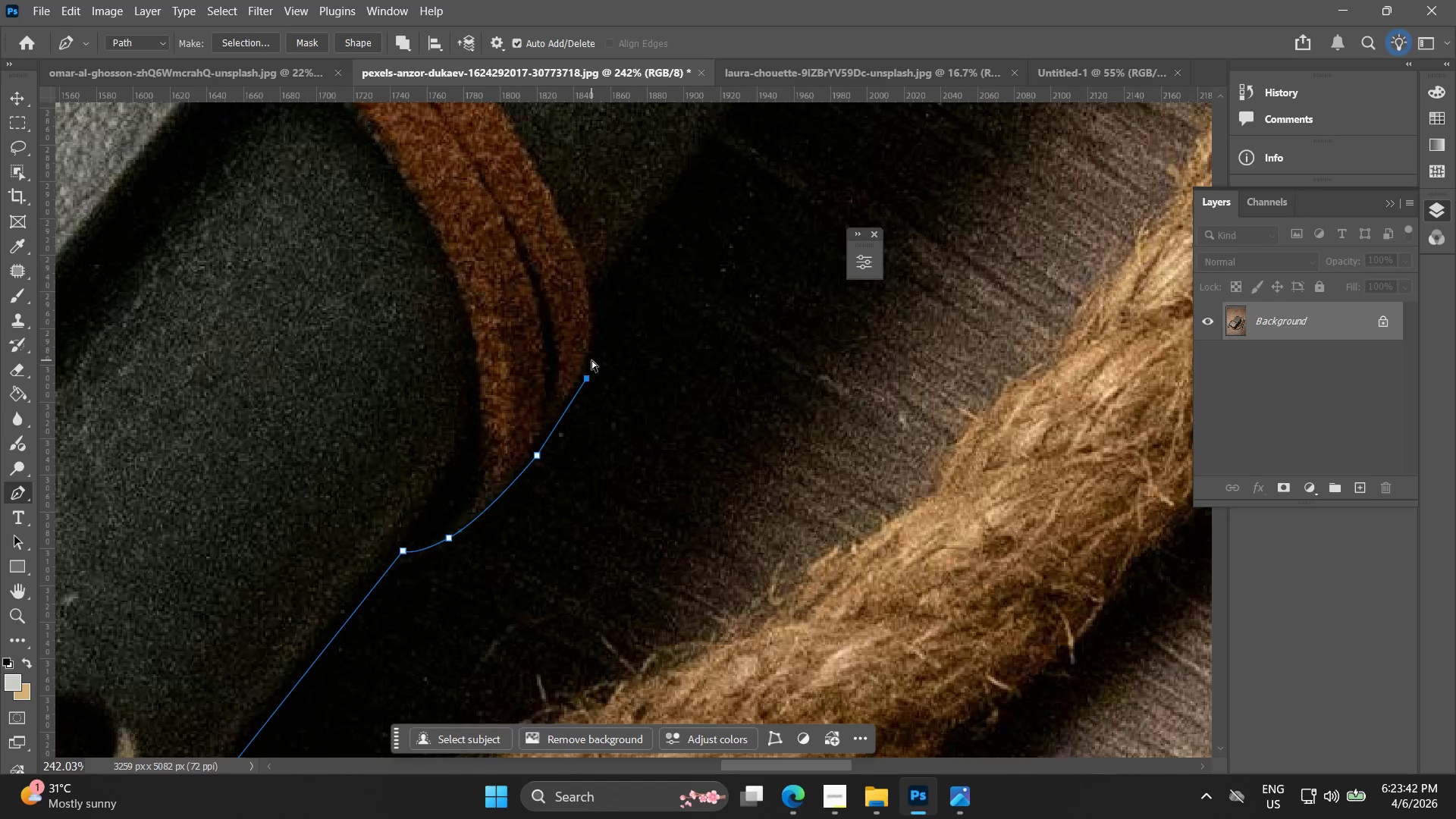 
key(Control+Z)
 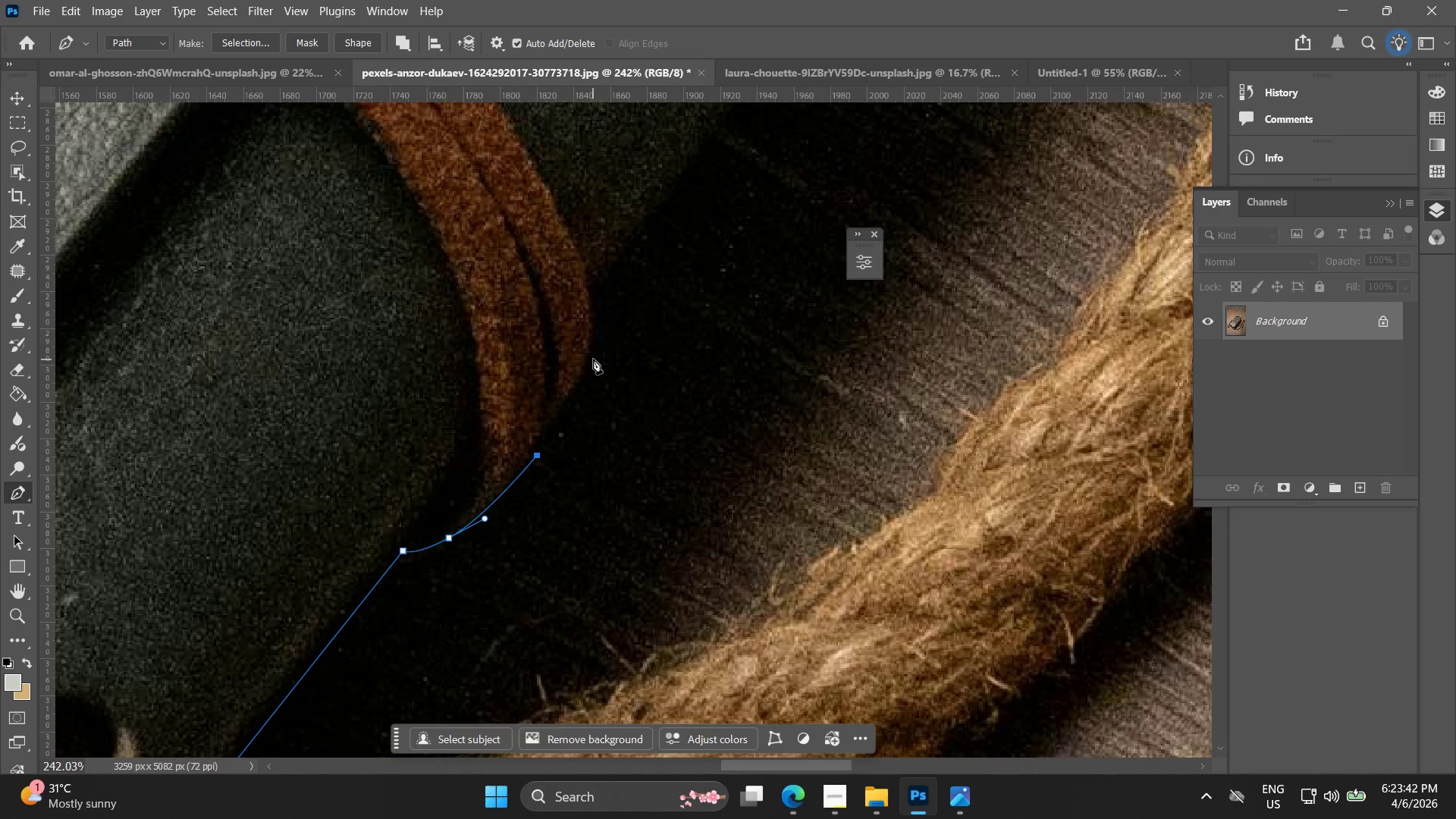 
left_click([593, 359])
 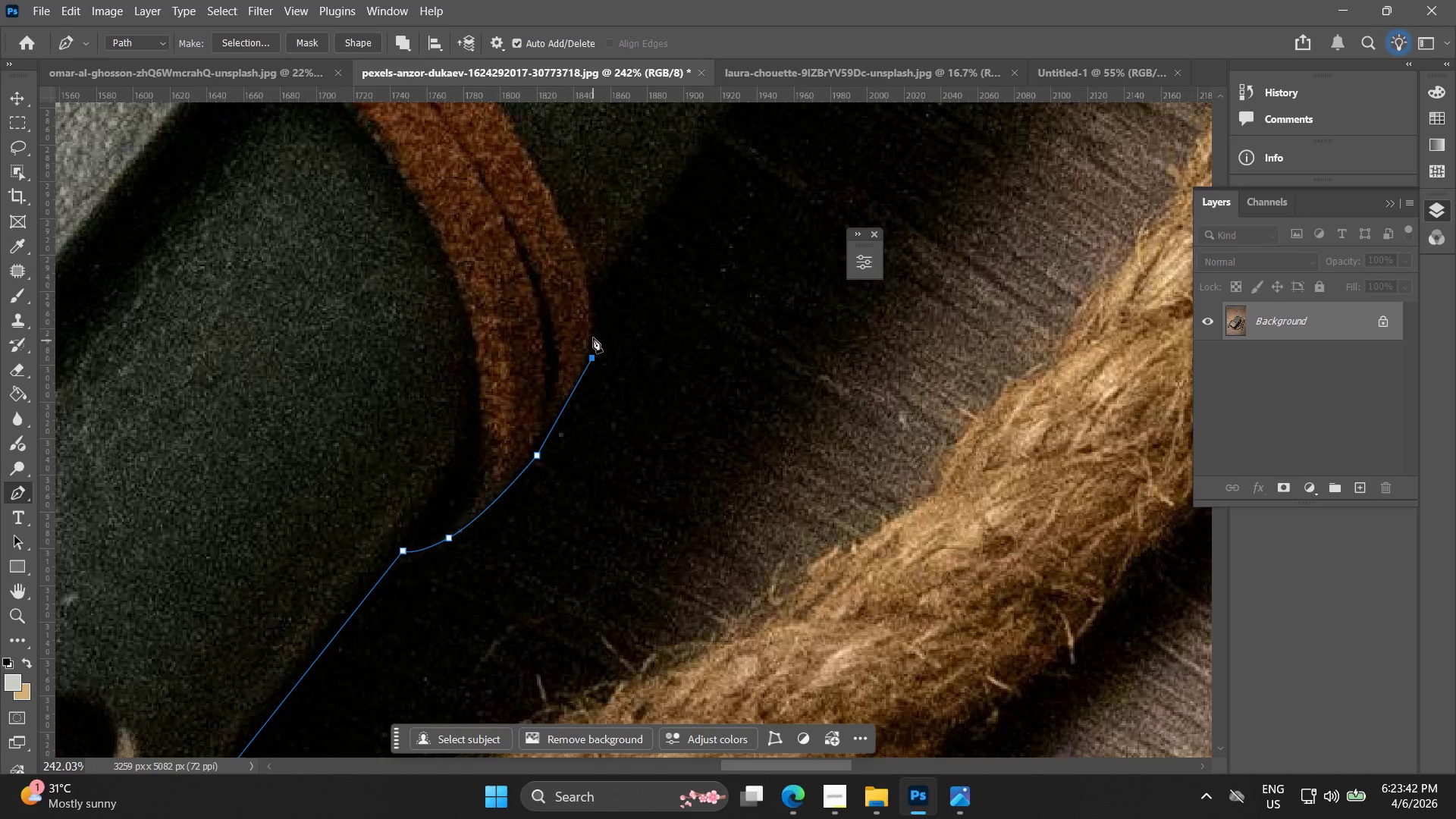 
hold_key(key=Space, duration=0.47)
 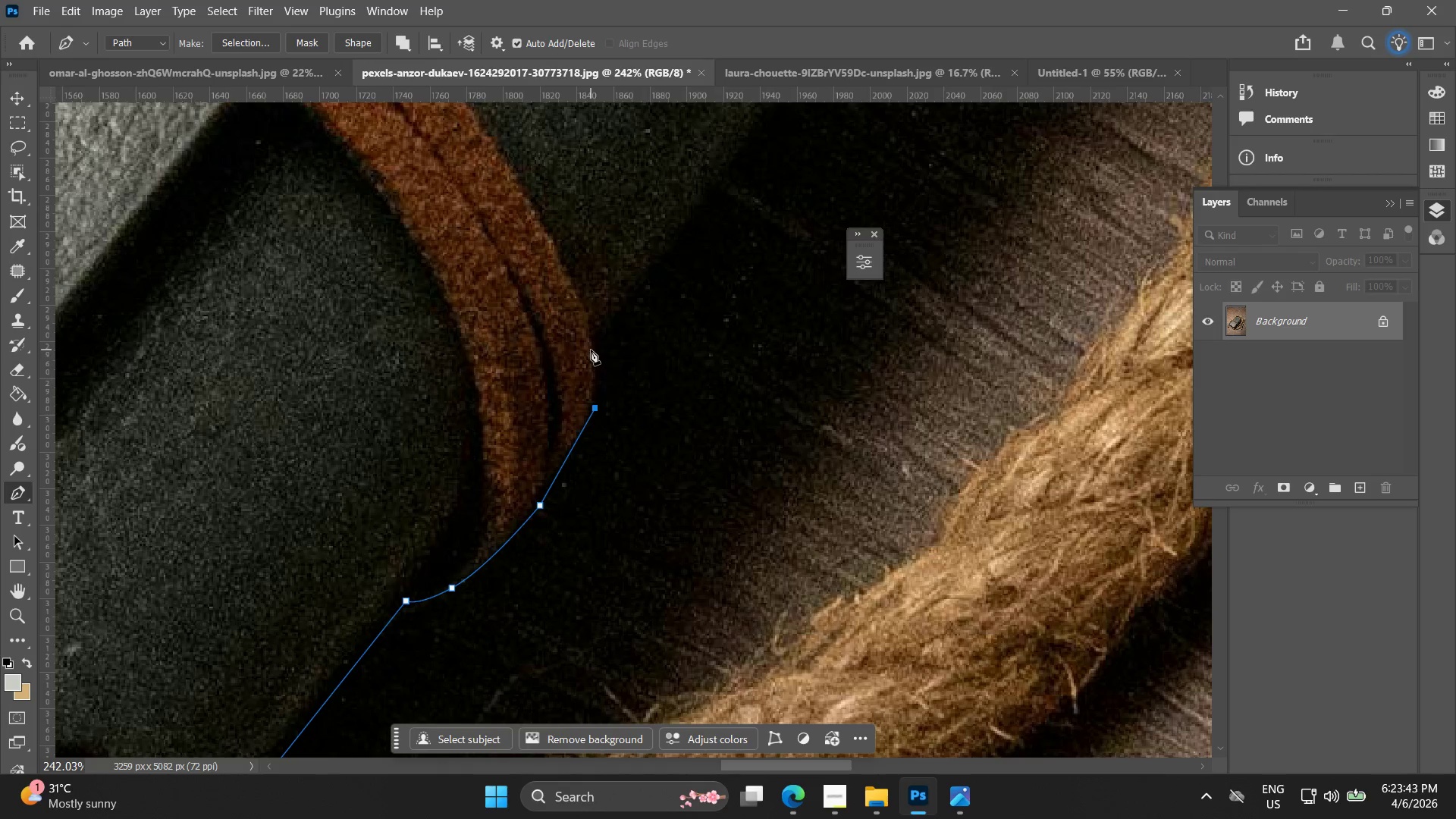 
left_click_drag(start_coordinate=[588, 335], to_coordinate=[591, 385])
 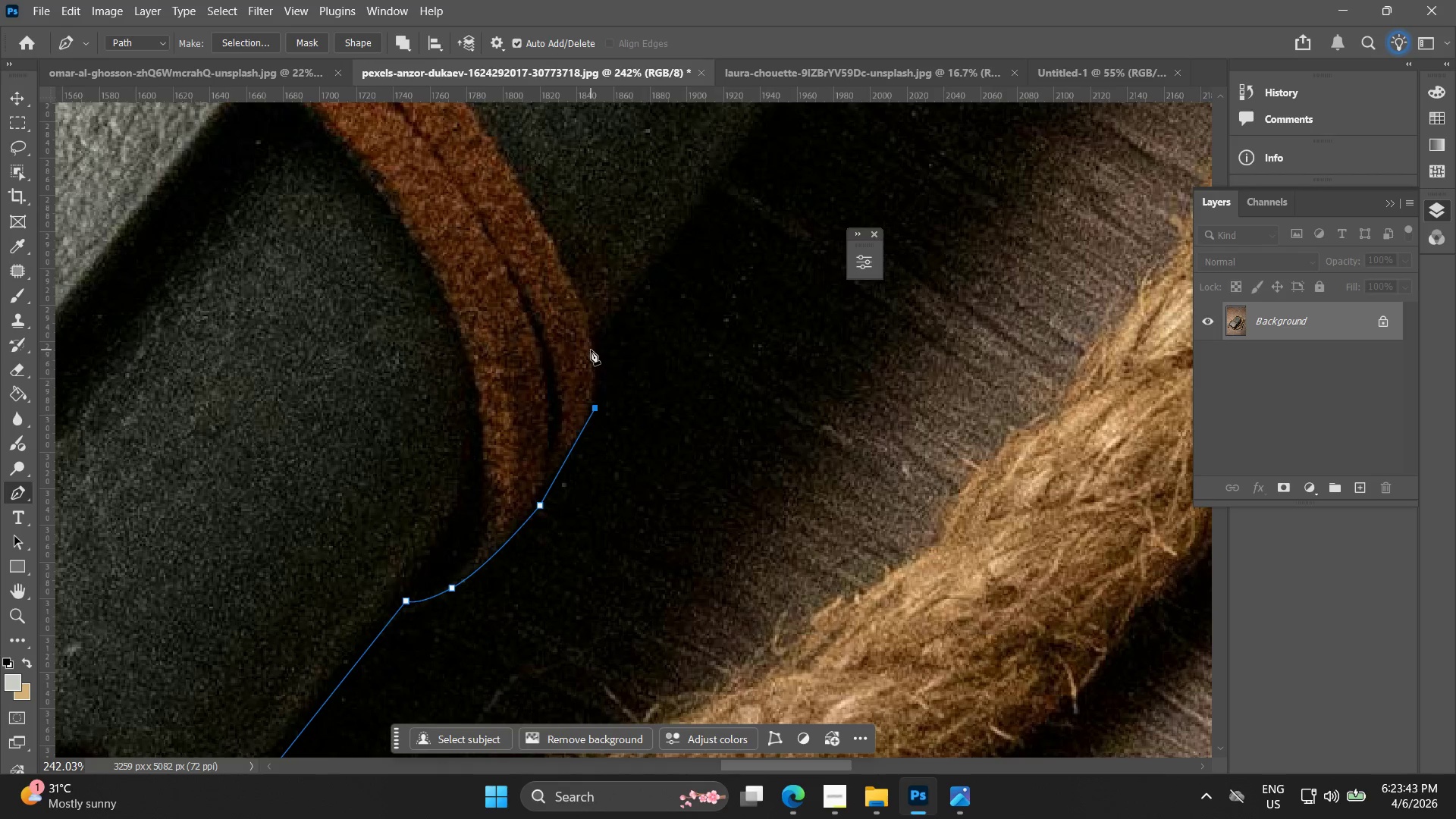 
left_click_drag(start_coordinate=[591, 349], to_coordinate=[580, 322])
 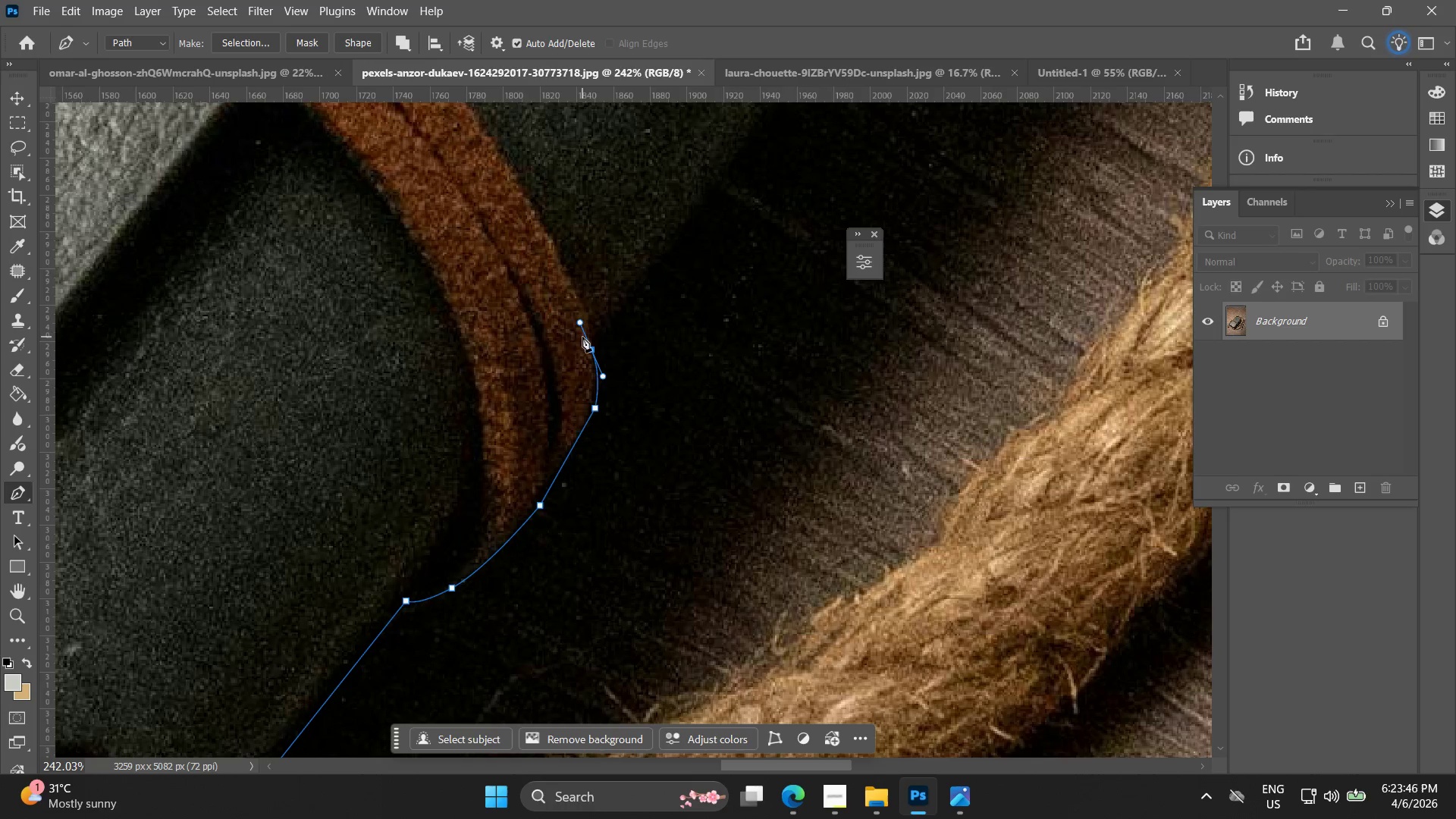 
hold_key(key=ShiftLeft, duration=1.05)
left_click([595, 352])
 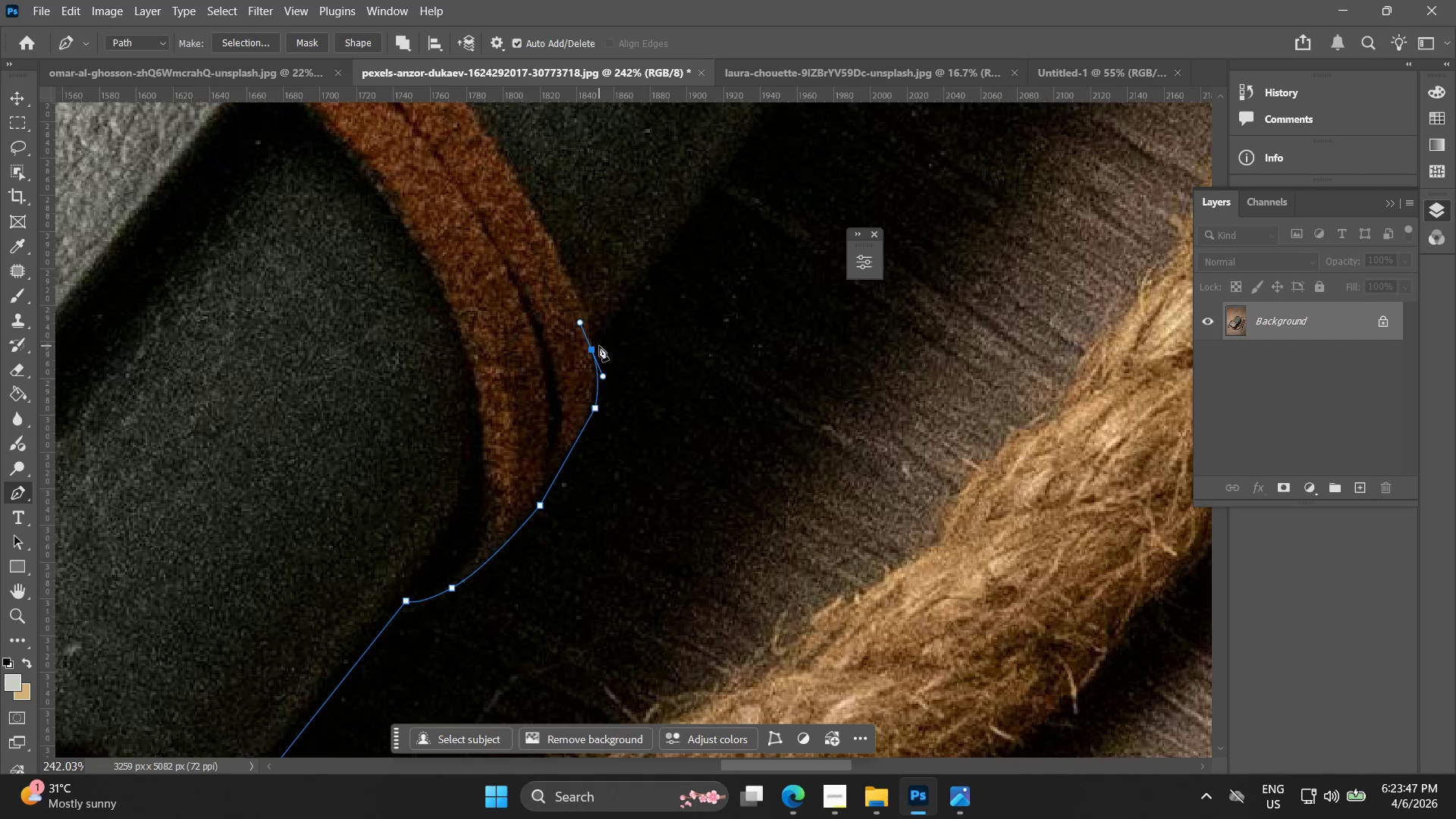 
hold_key(key=Space, duration=0.78)
 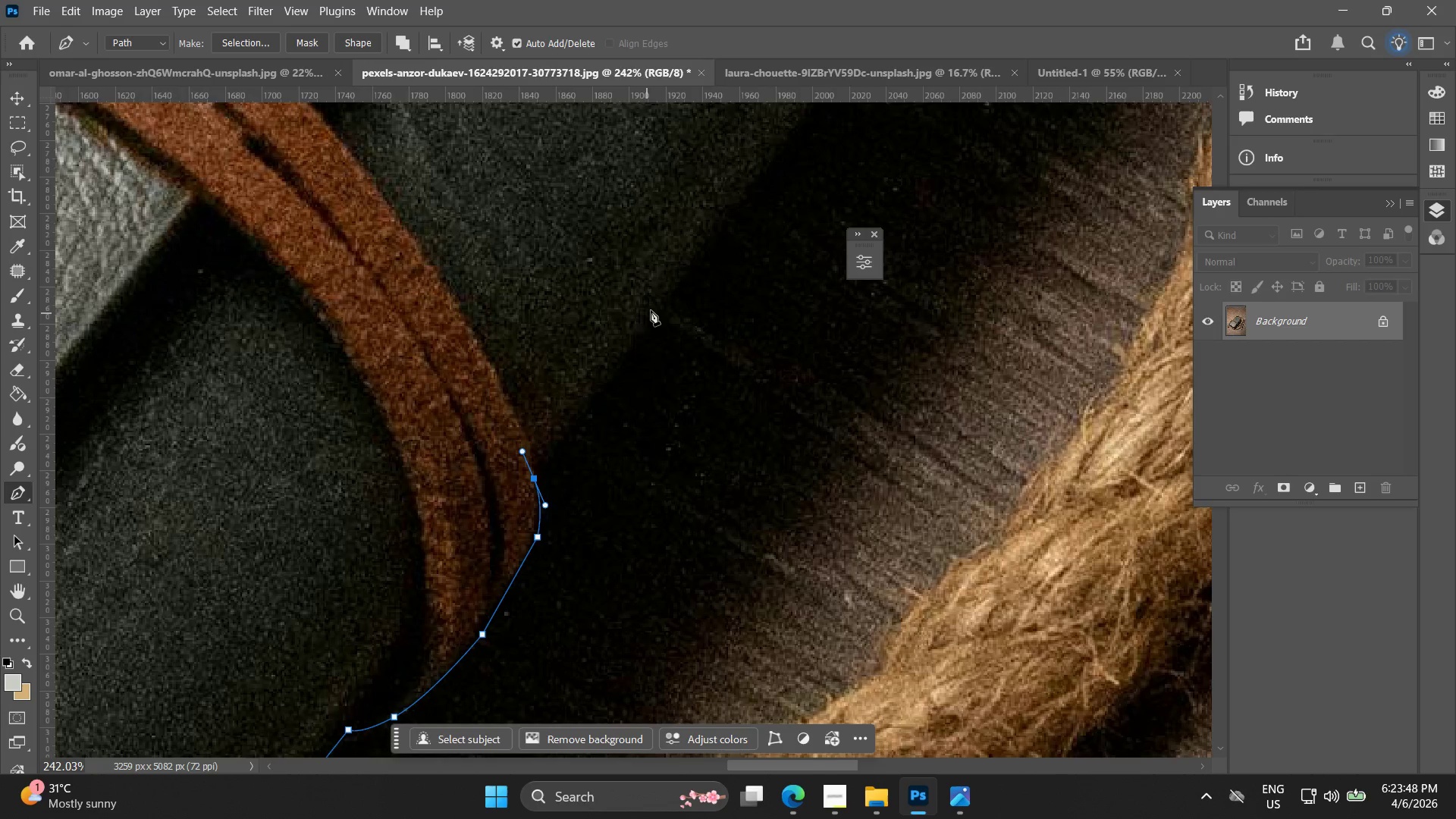 
left_click_drag(start_coordinate=[570, 339], to_coordinate=[513, 468])
 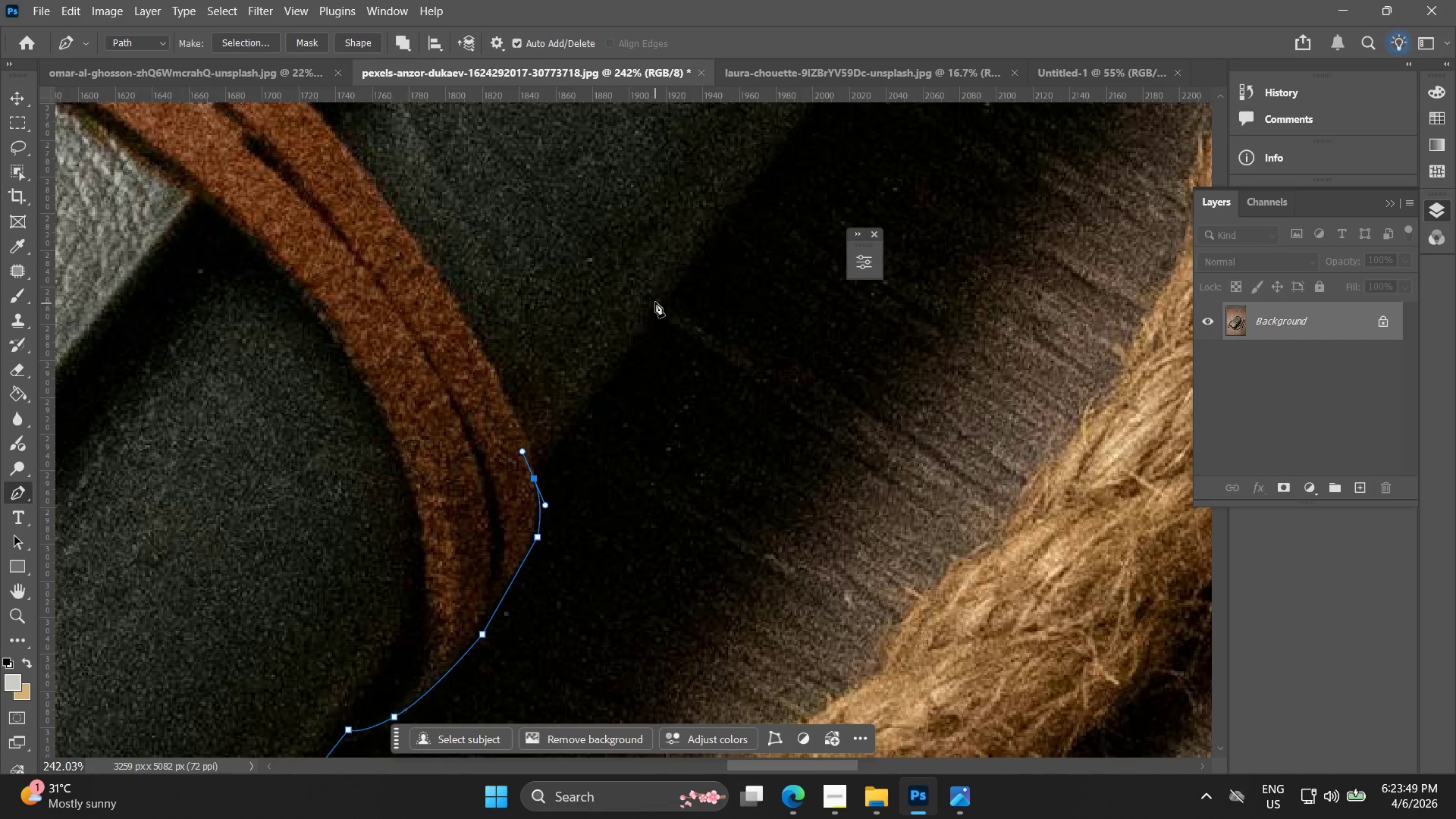 
left_click([655, 300])
 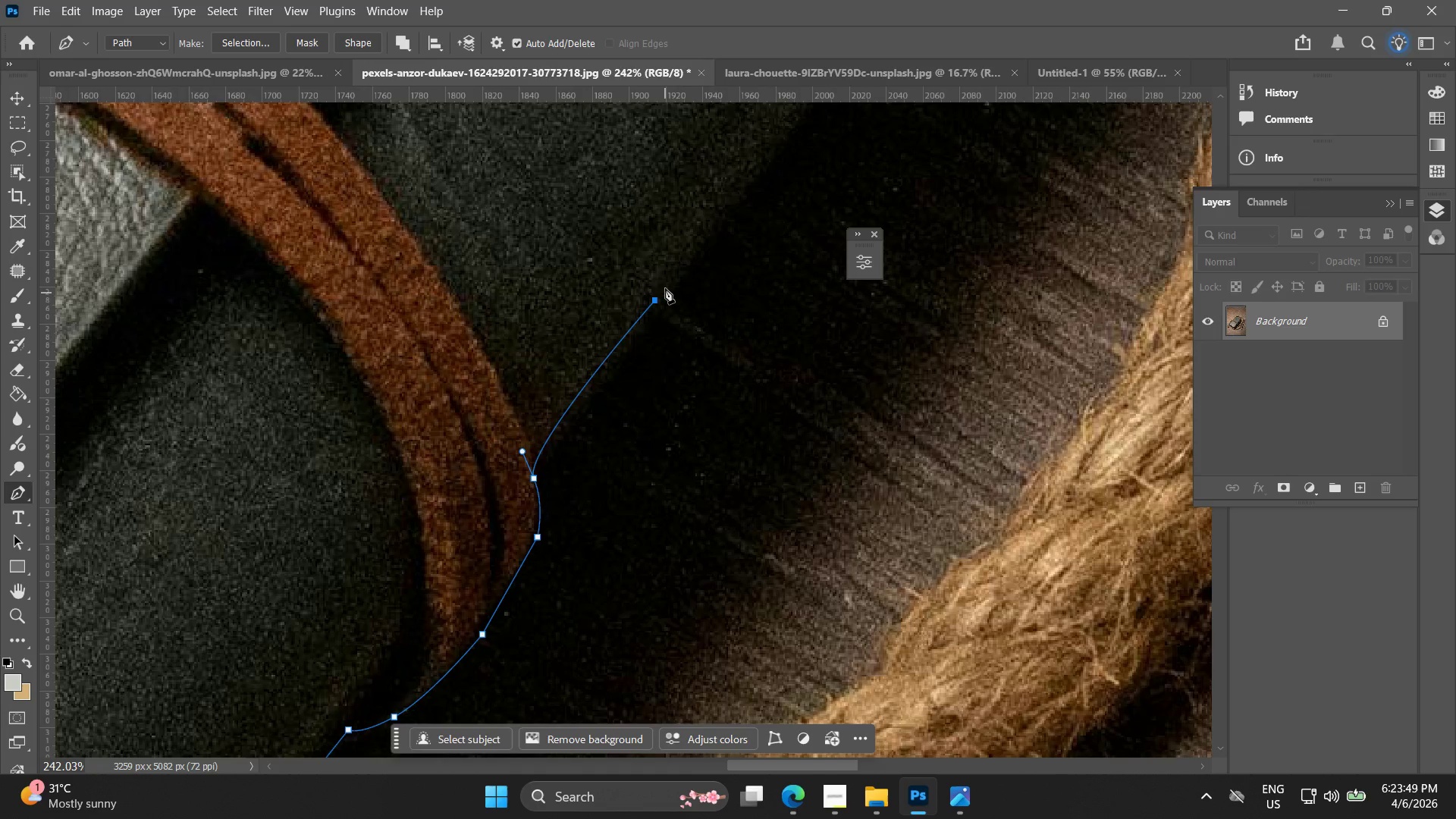 
key(Control+ControlLeft)
 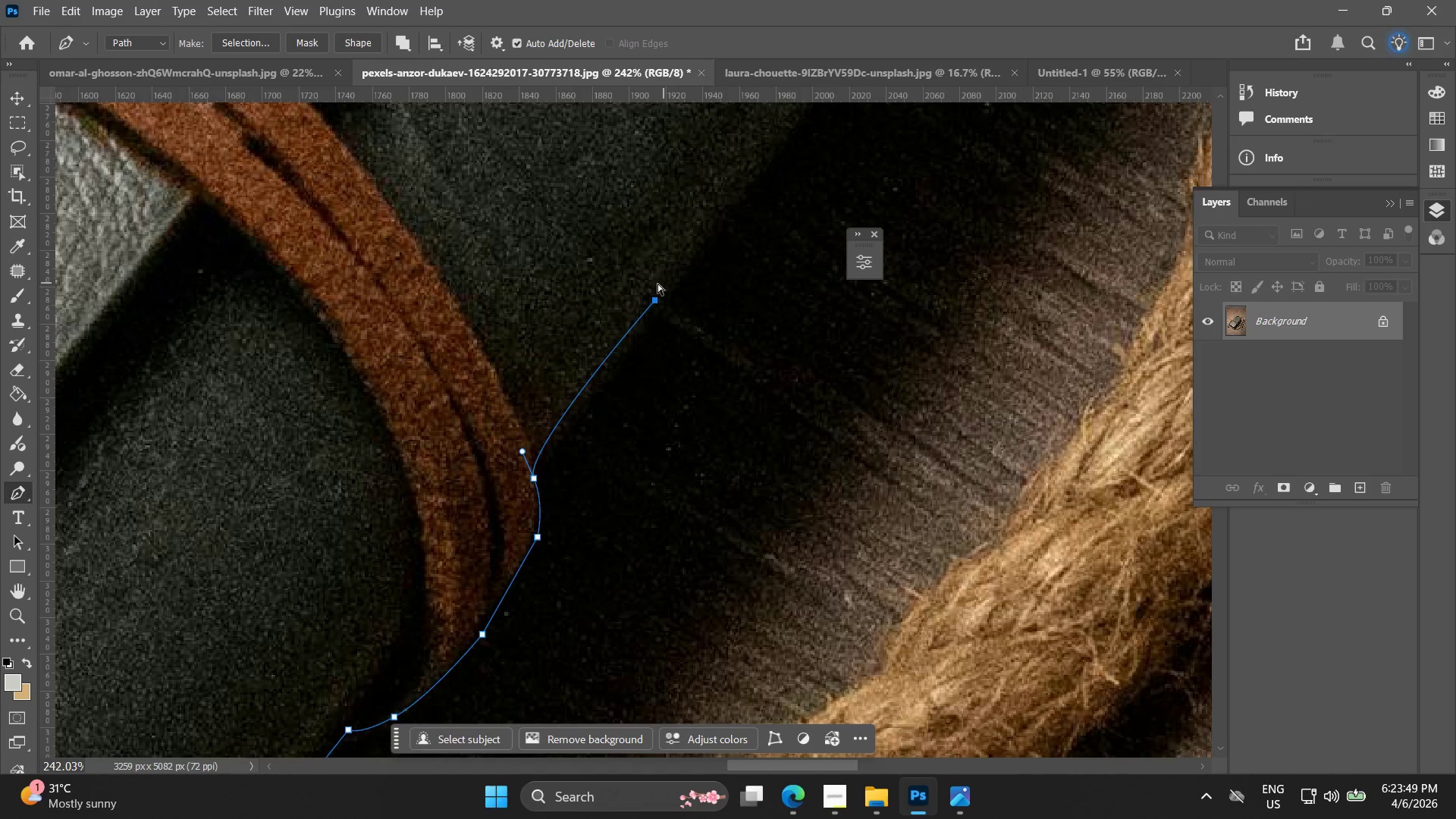 
key(Control+Z)
 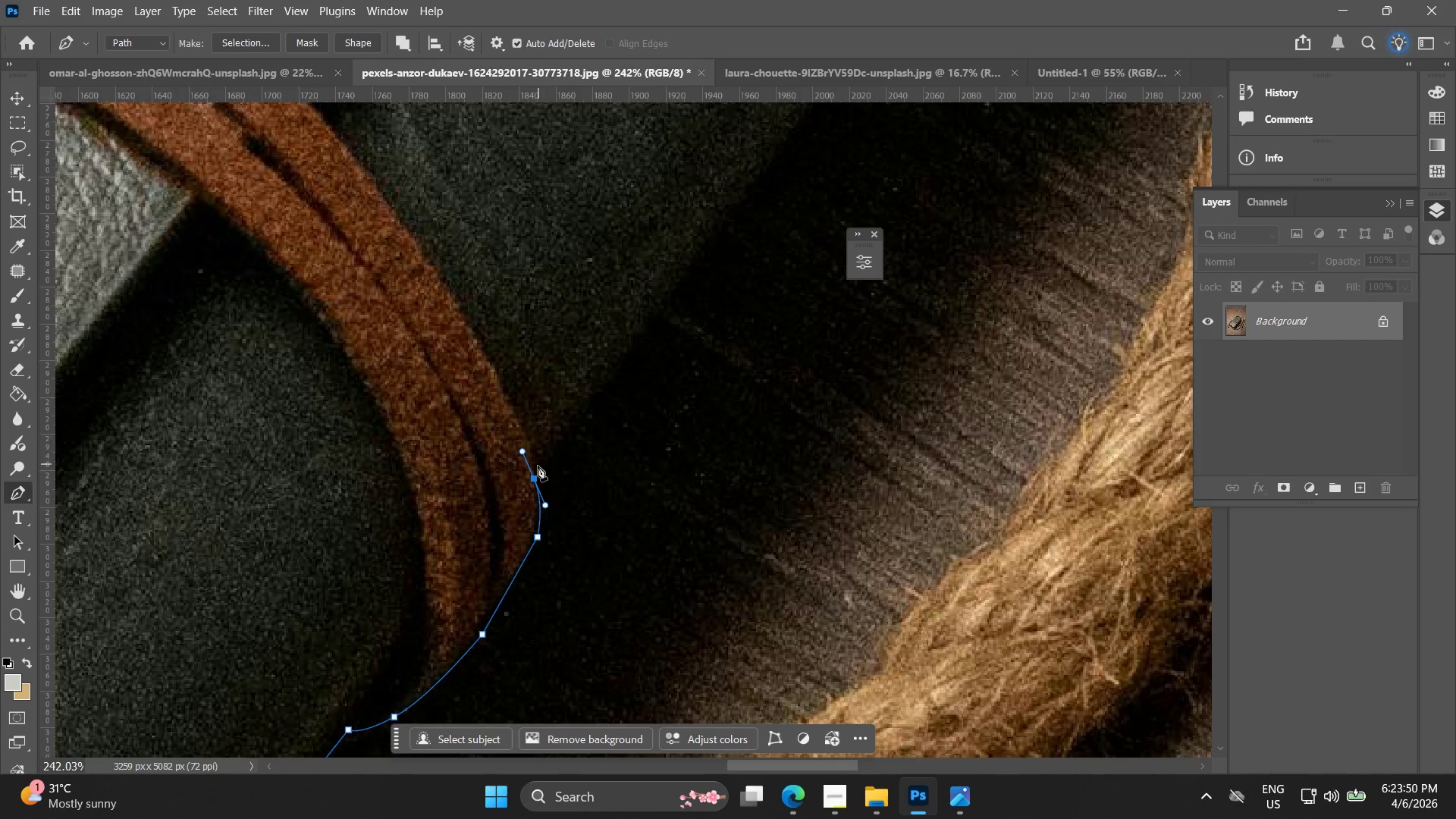 
hold_key(key=AltLeft, duration=1.5)
 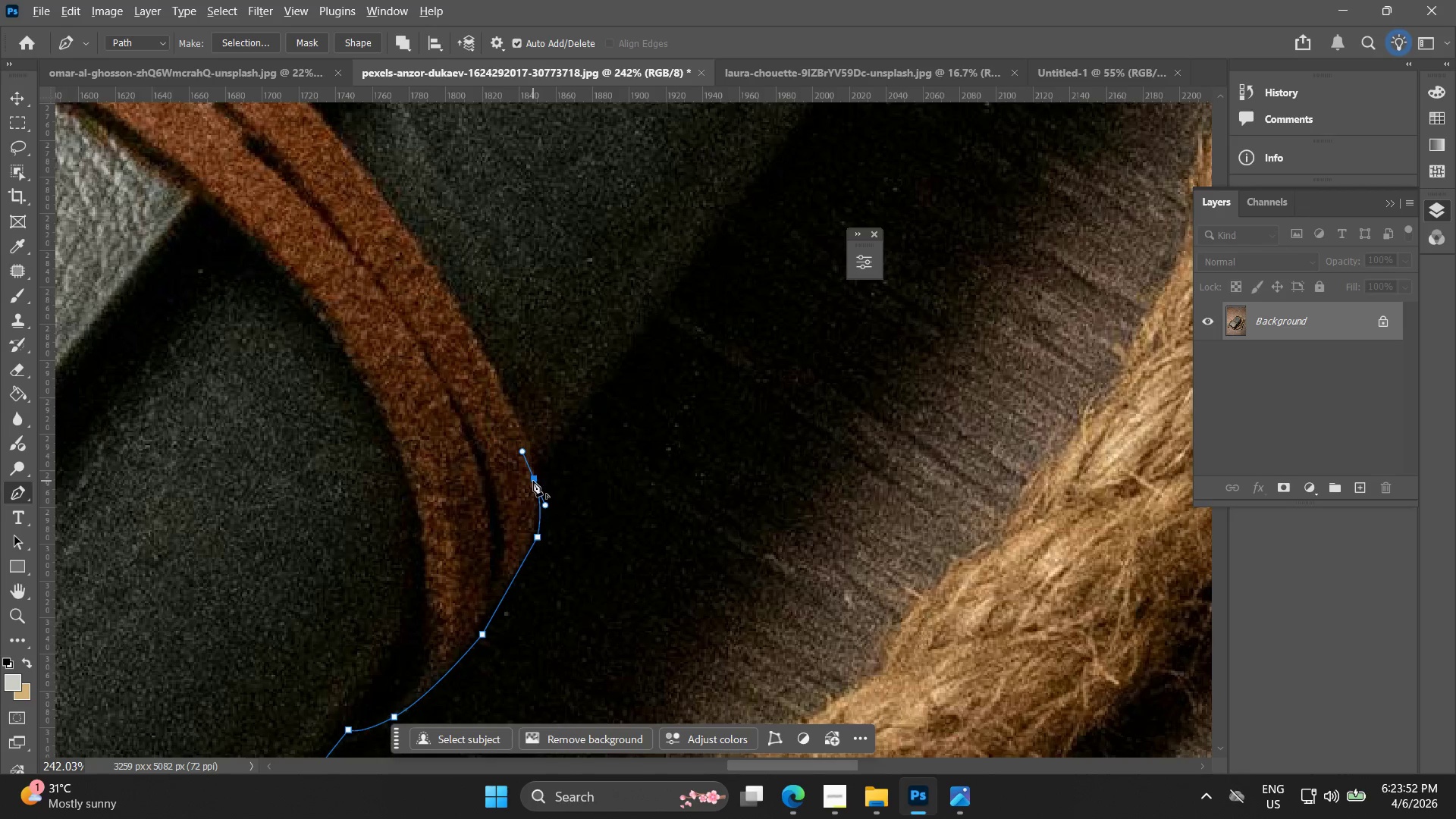 
hold_key(key=AltLeft, duration=0.94)
 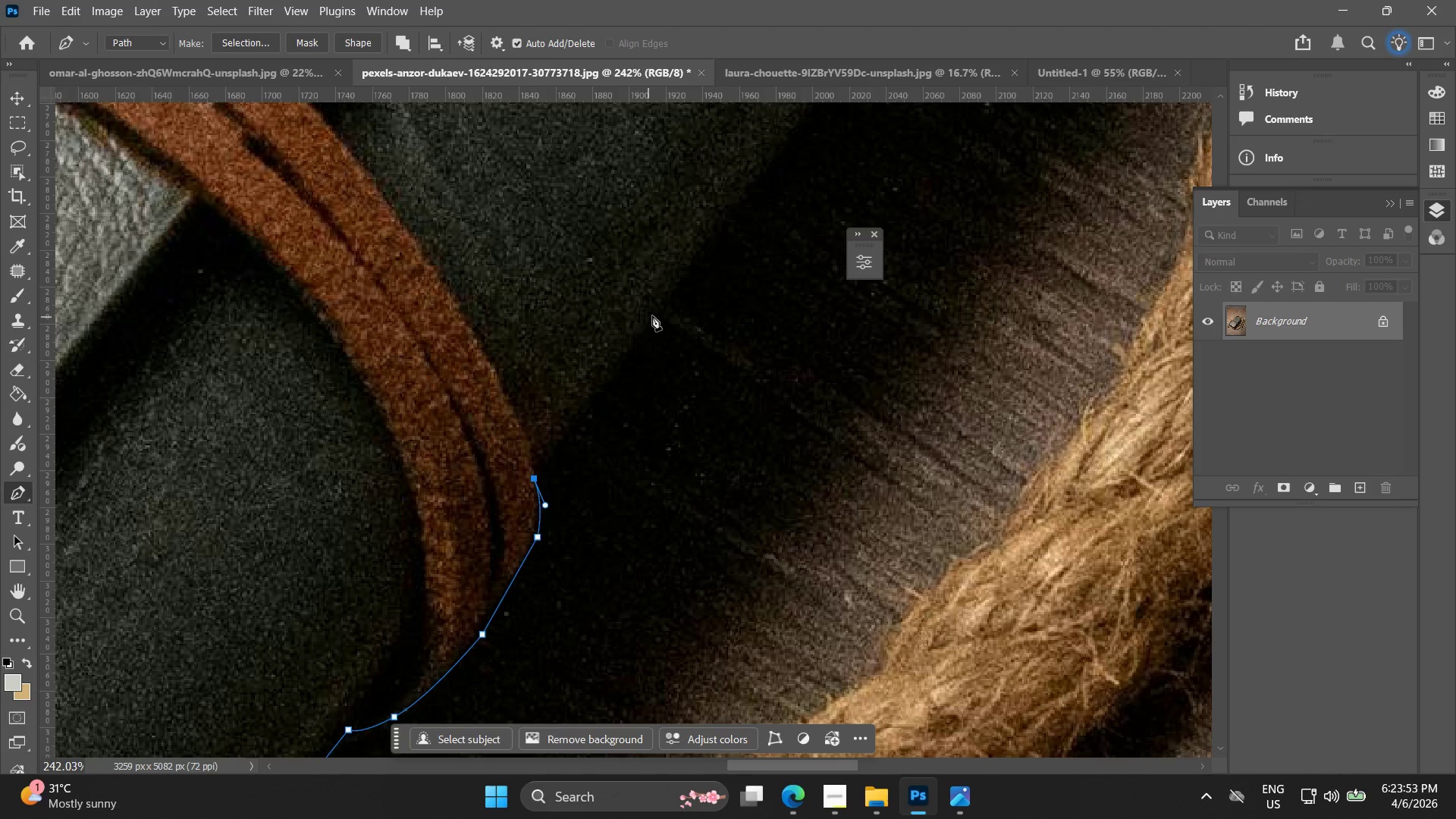 
left_click([667, 304])
 